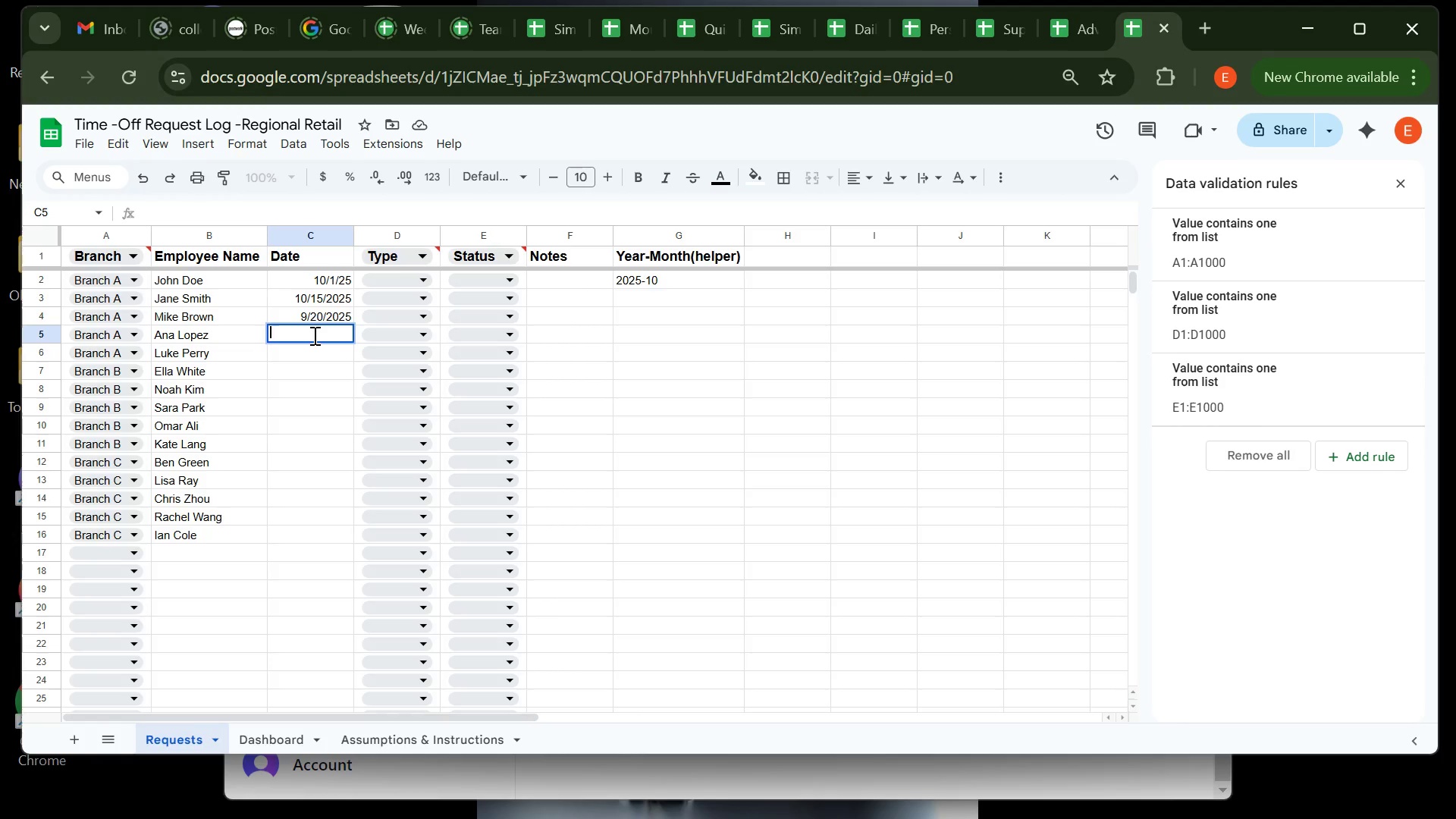 
type(7/15/25)
 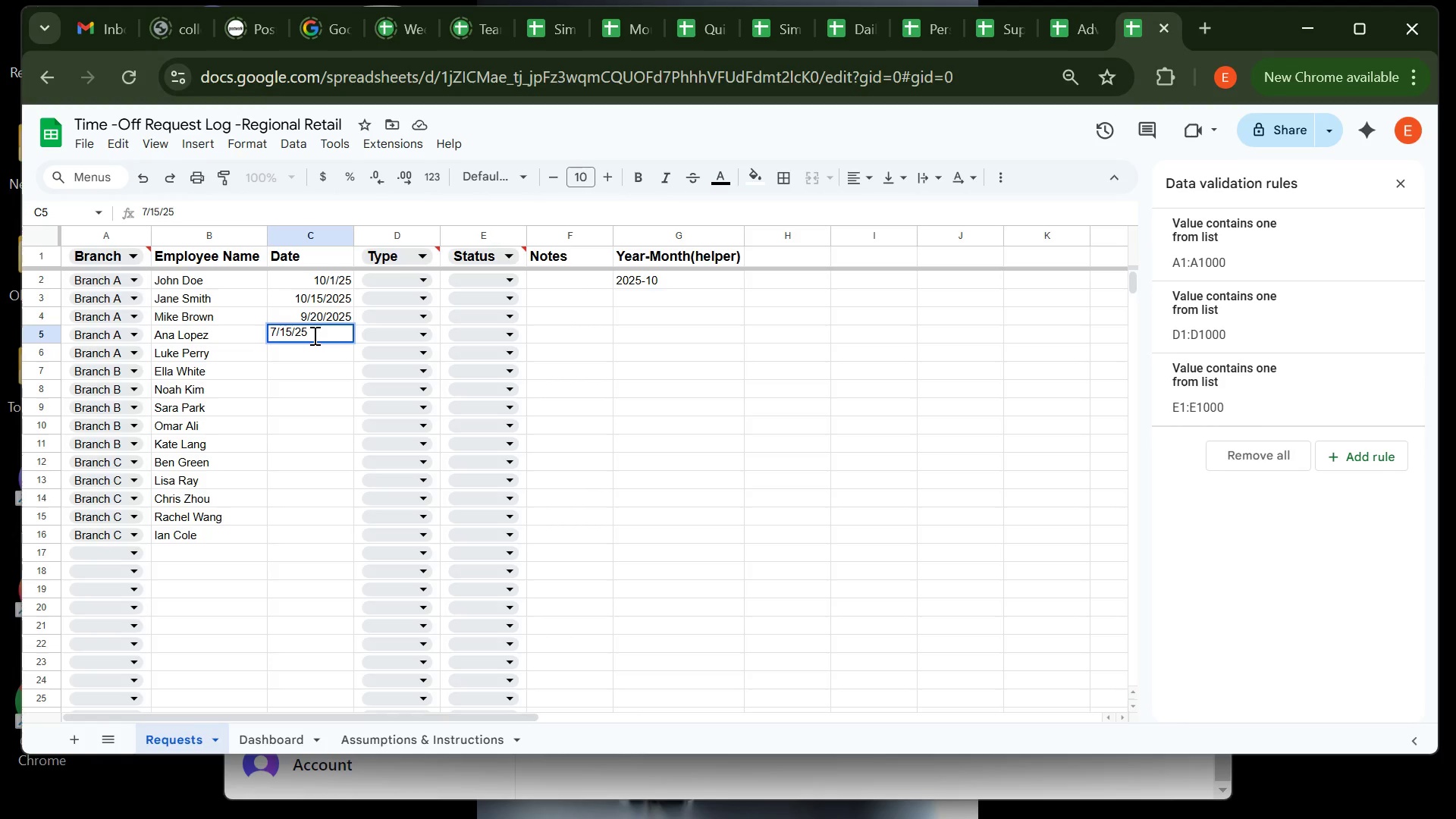 
key(Enter)
 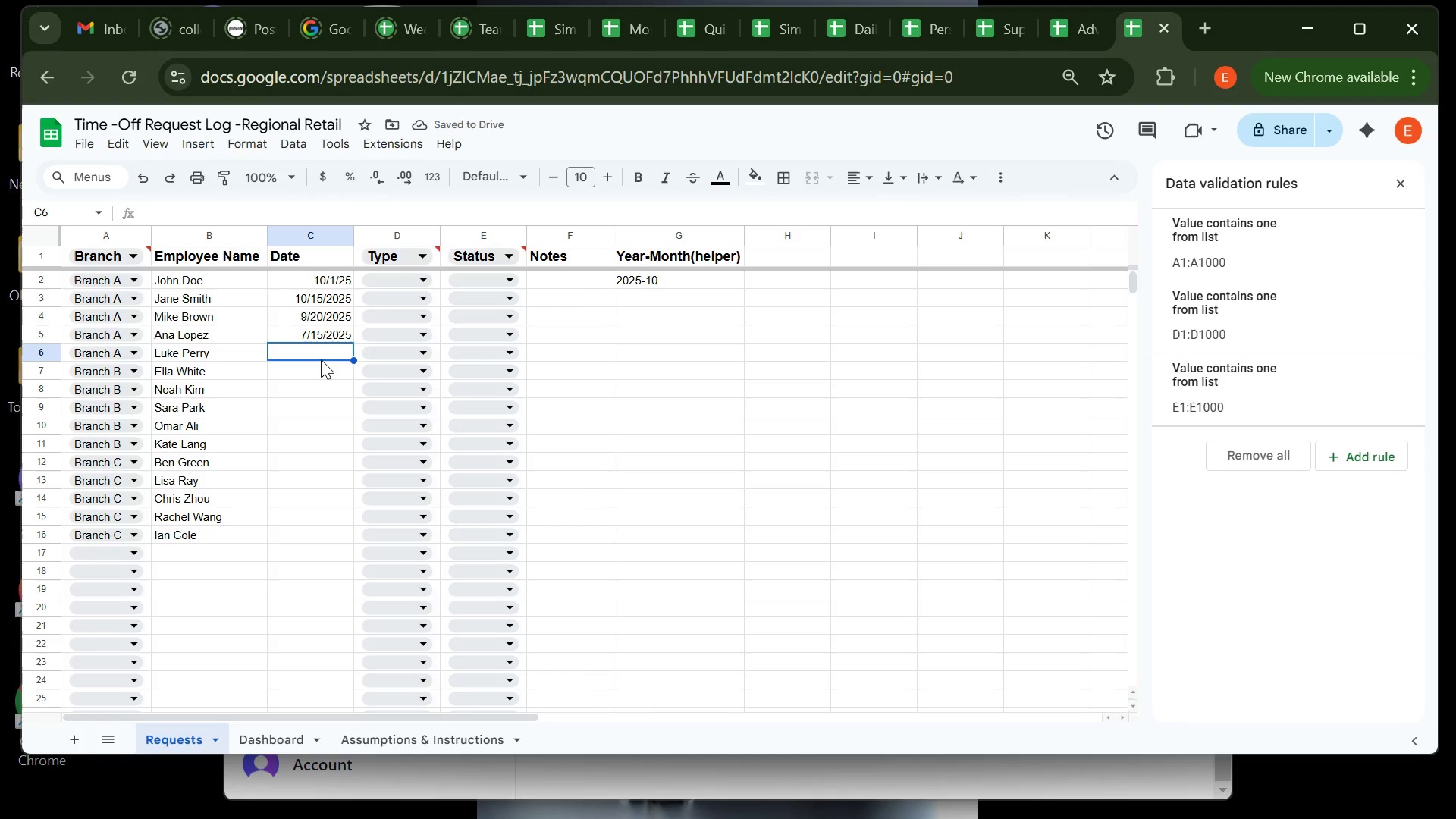 
wait(5.02)
 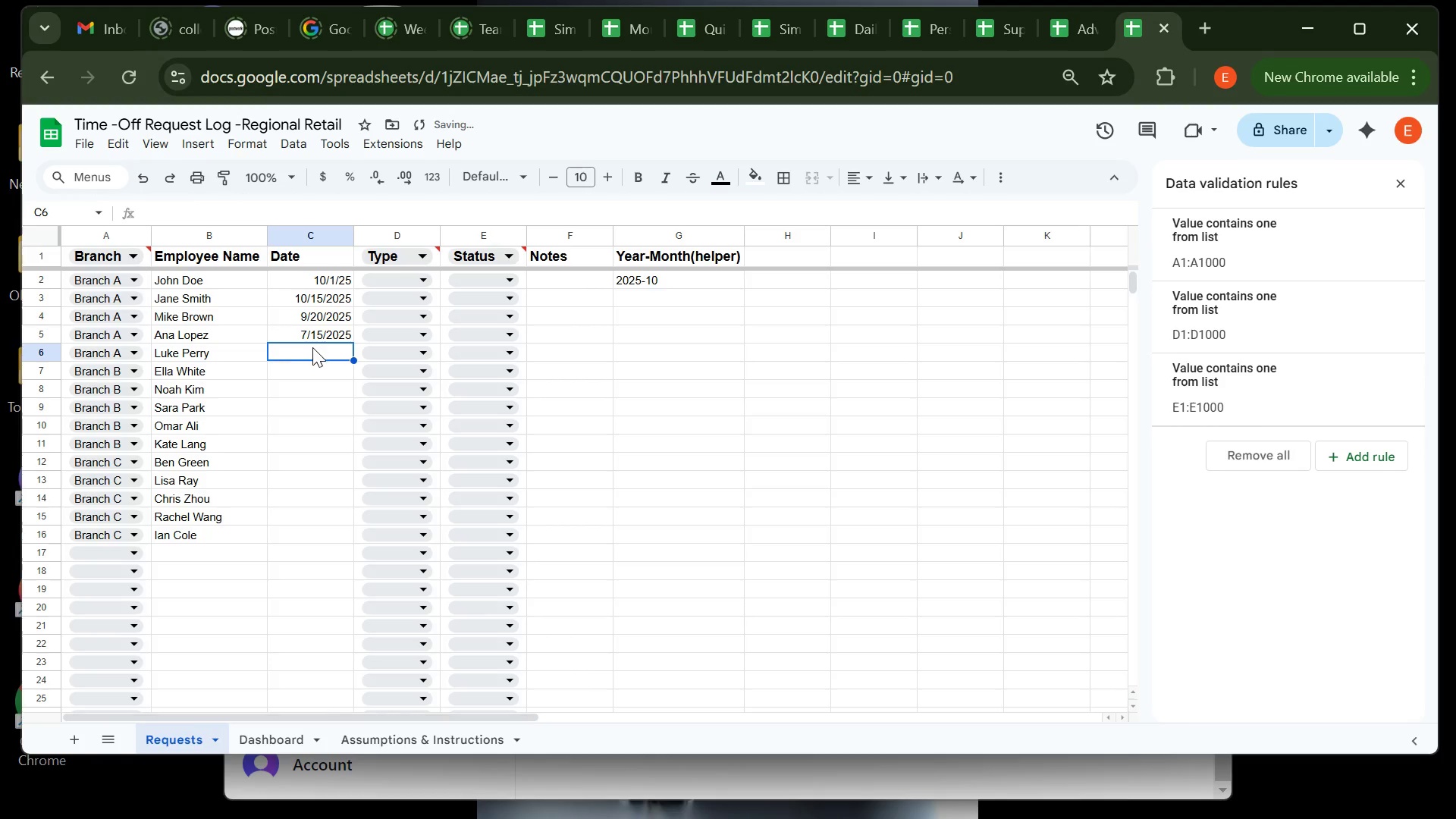 
type(10/20/25)
 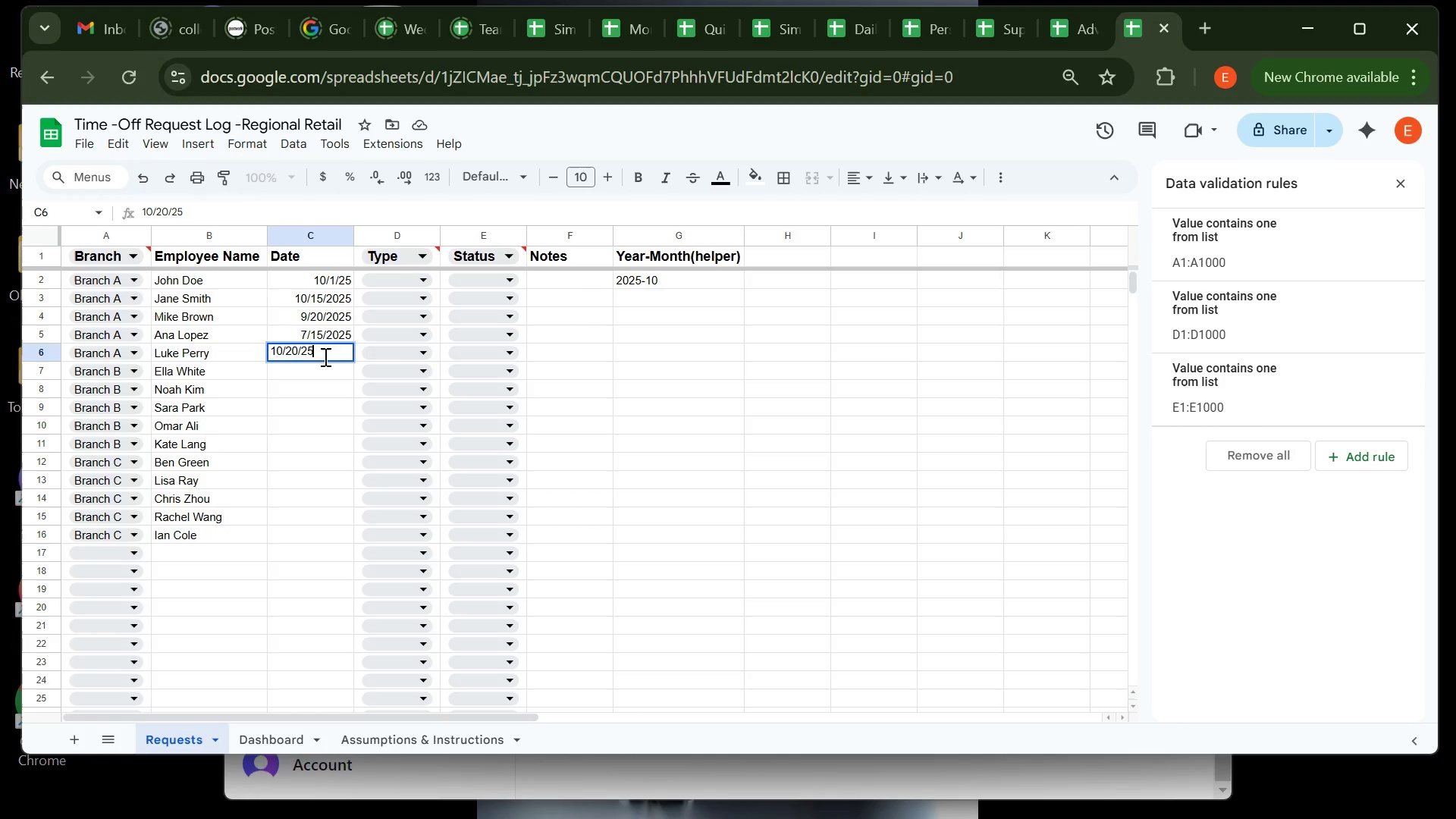 
key(Enter)
 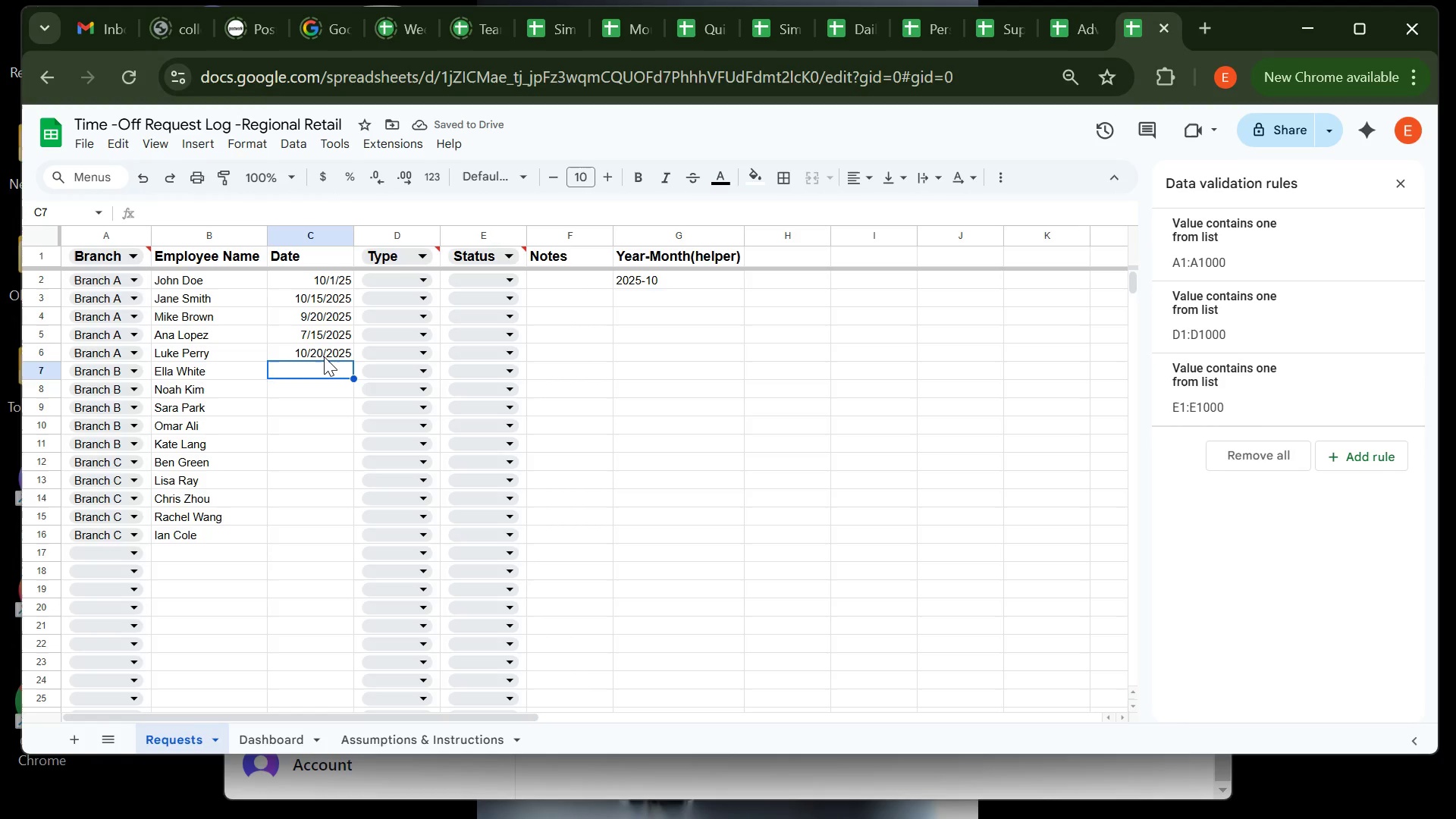 
type(10/3/25)
 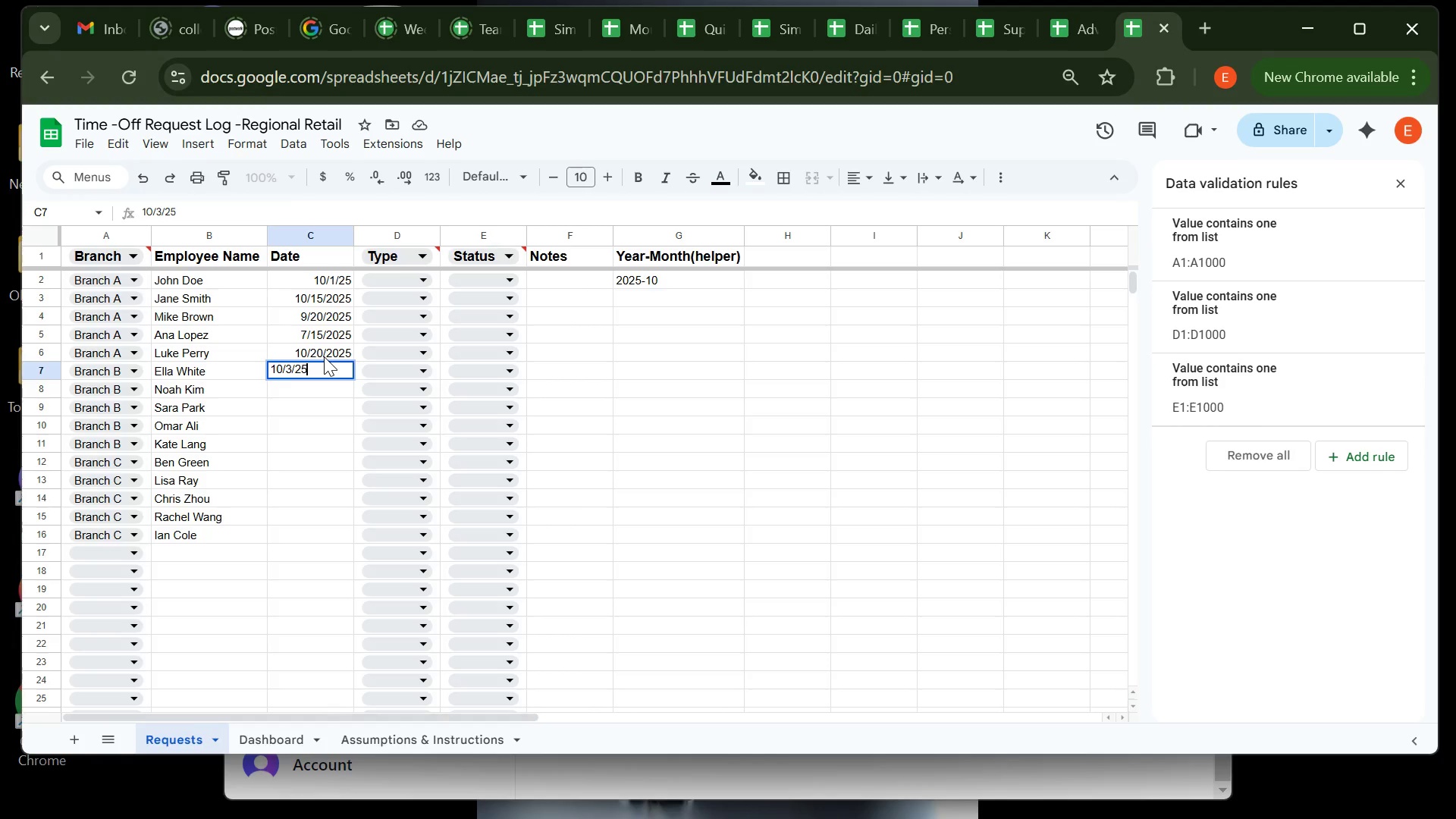 
key(Enter)
 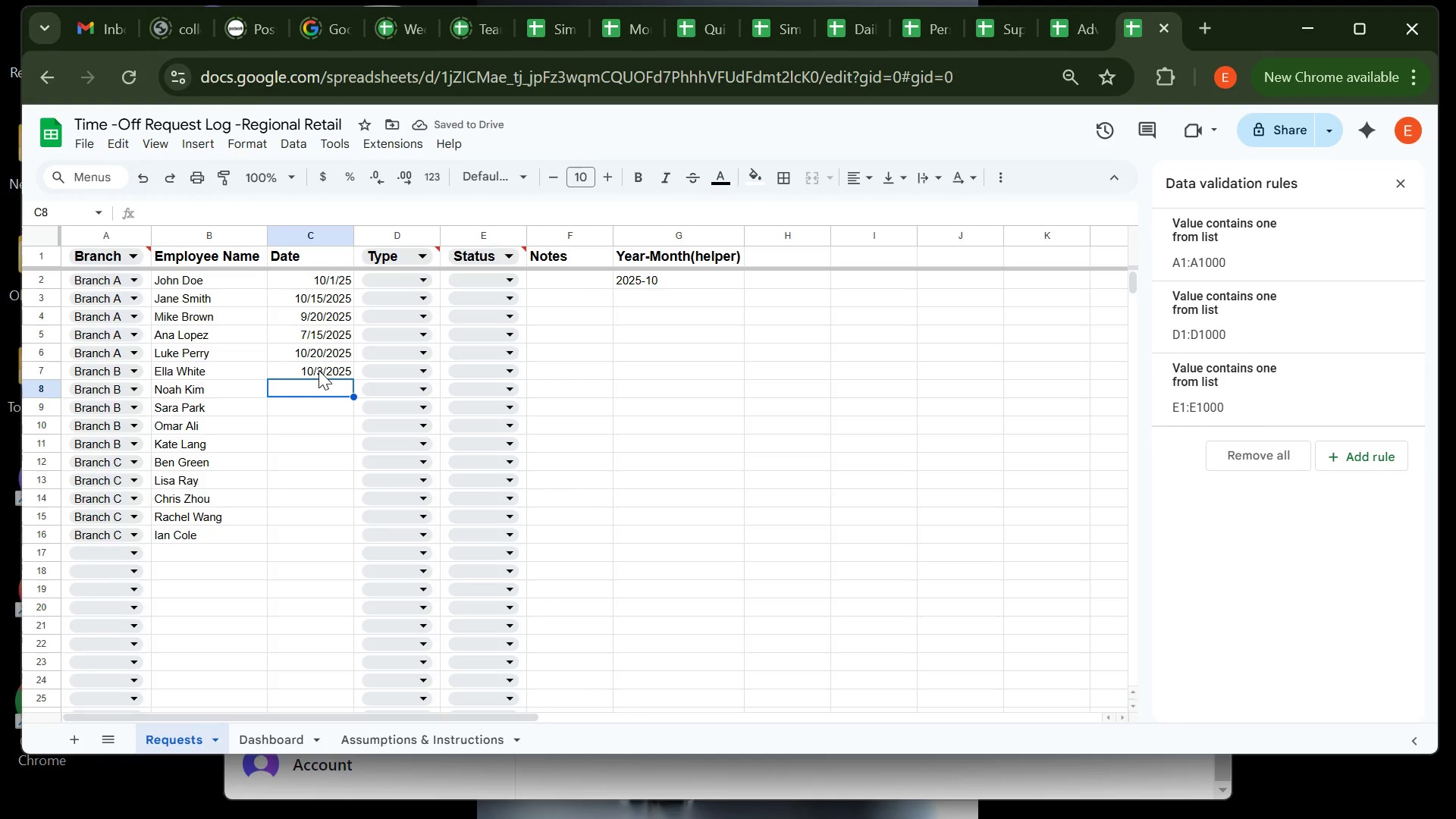 
type(12)
 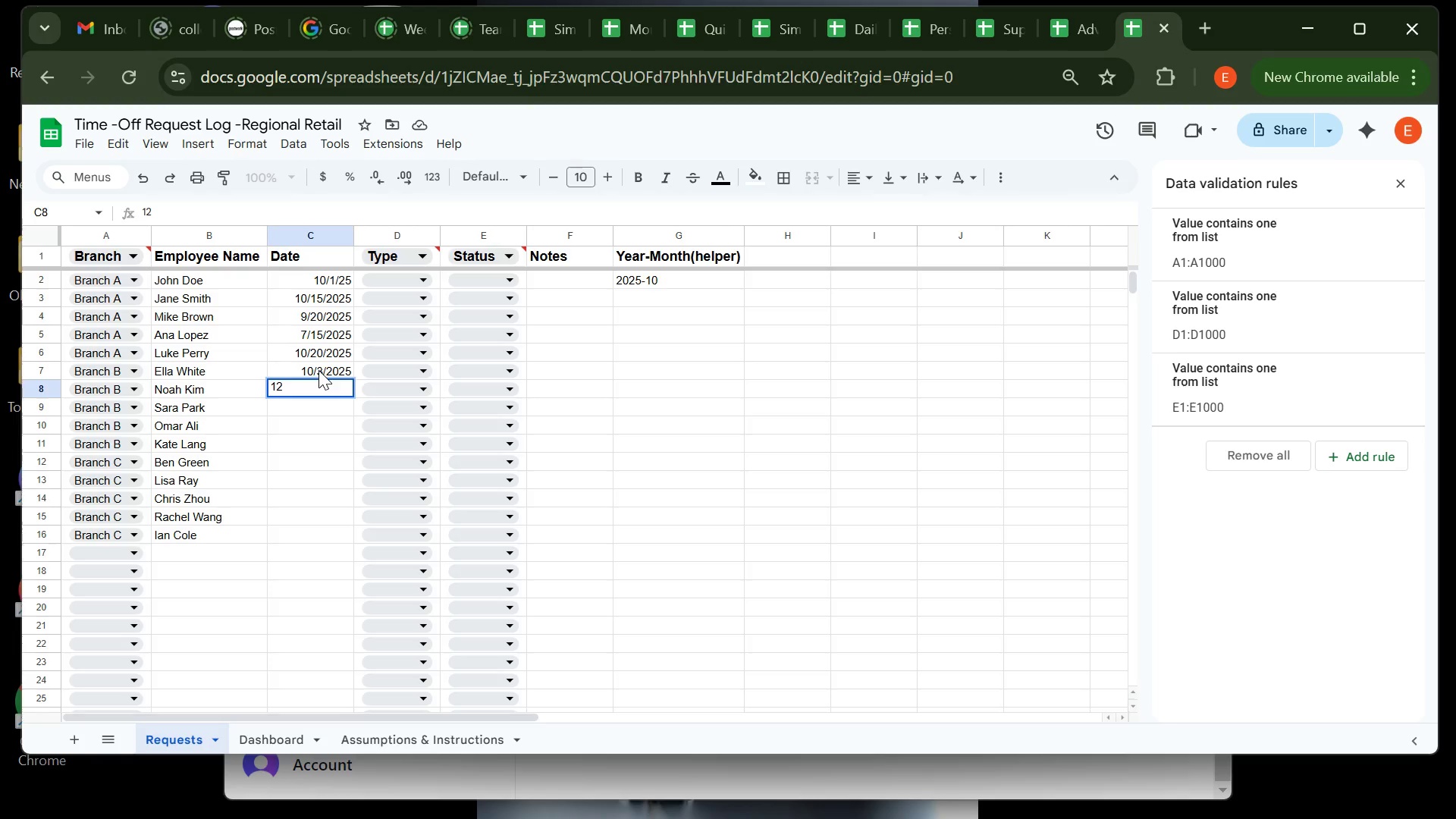 
wait(5.02)
 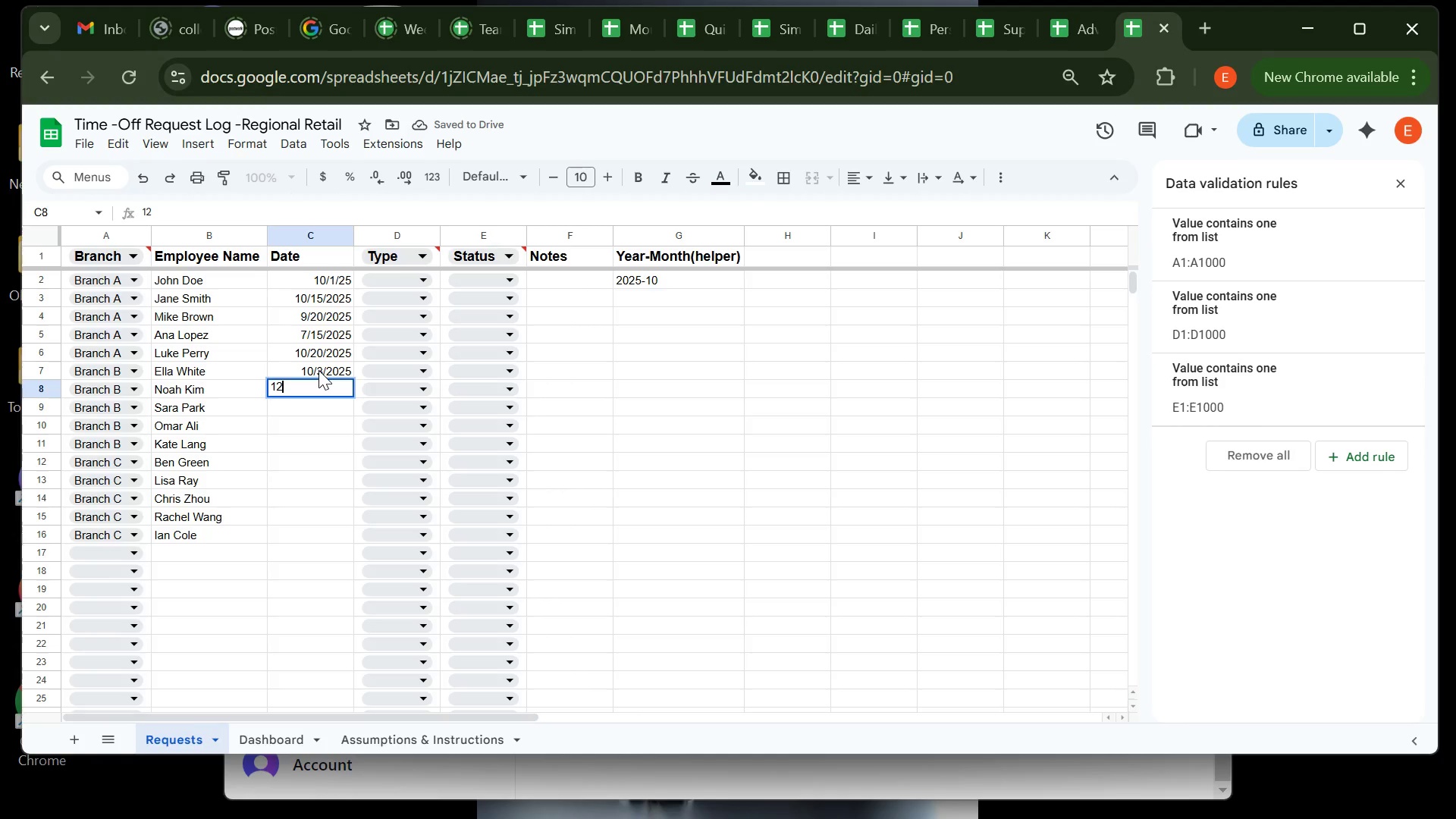 
key(Backspace)
key(Backspace)
key(Backspace)
type(1/12/25)
 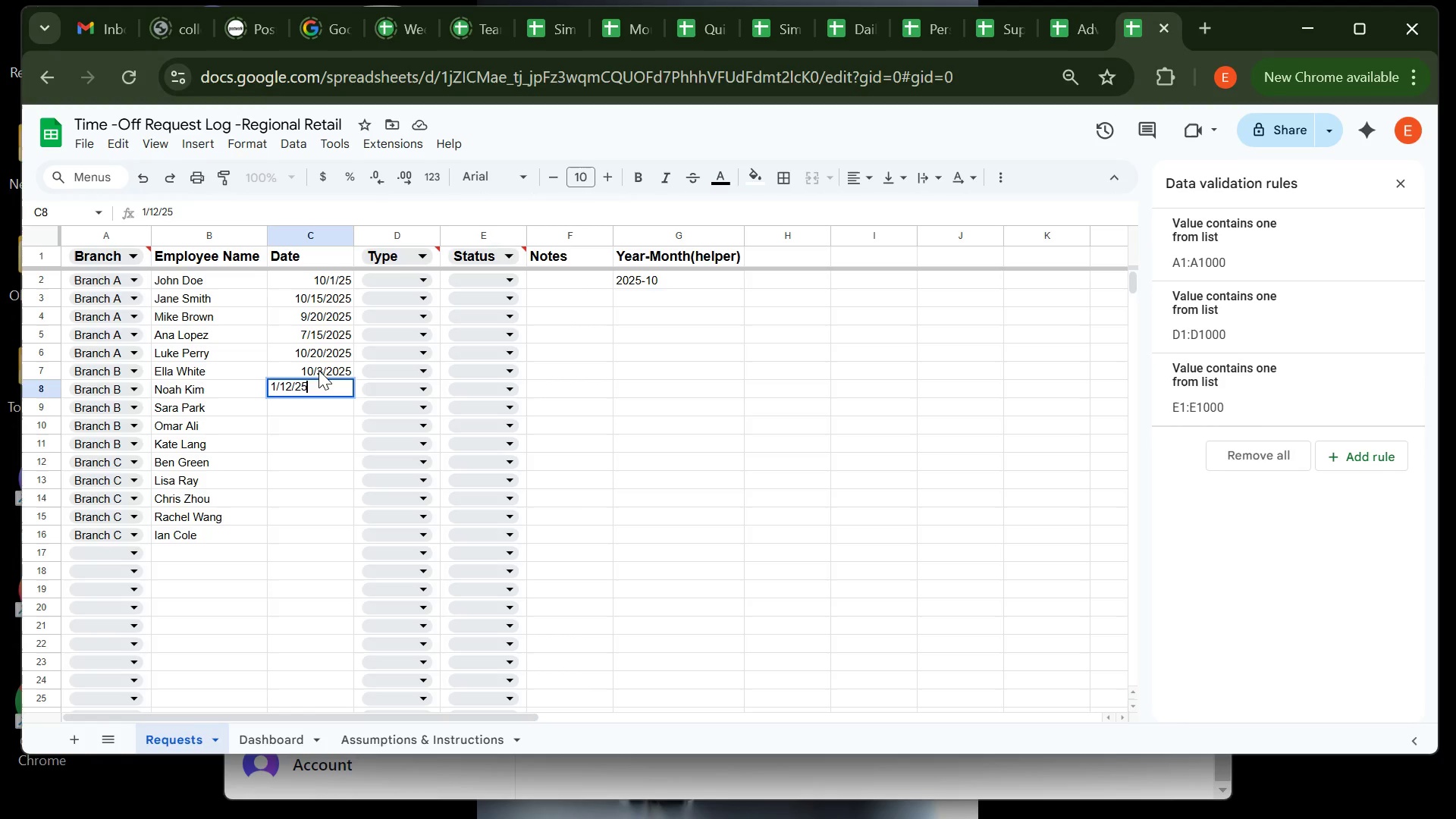 
hold_key(key=Enter, duration=10.86)
 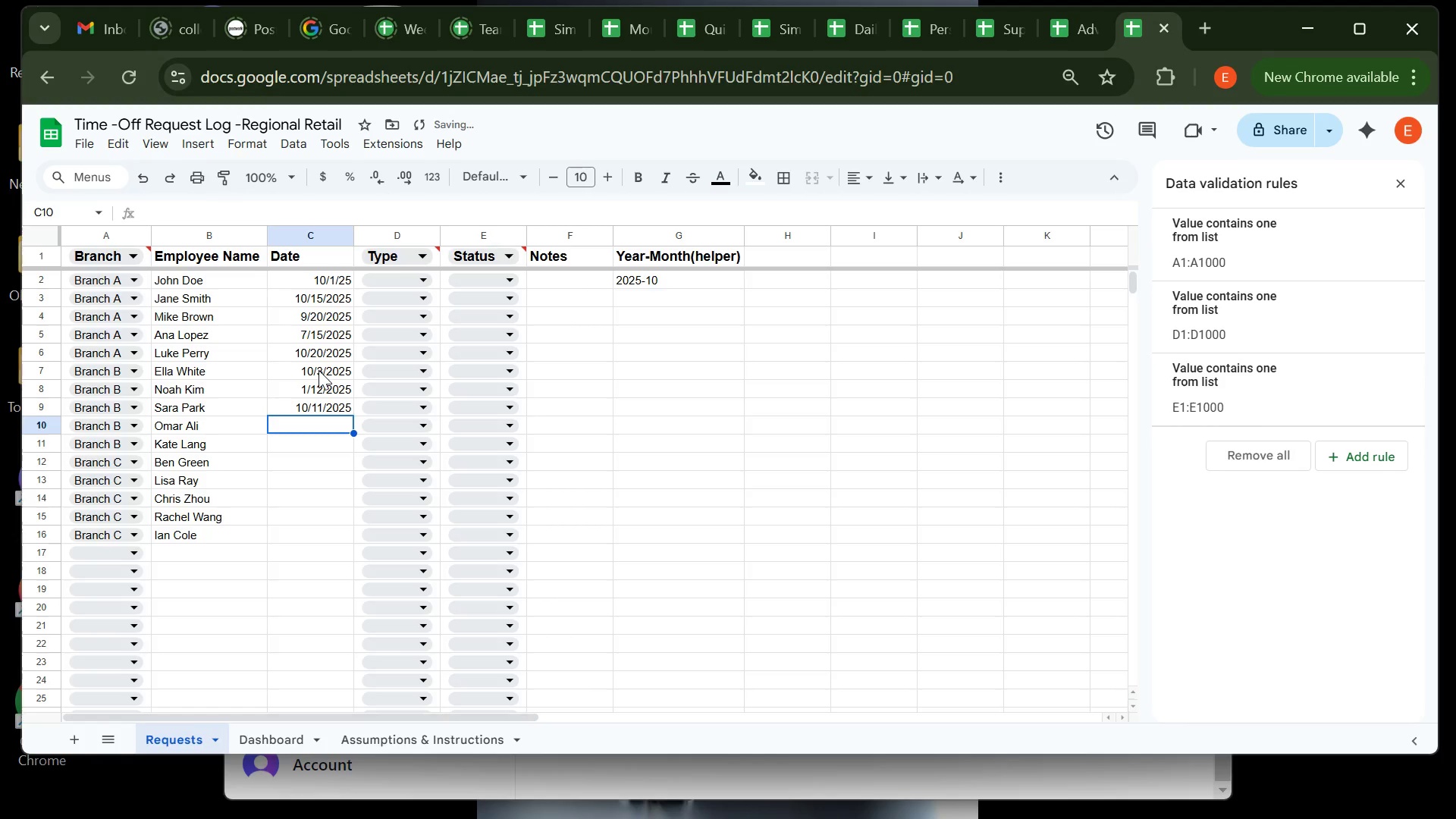 
type(10/11/25)
 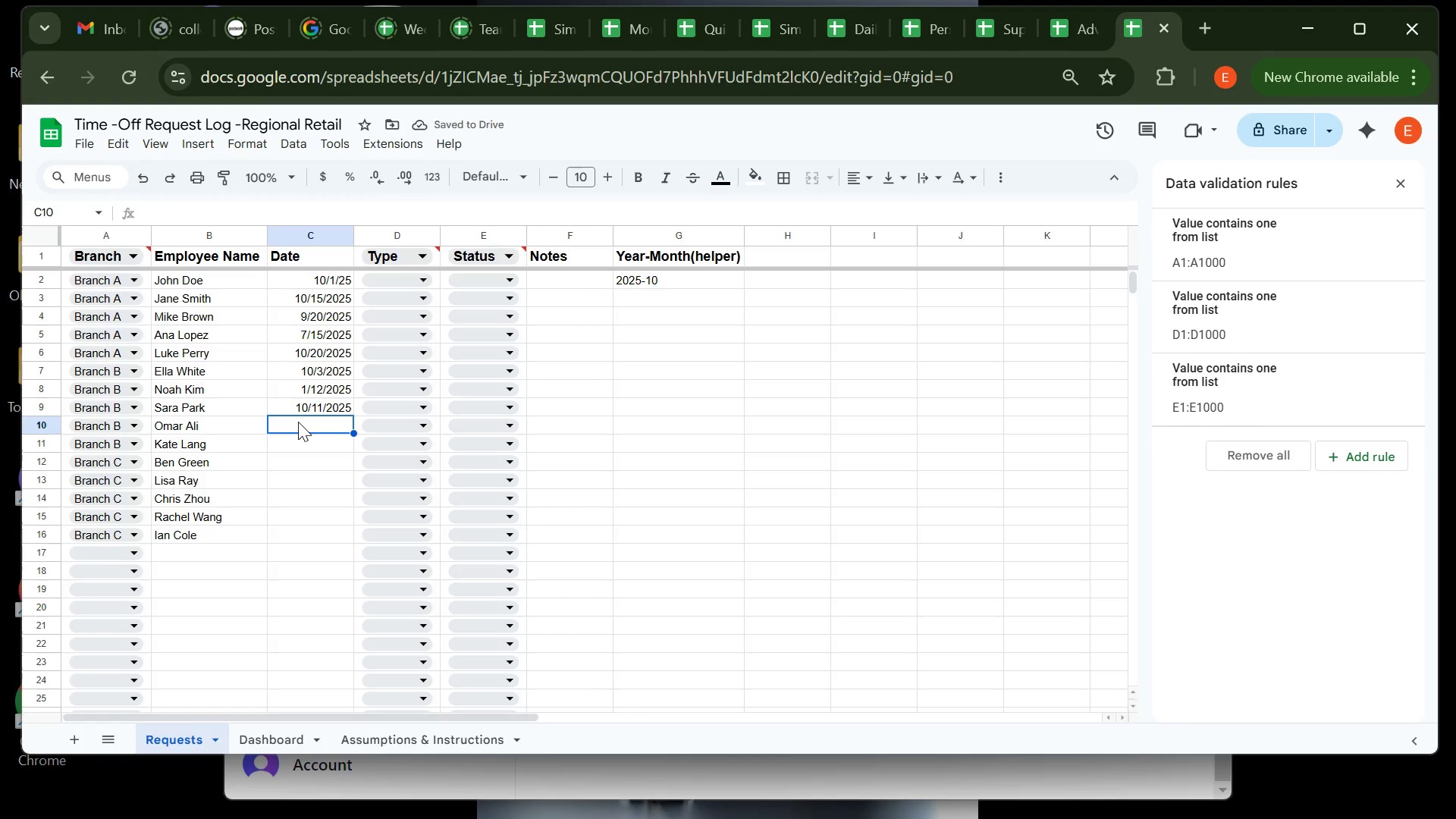 
wait(5.59)
 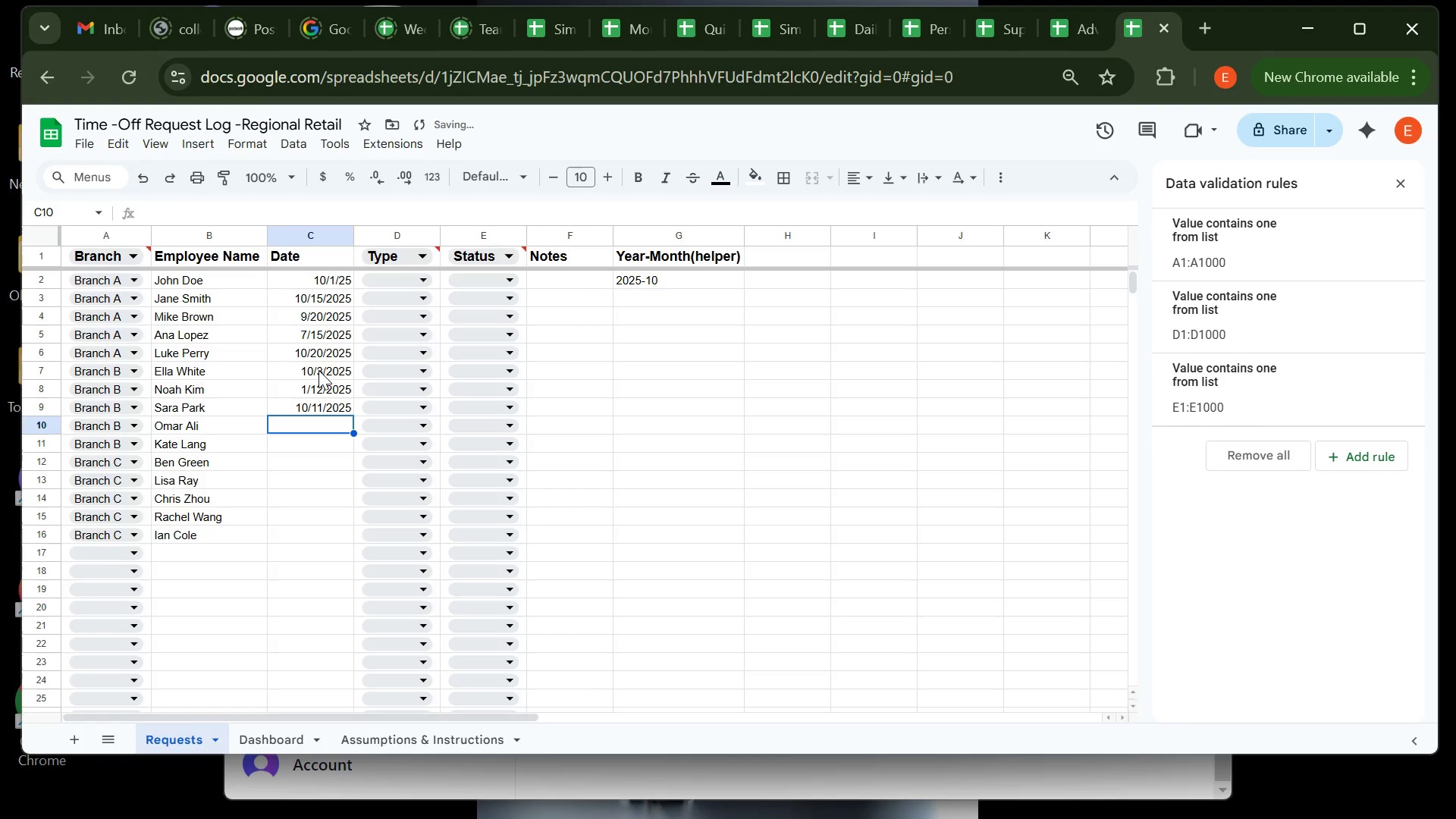 
type(8/7/25)
 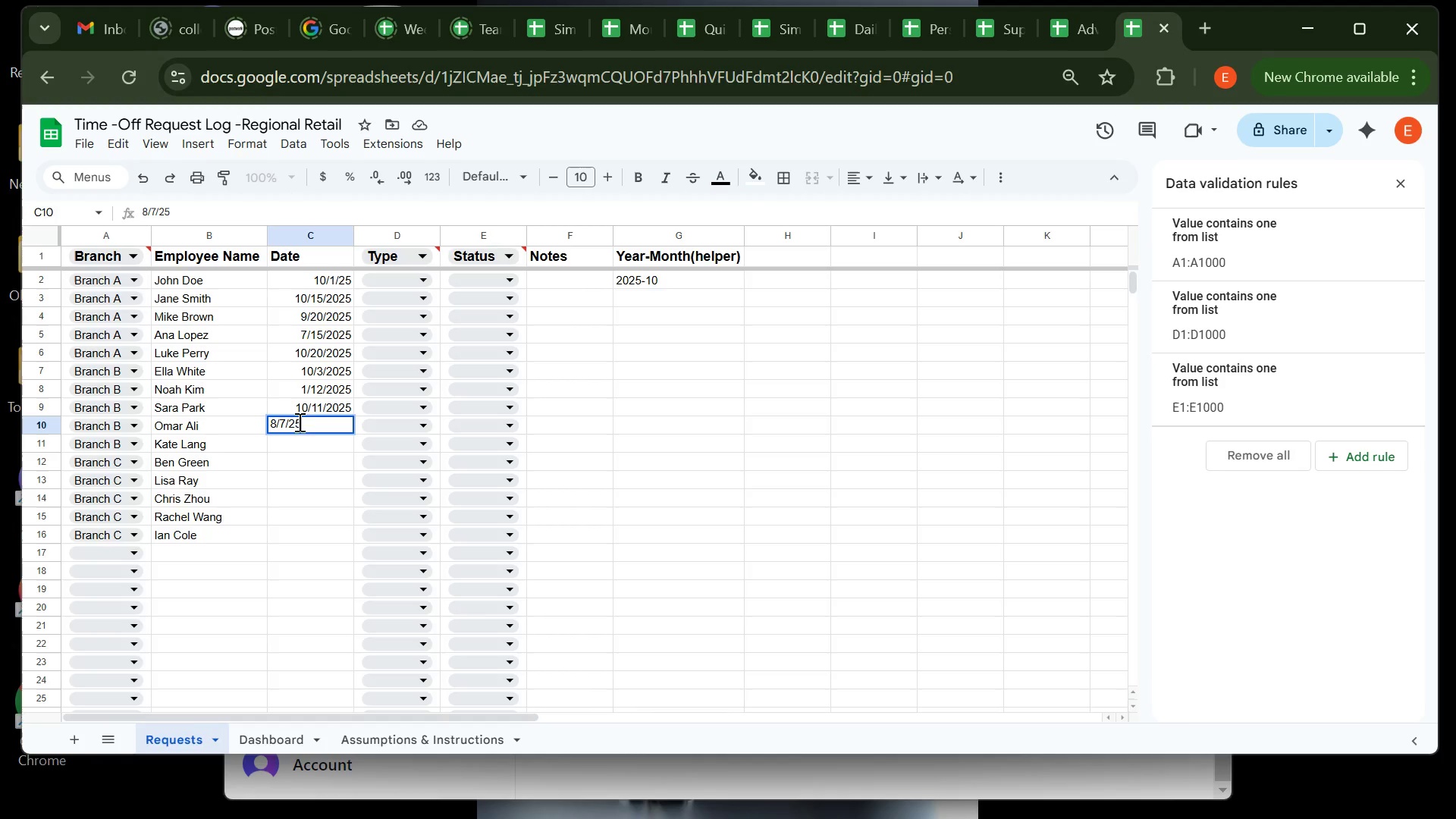 
key(Enter)
 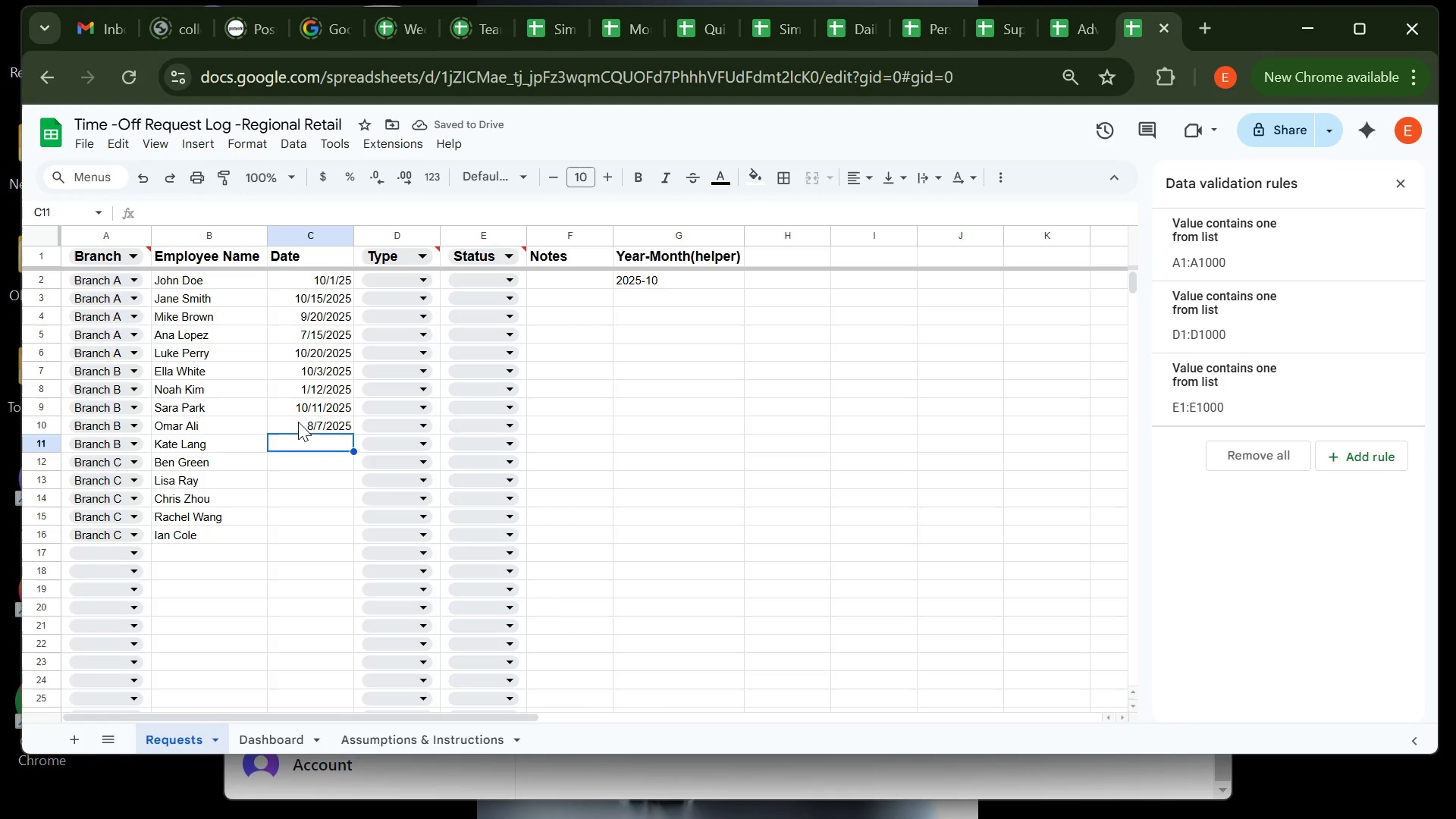 
type(10/18/25)
 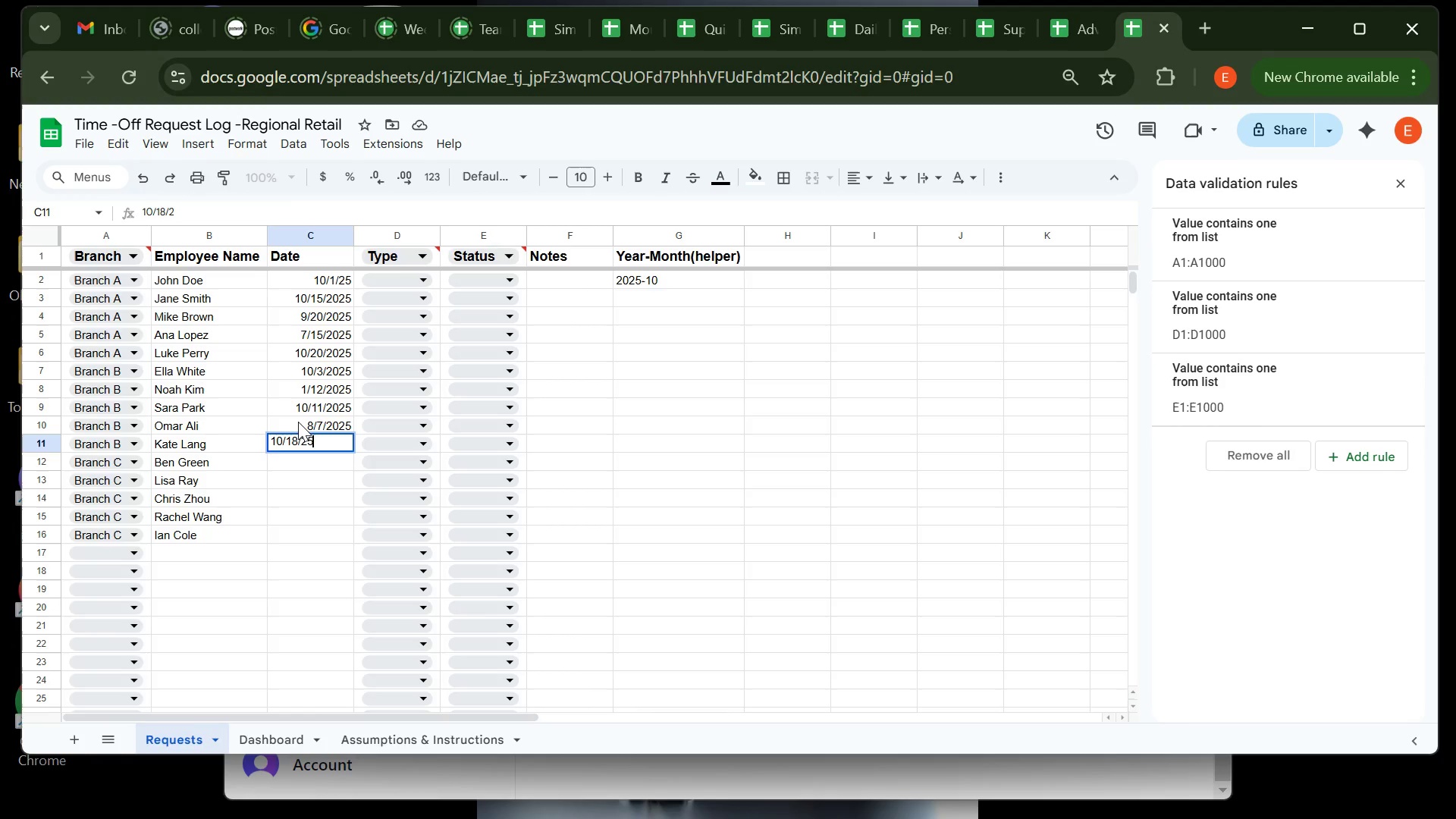 
key(Enter)
 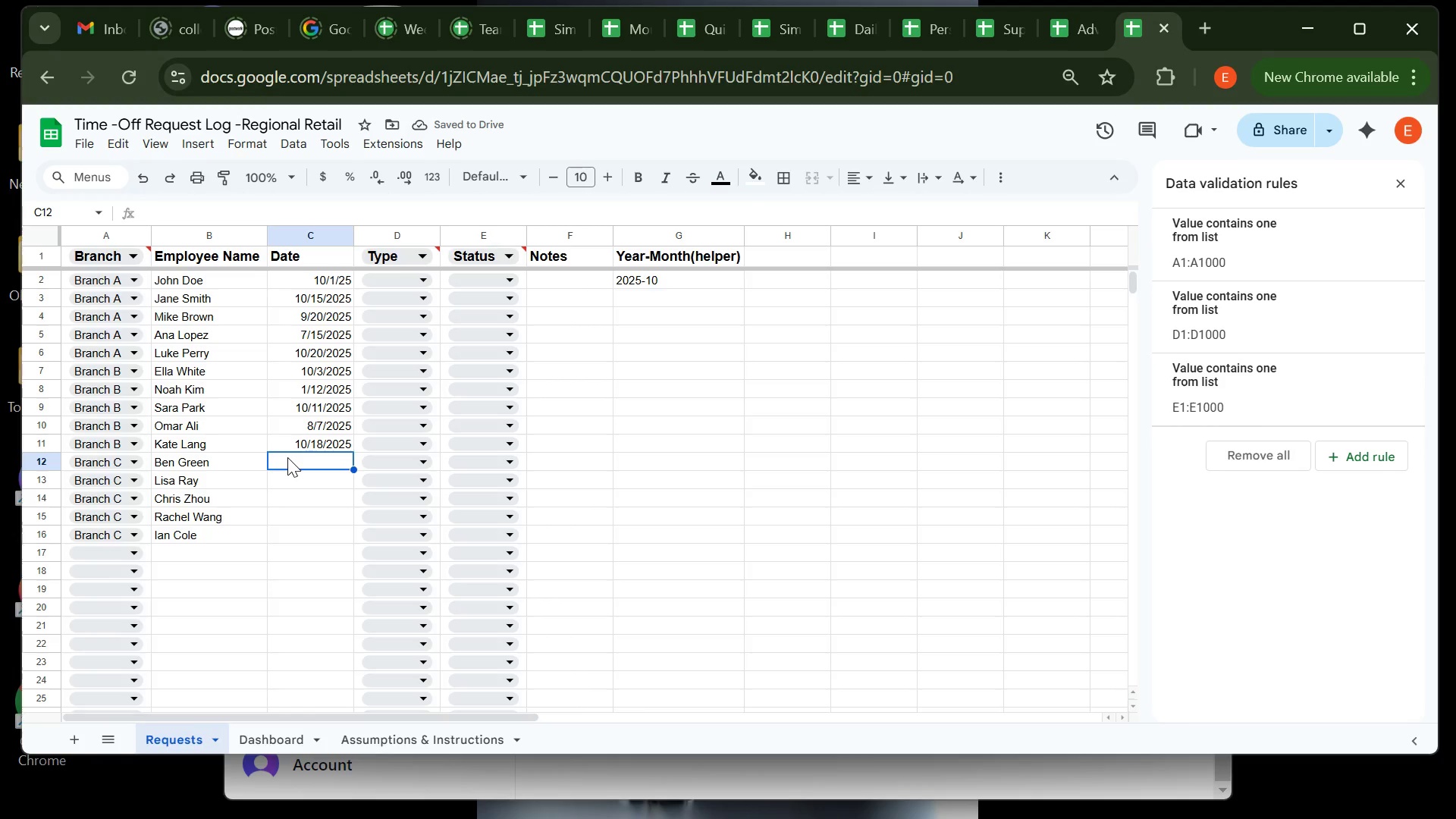 
type(12)
key(Backspace)
type(0/2/25)
 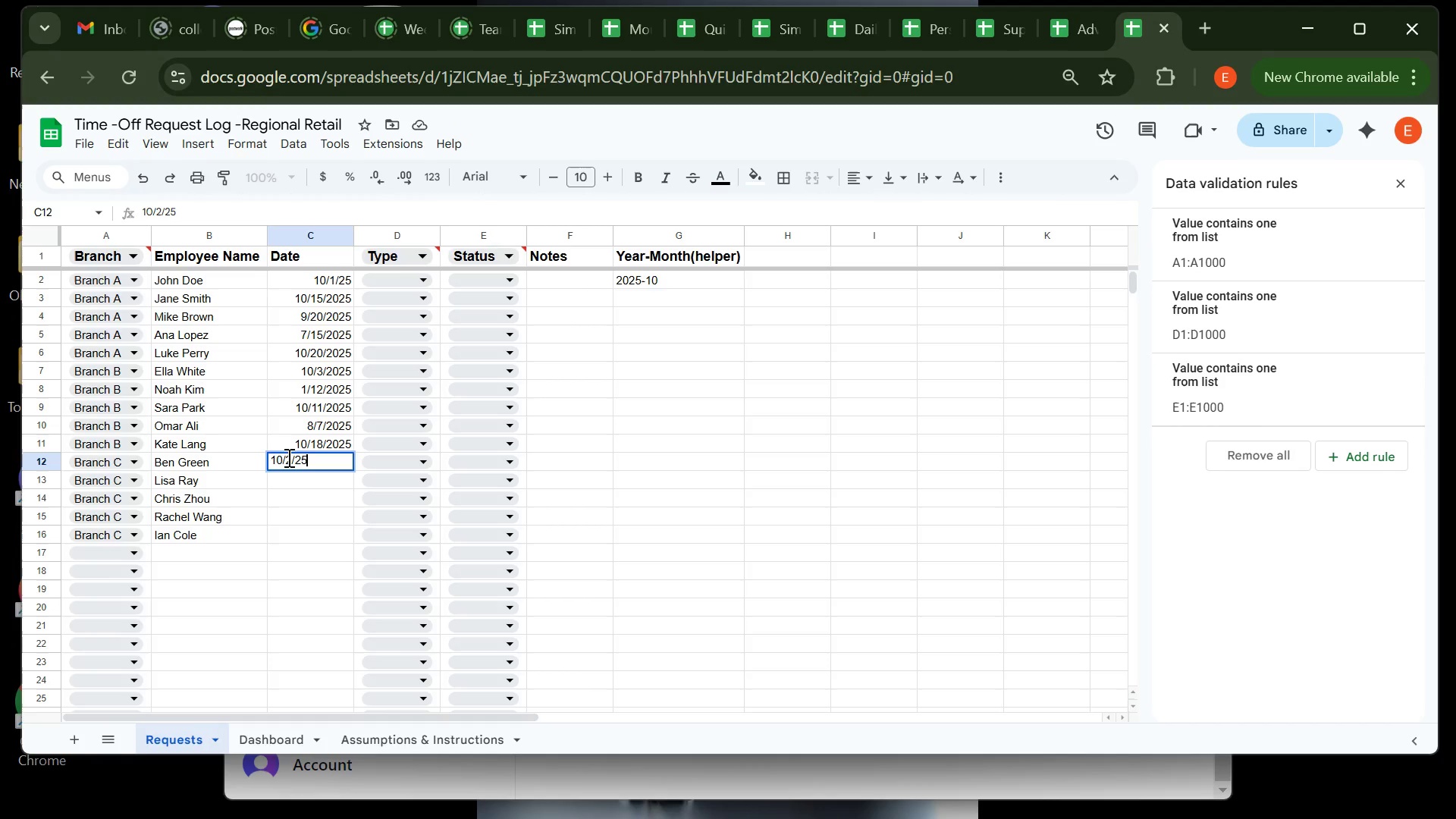 
key(Enter)
 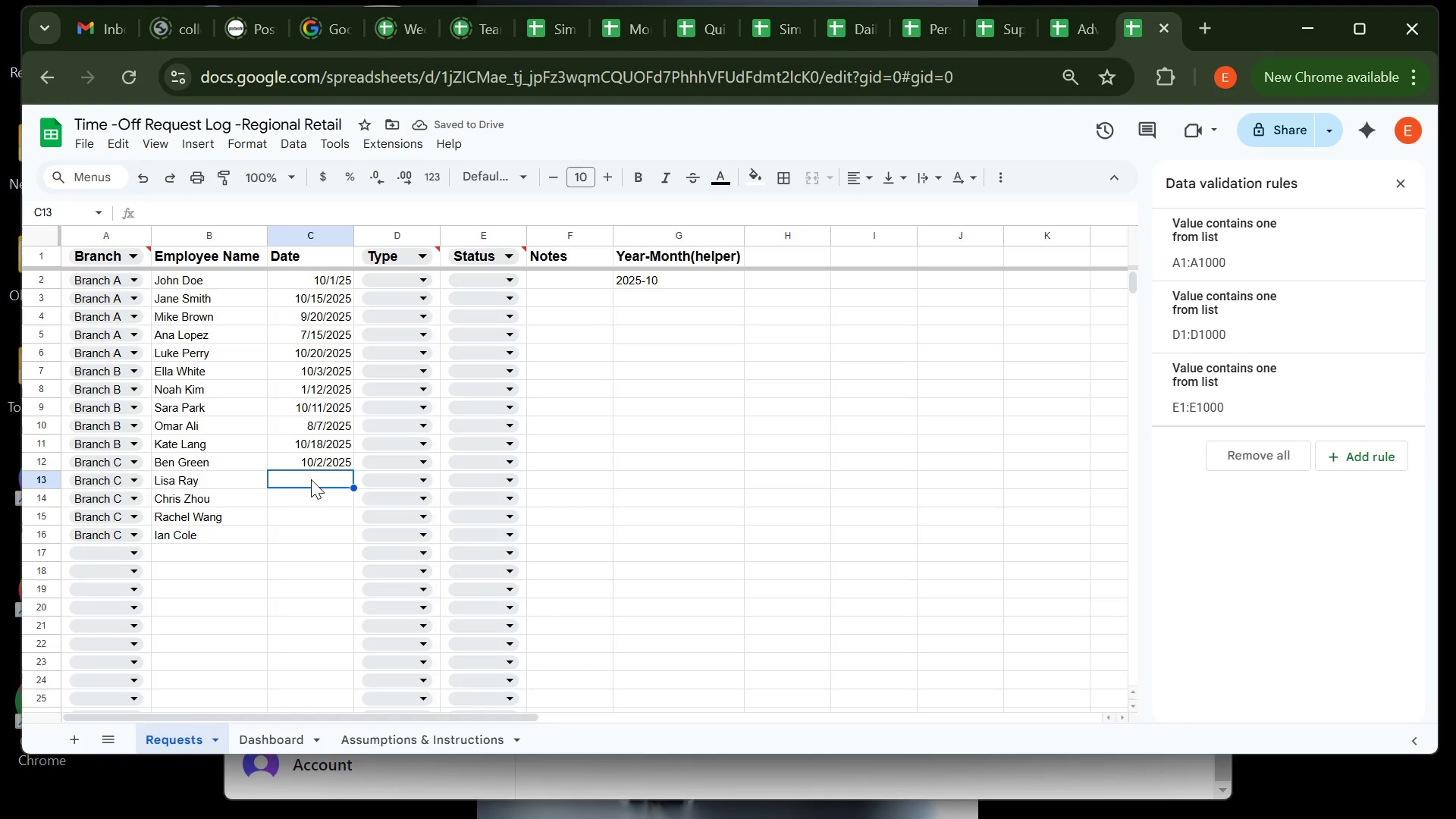 
type(9/30/25)
 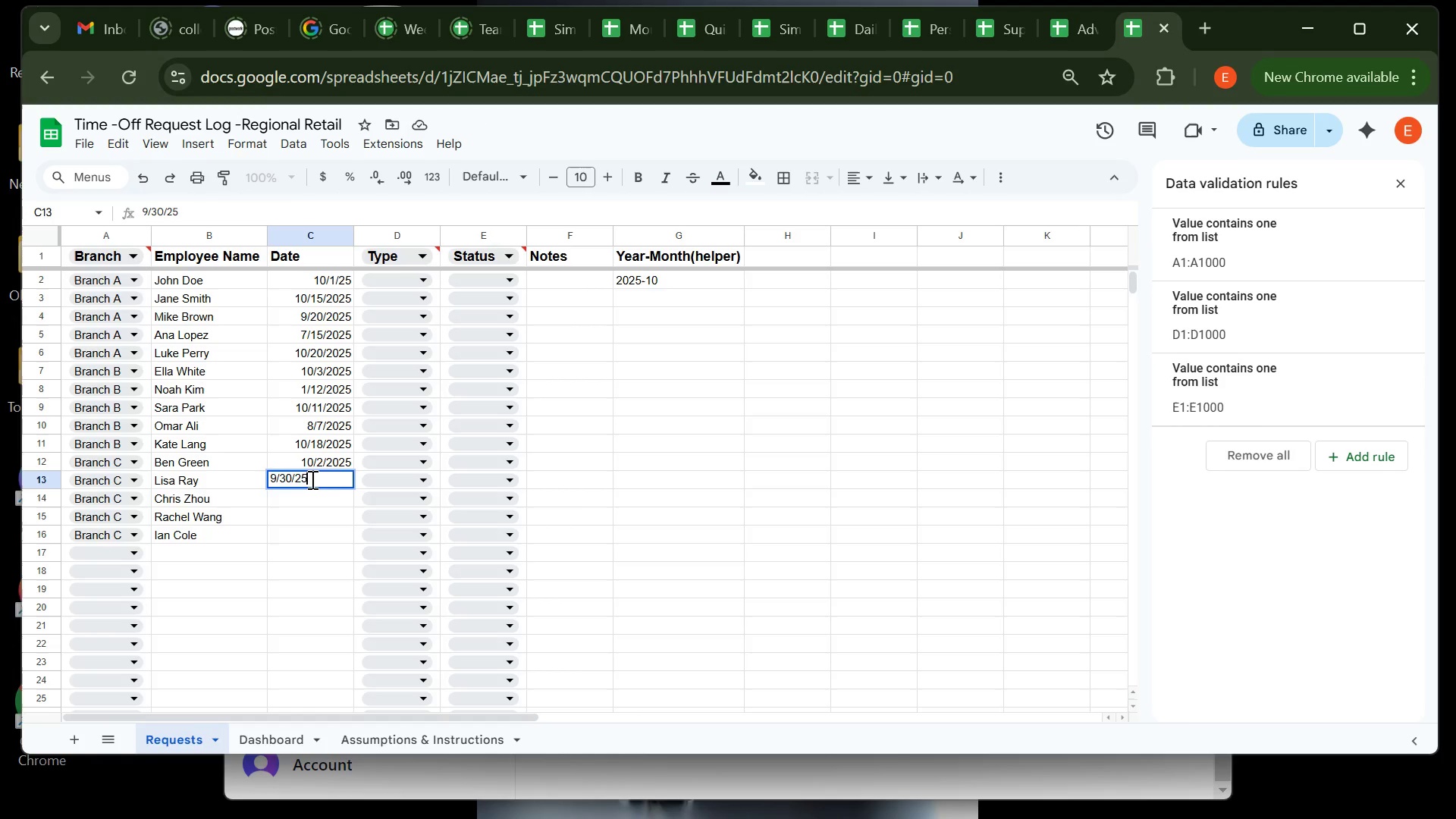 
key(Enter)
 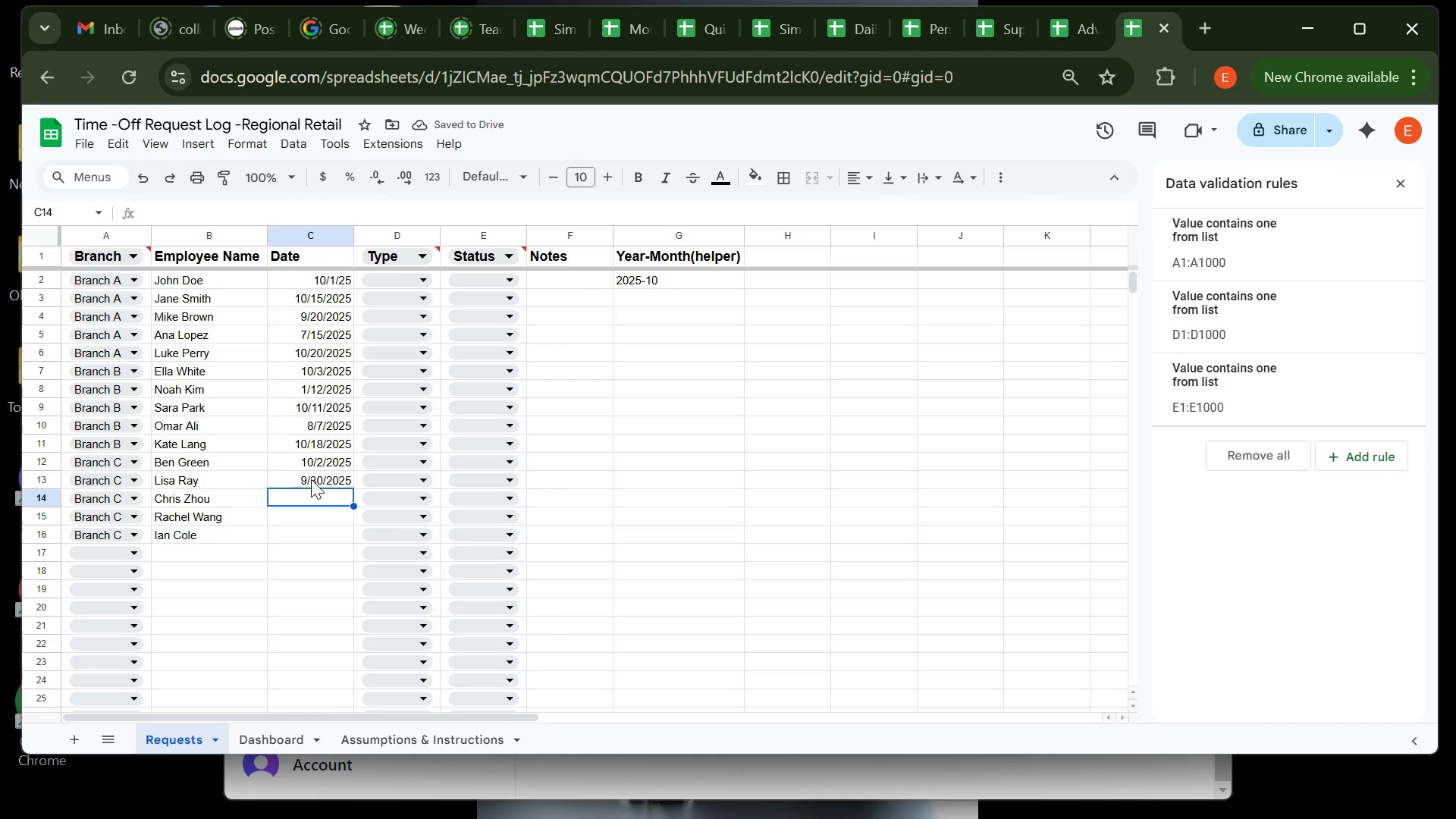 
type(3/22/25)
 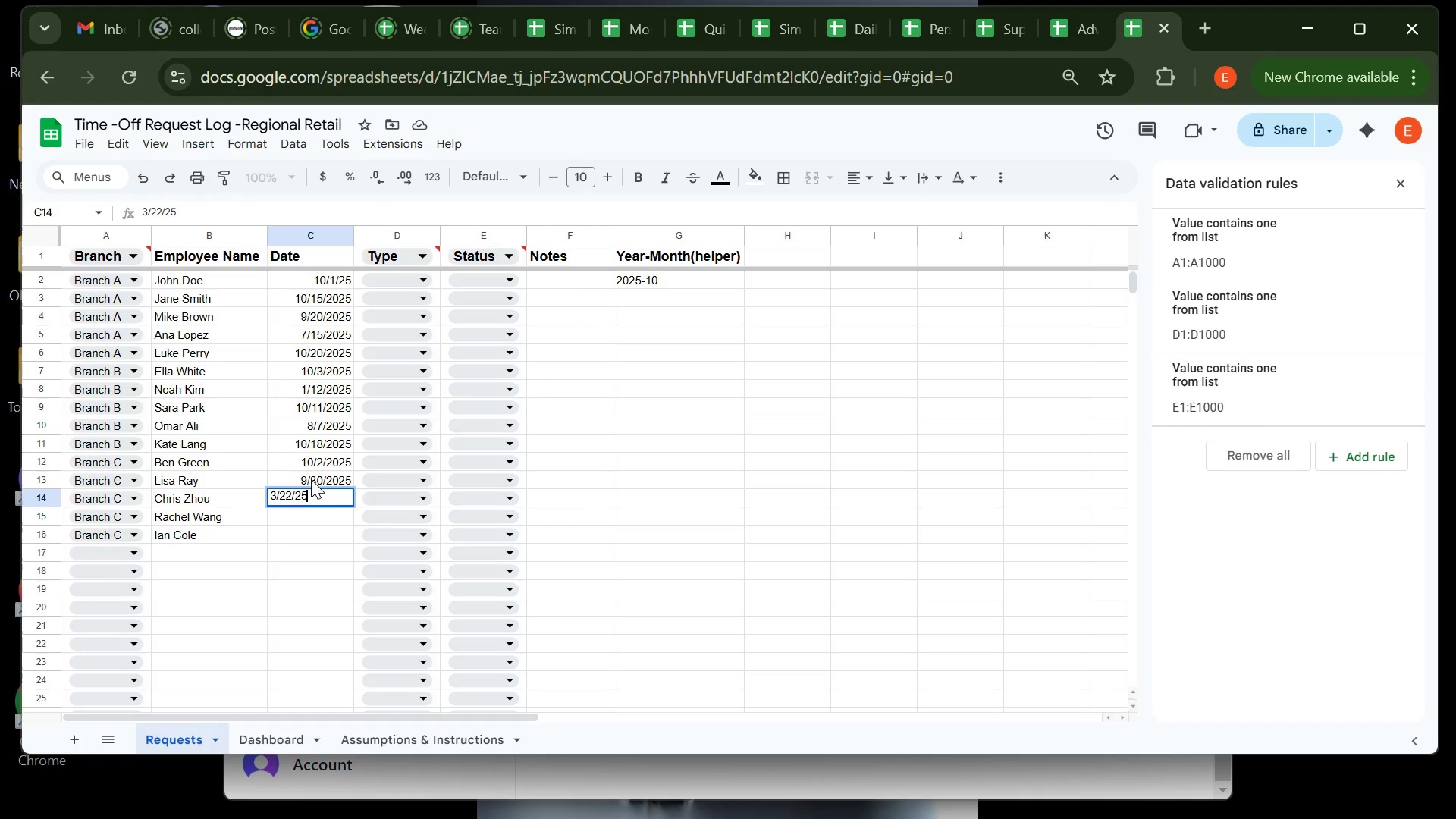 
key(Enter)
 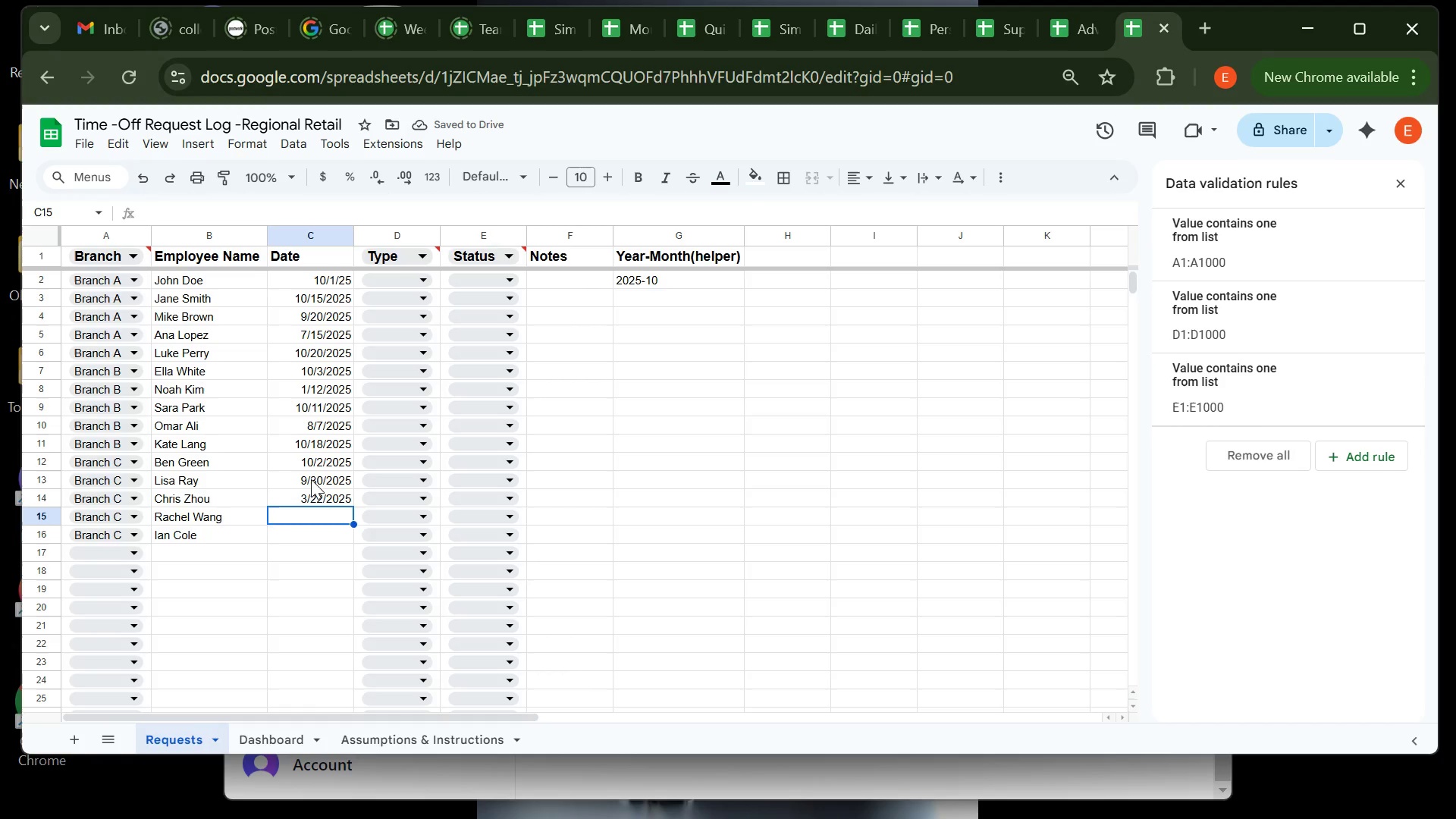 
type(2)
key(Backspace)
type(10/16/25)
 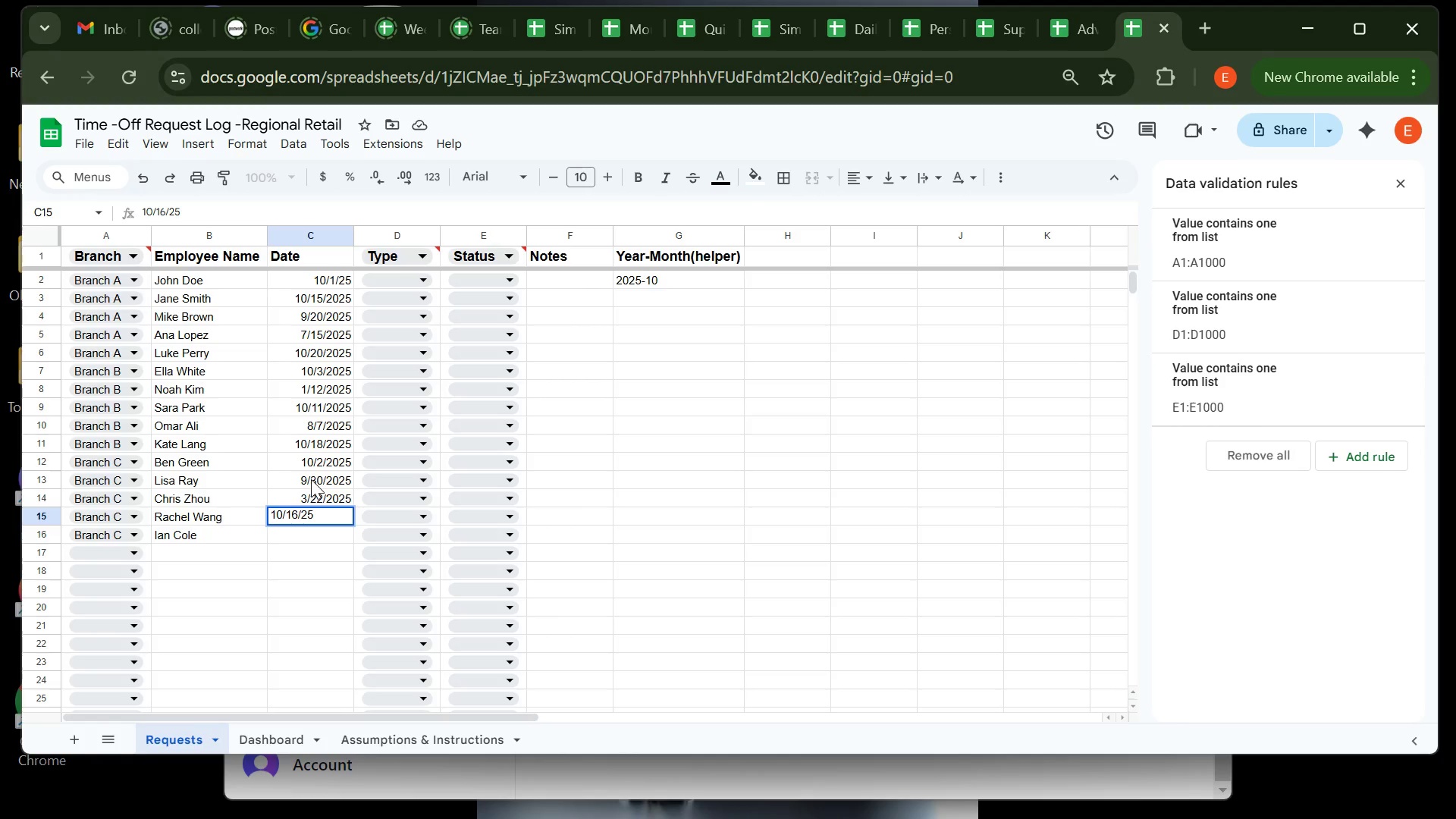 
key(Enter)
 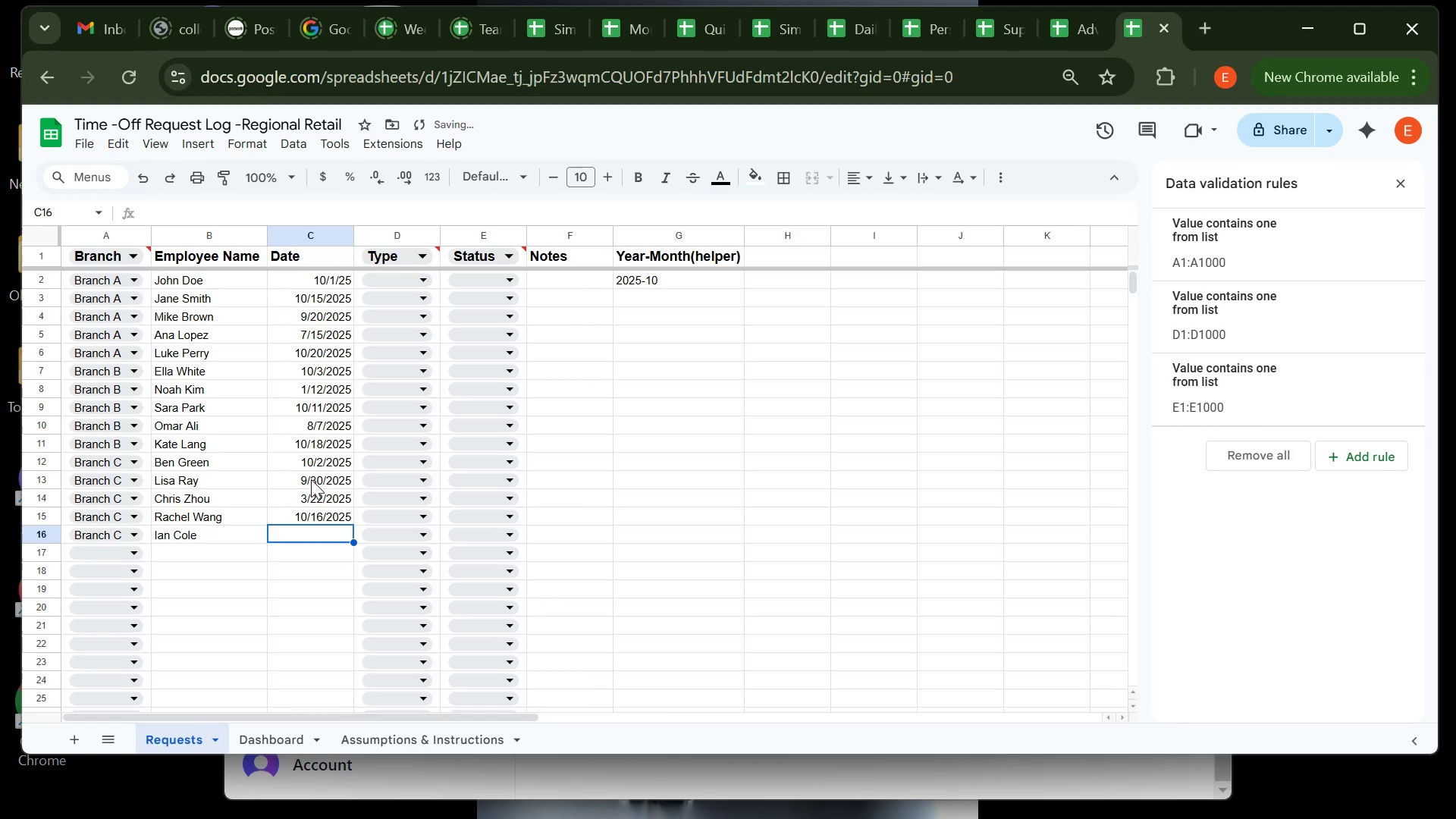 
type(10/21/25)
 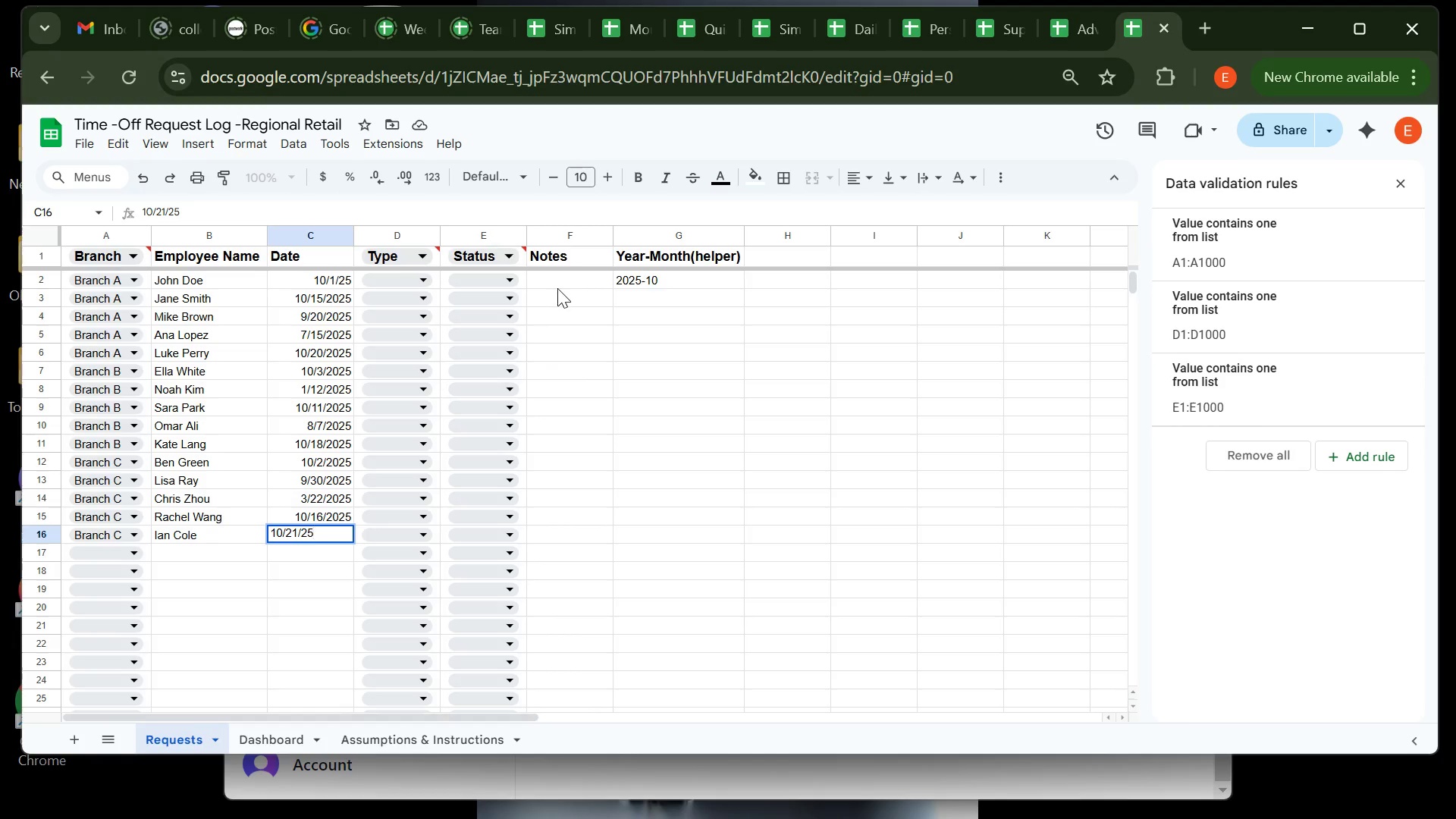 
left_click([558, 286])
 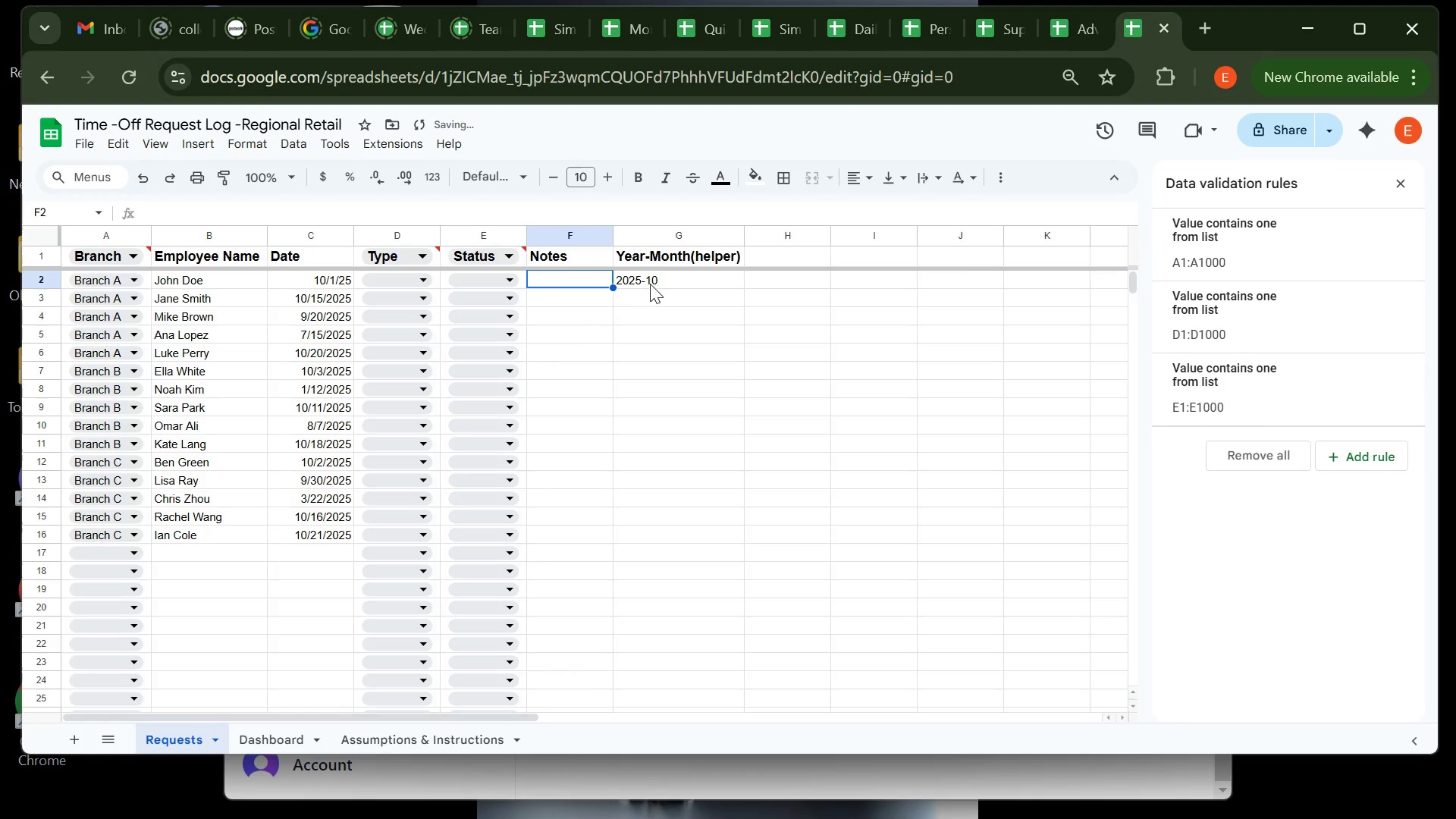 
left_click([653, 283])
 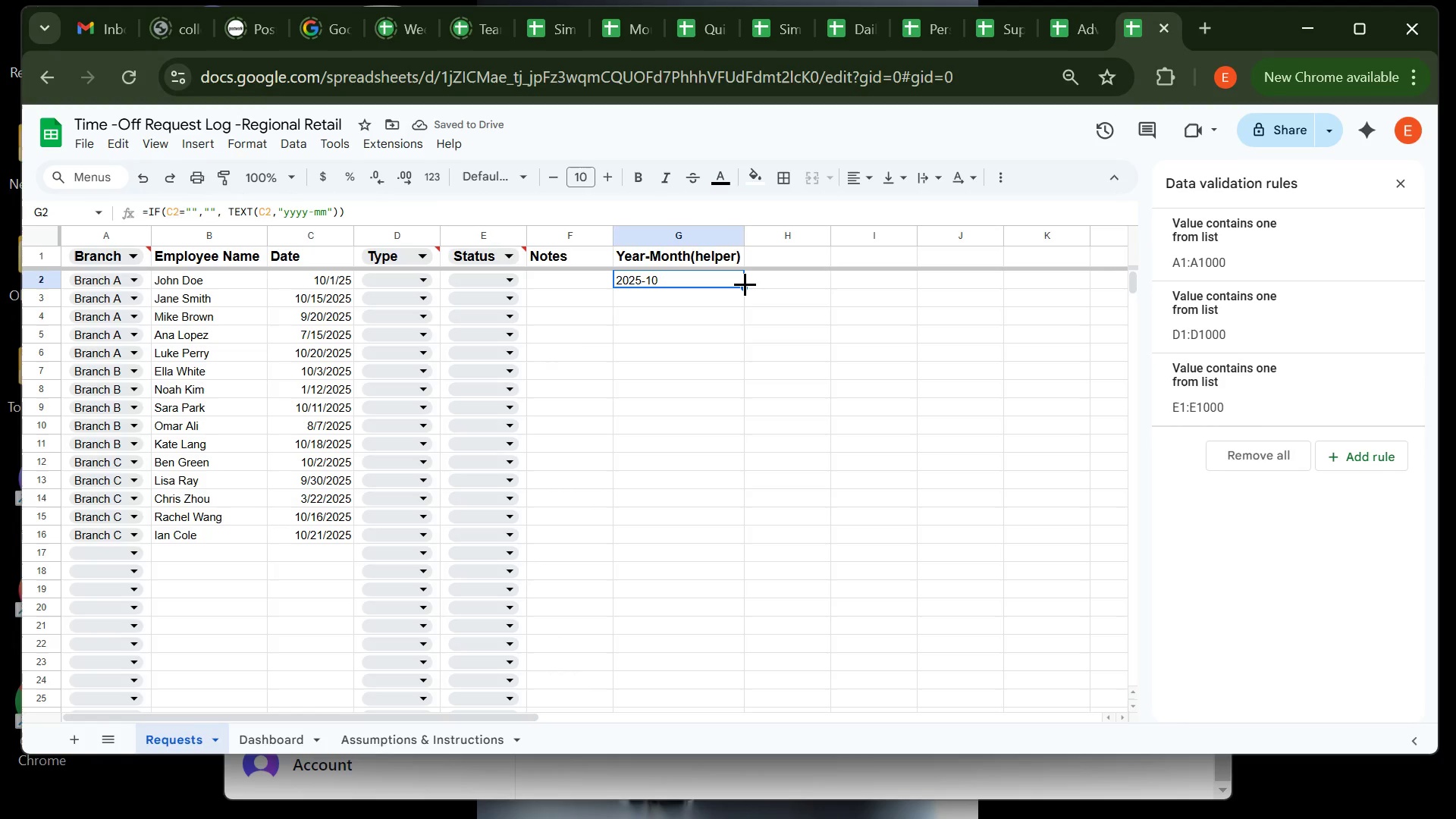 
double_click([745, 284])
 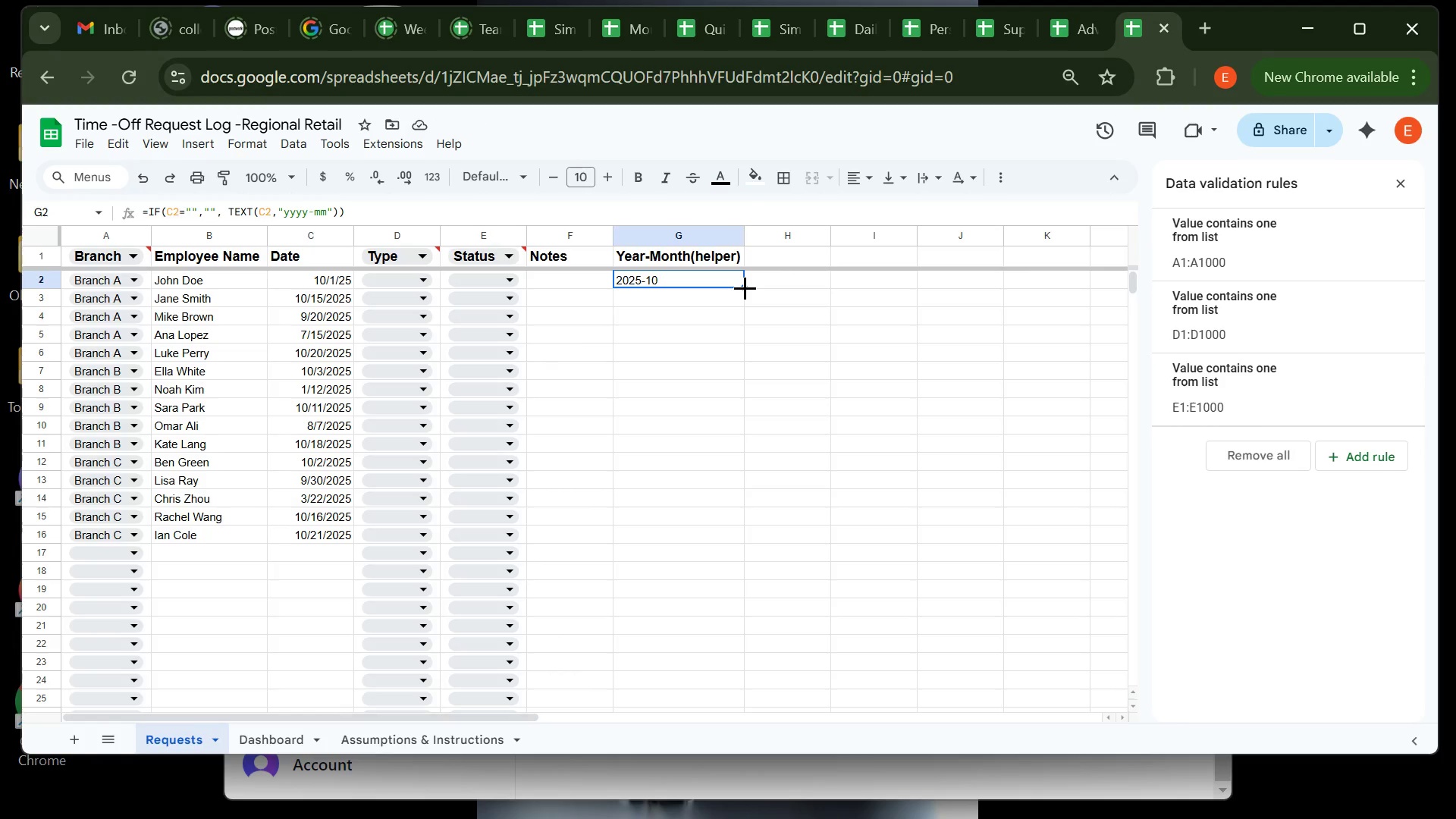 
double_click([745, 287])
 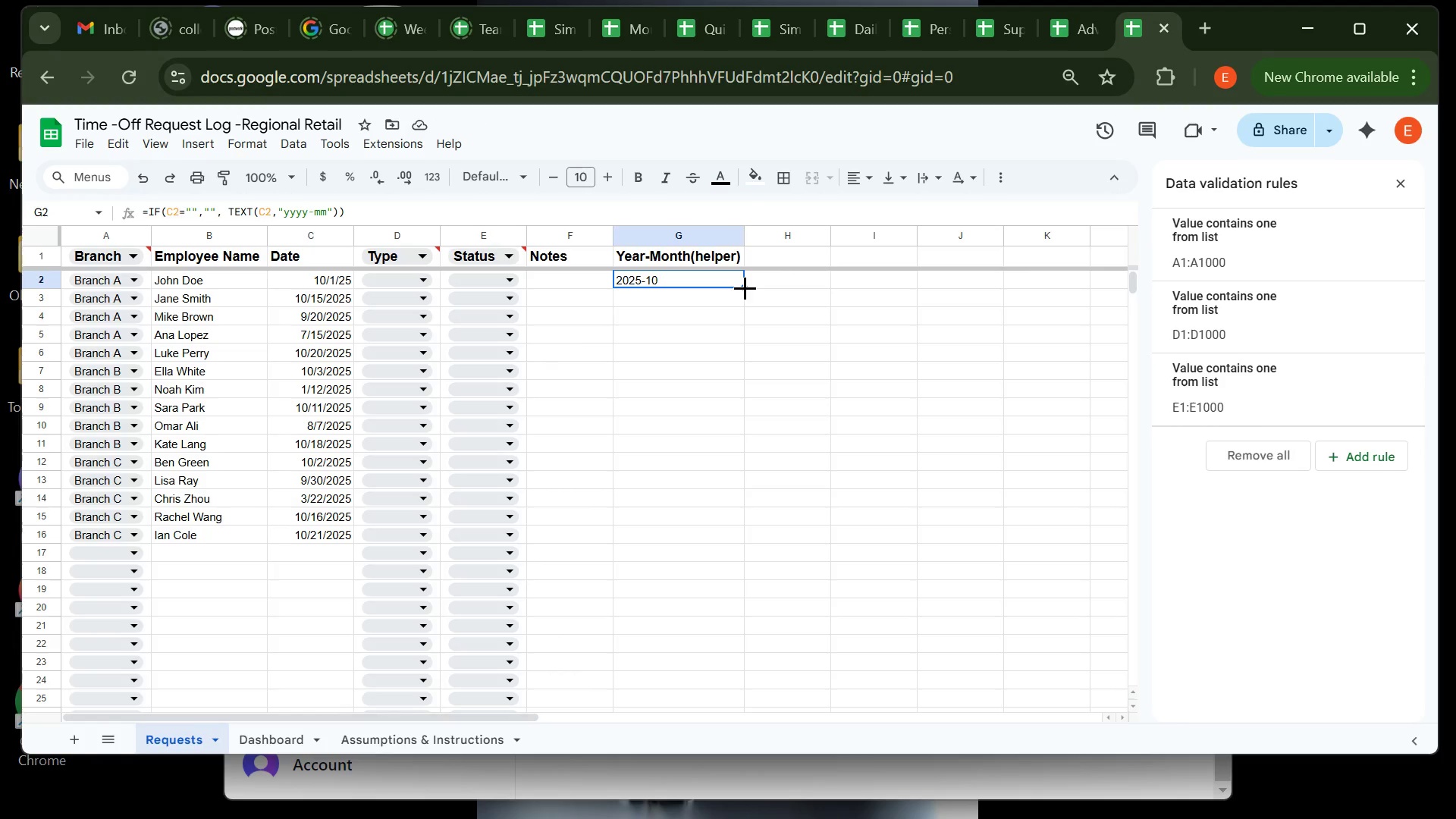 
left_click_drag(start_coordinate=[745, 287], to_coordinate=[742, 783])
 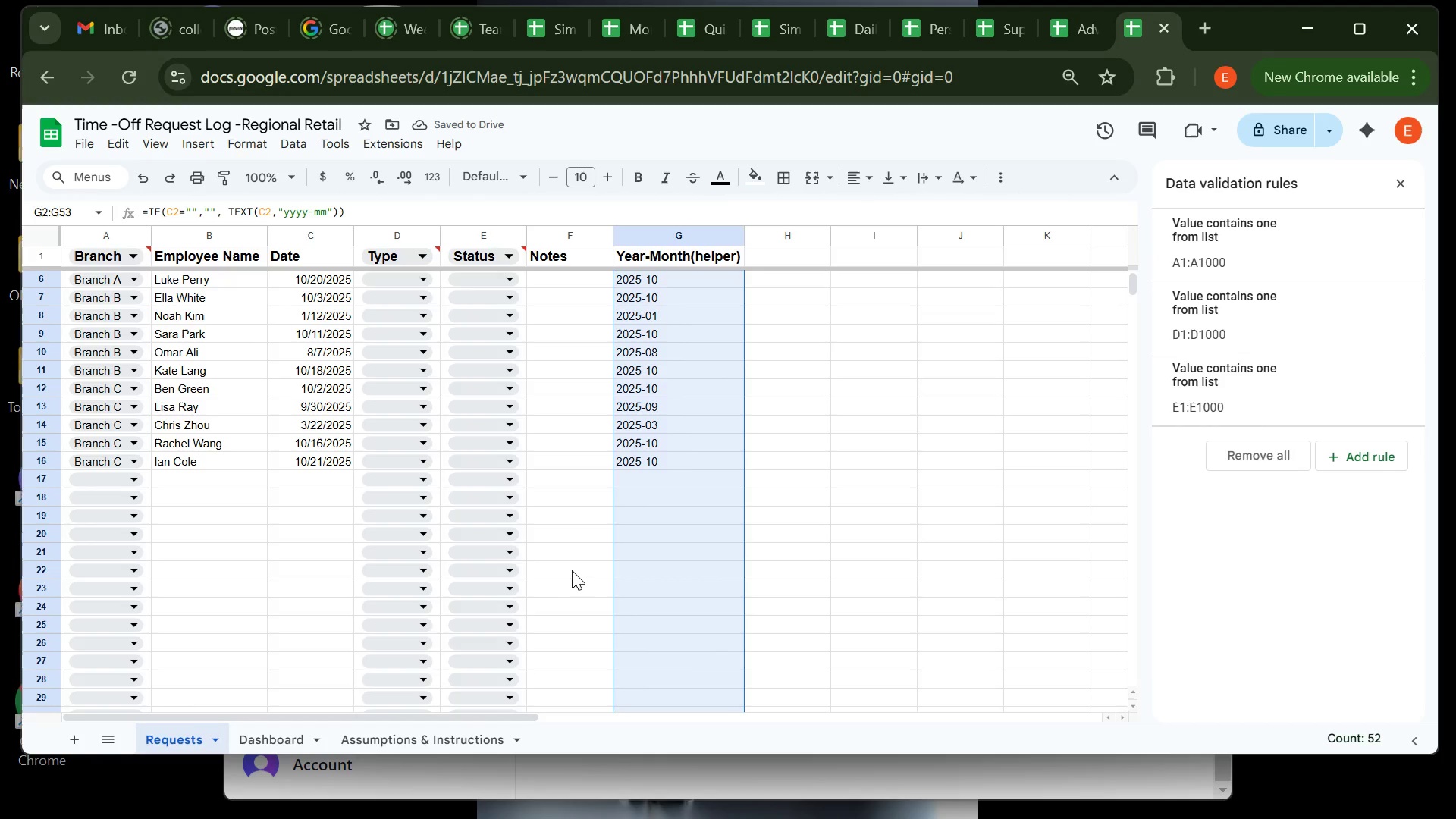 
left_click([535, 530])
 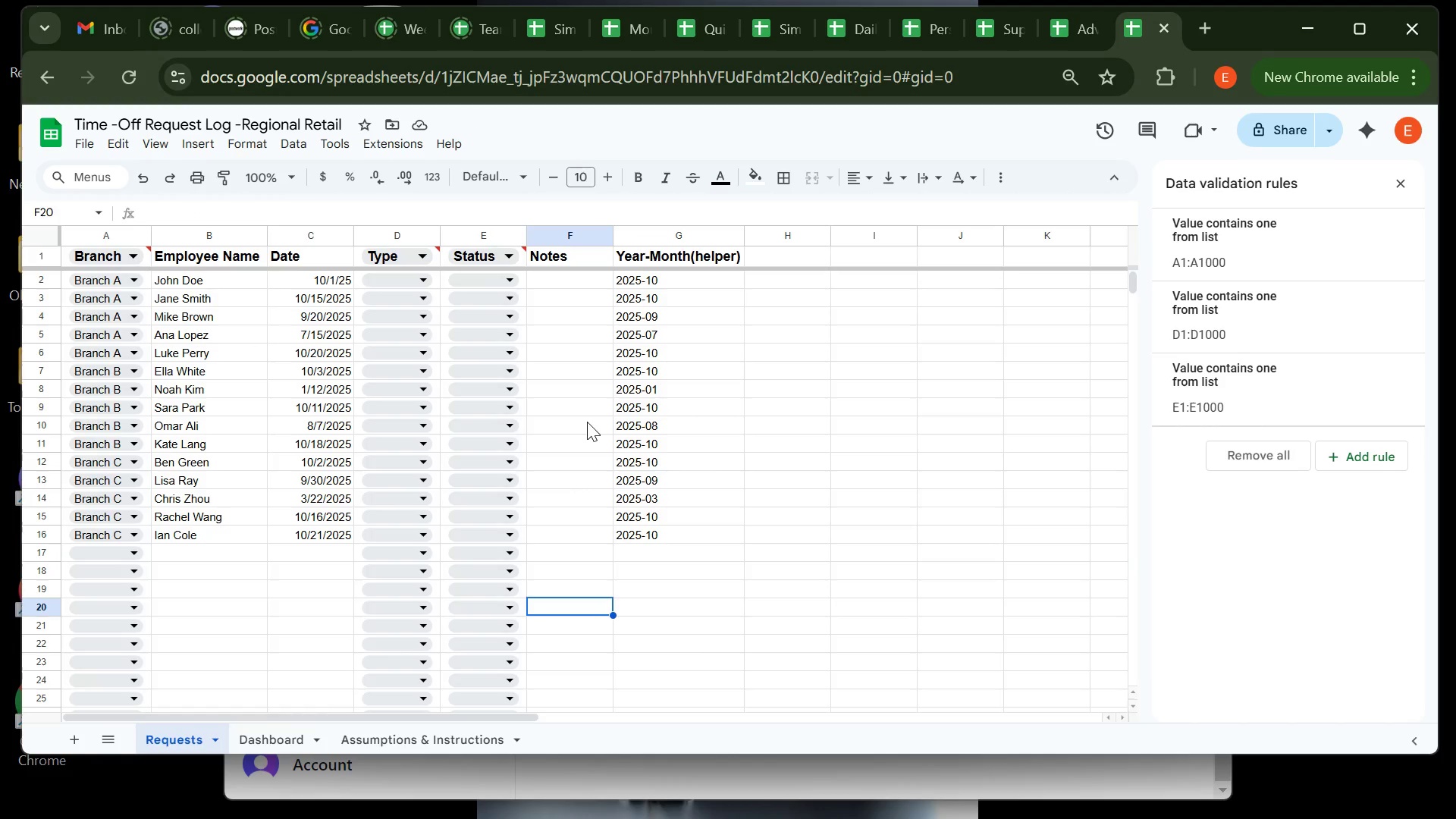 
wait(12.85)
 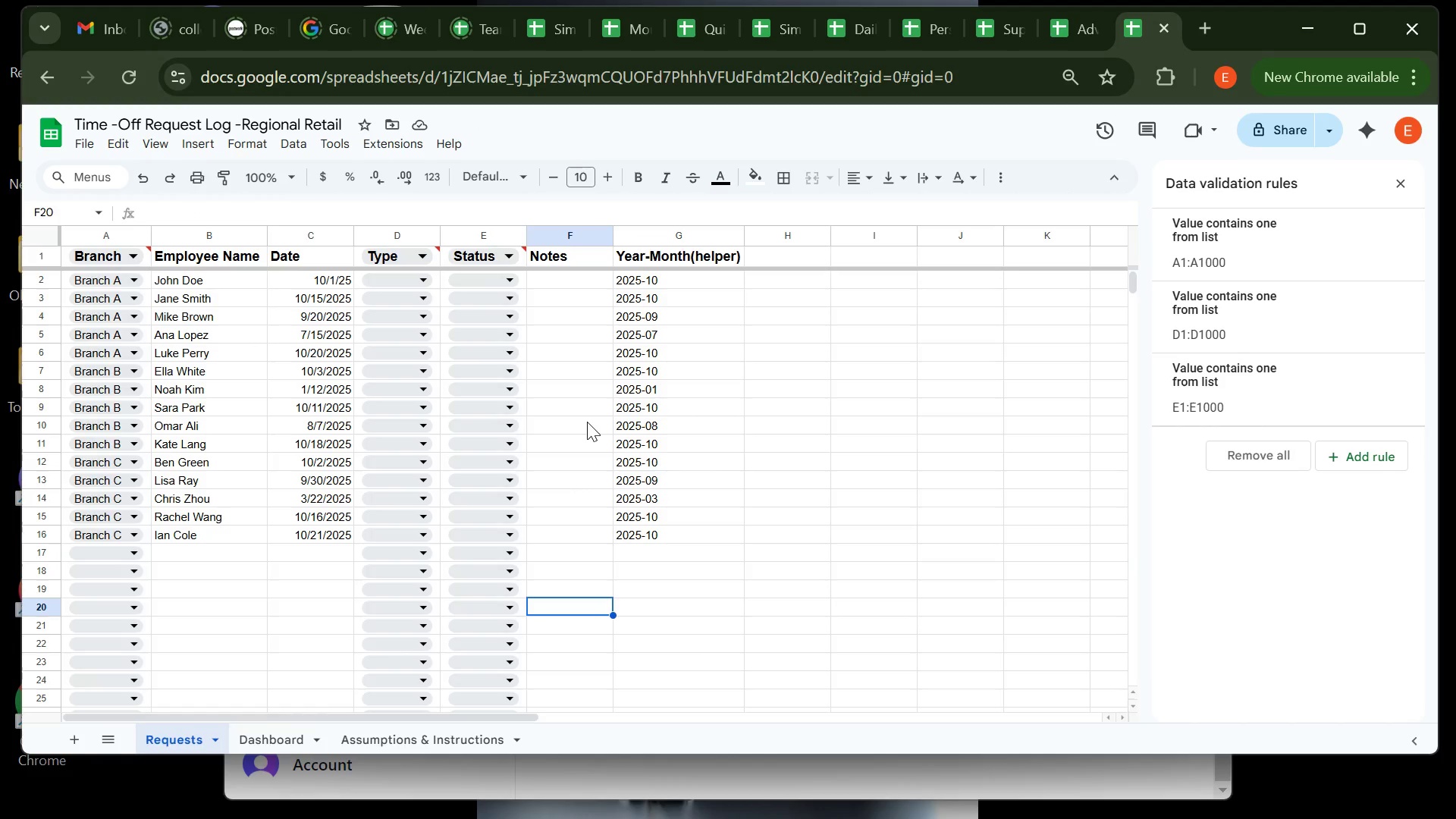 
left_click([584, 341])
 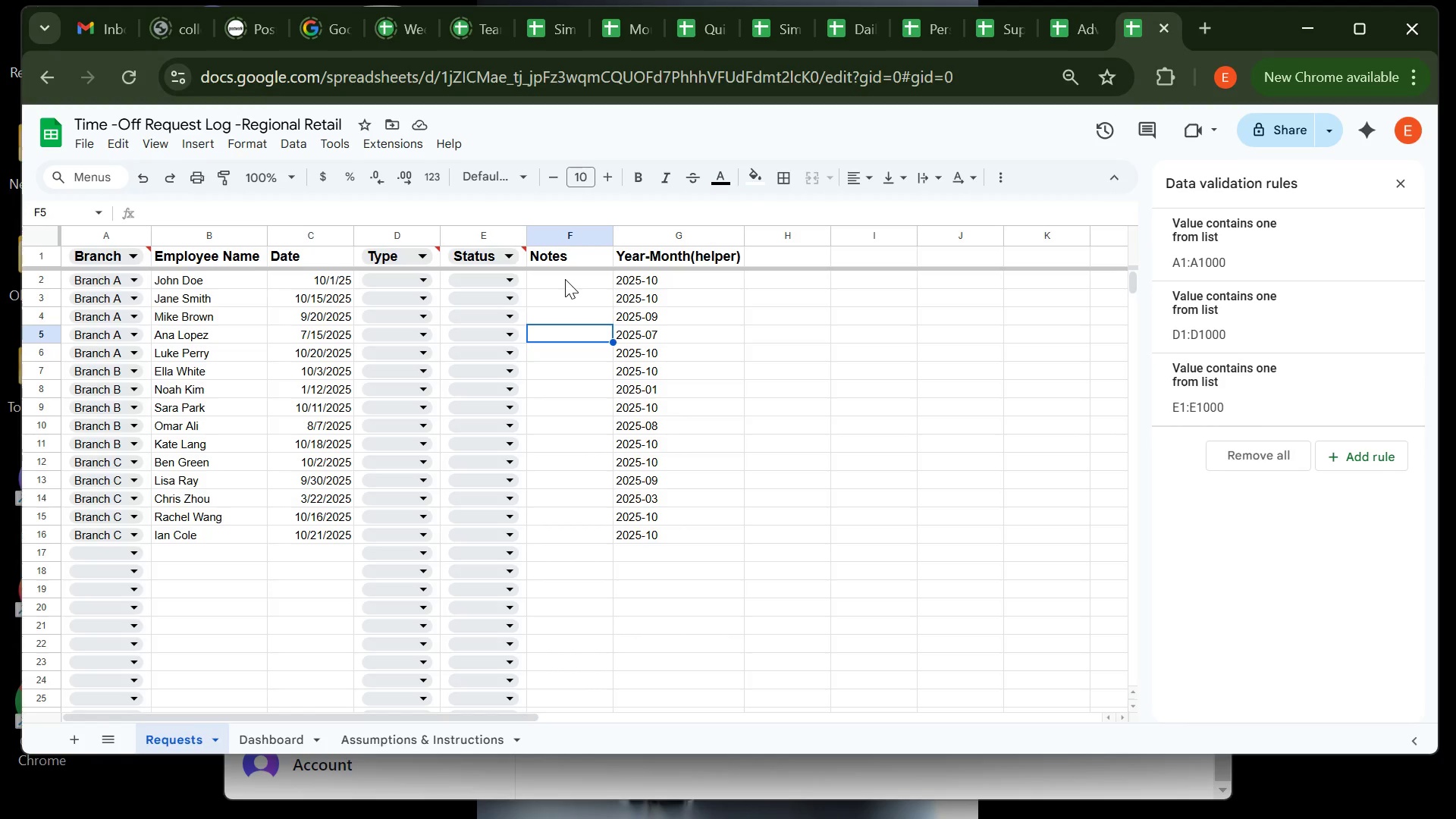 
left_click([565, 279])
 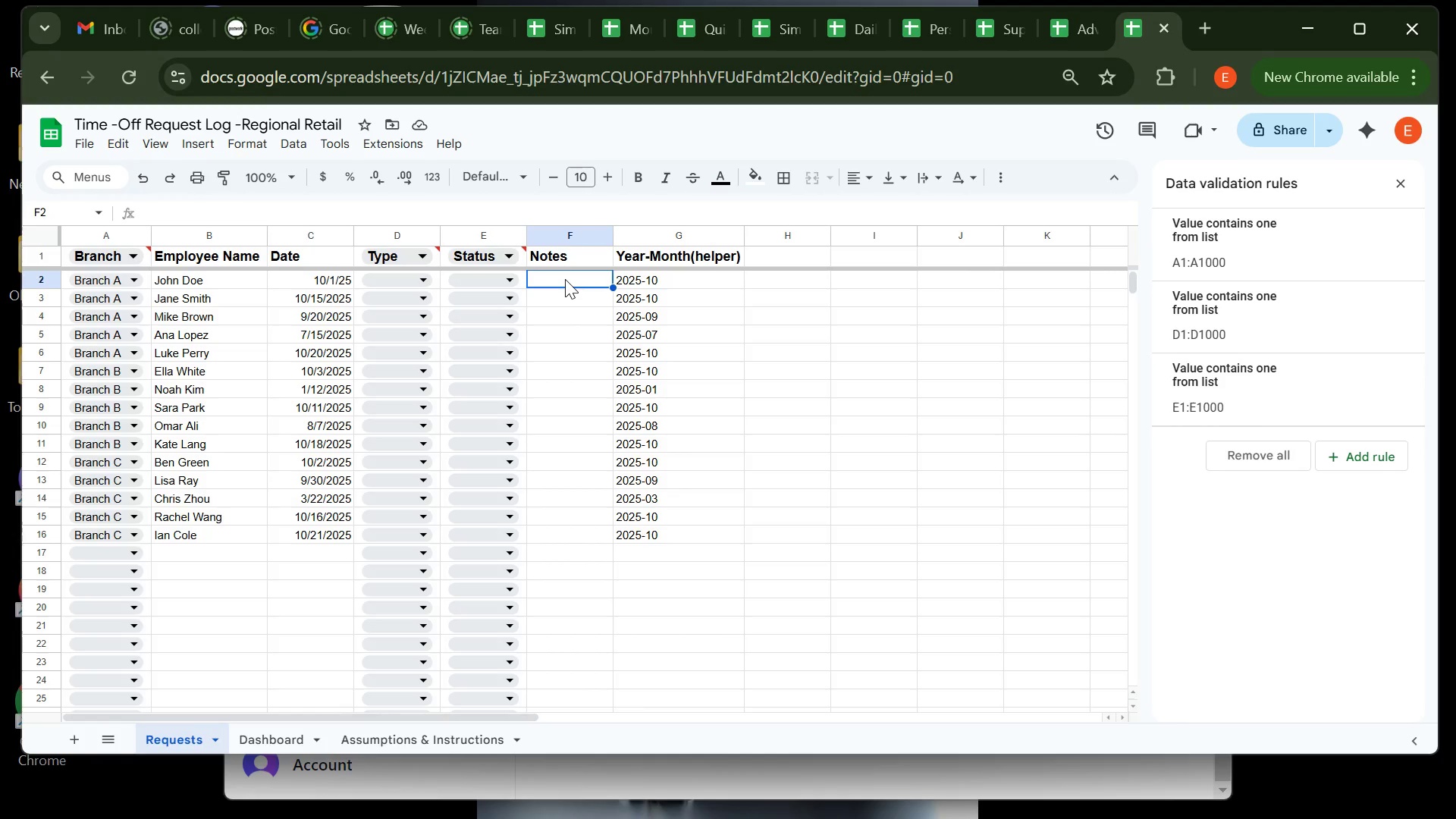 
type(Week off for family )
 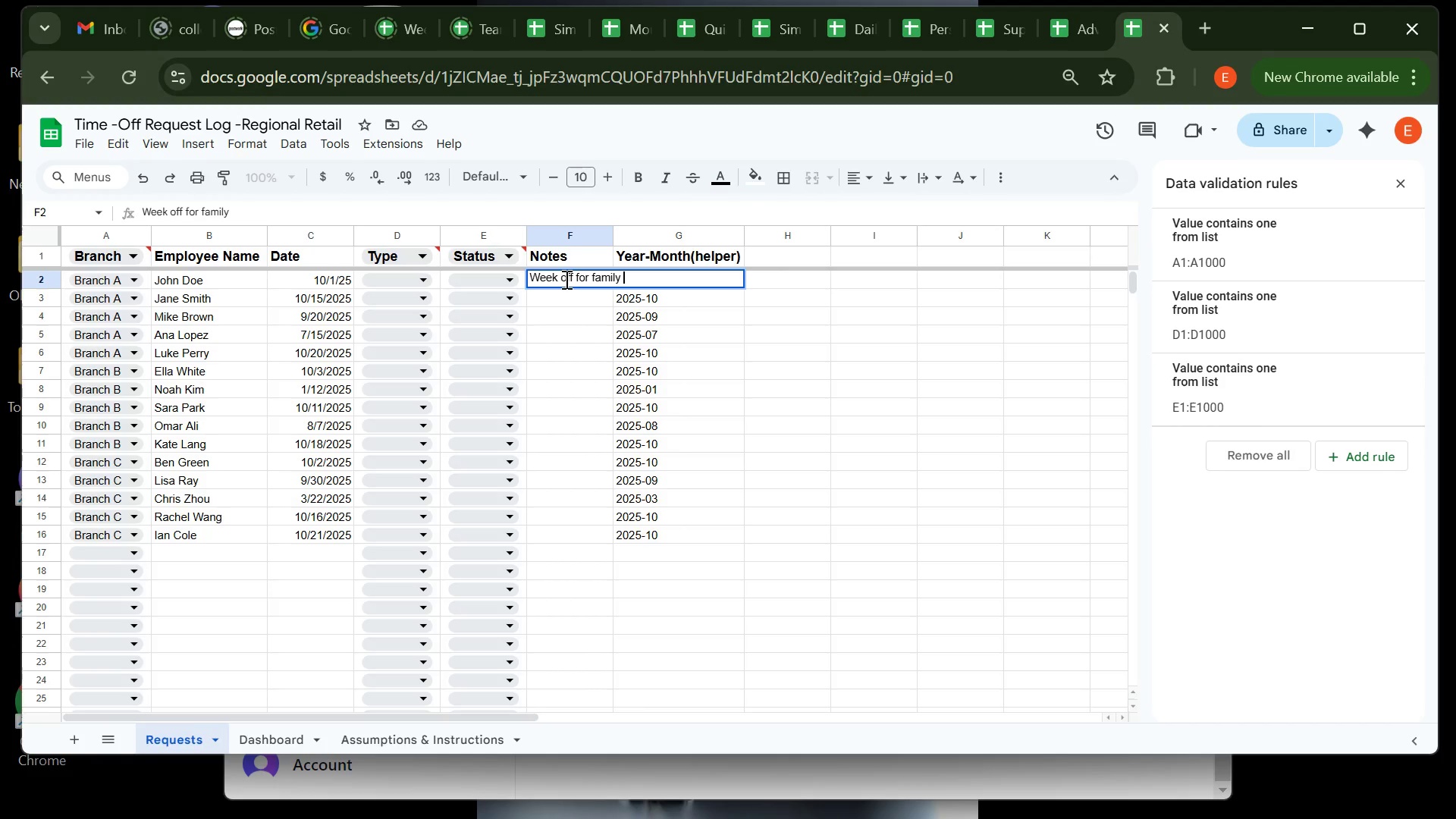 
key(Enter)
 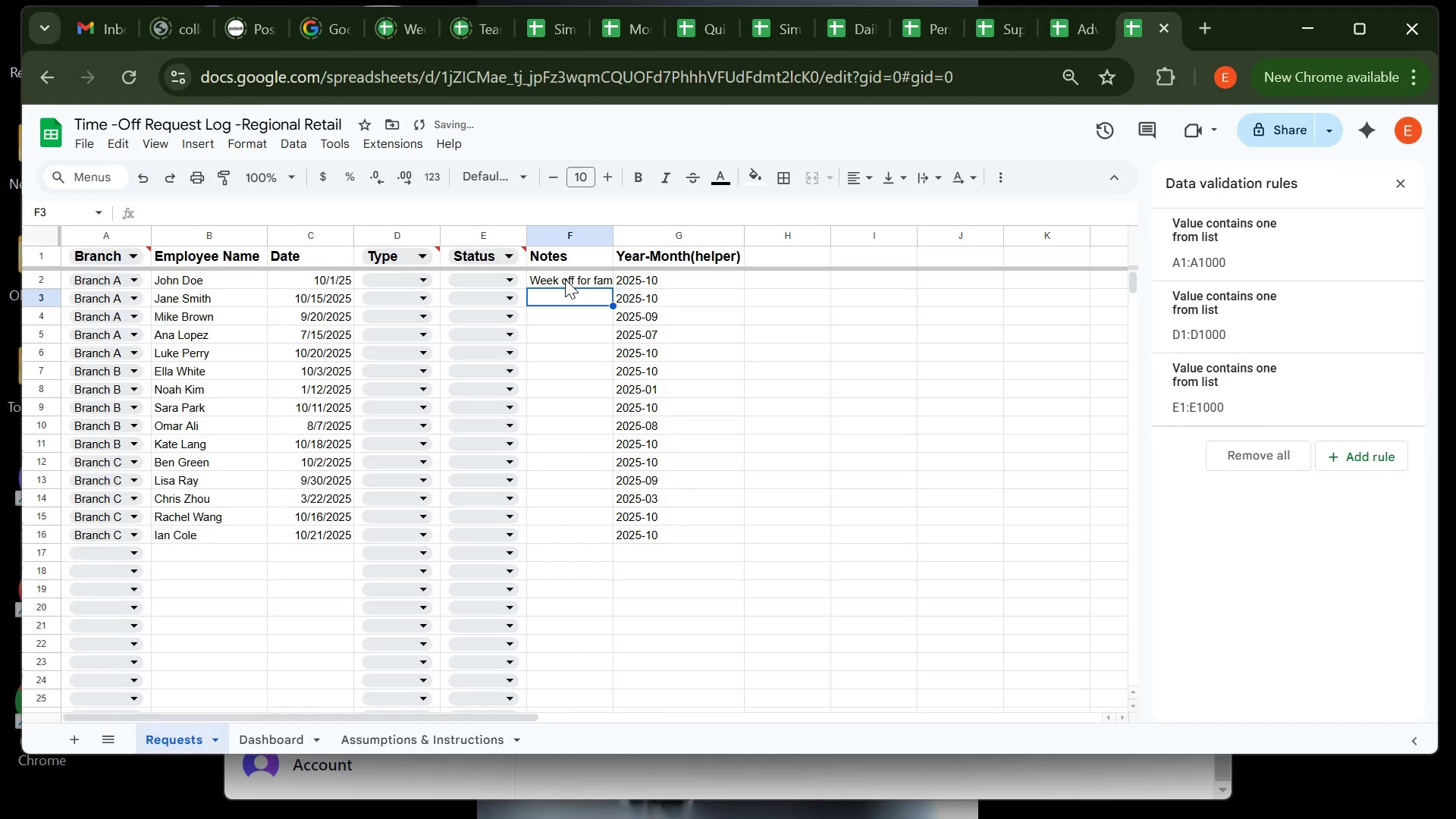 
type(Called in sick')
 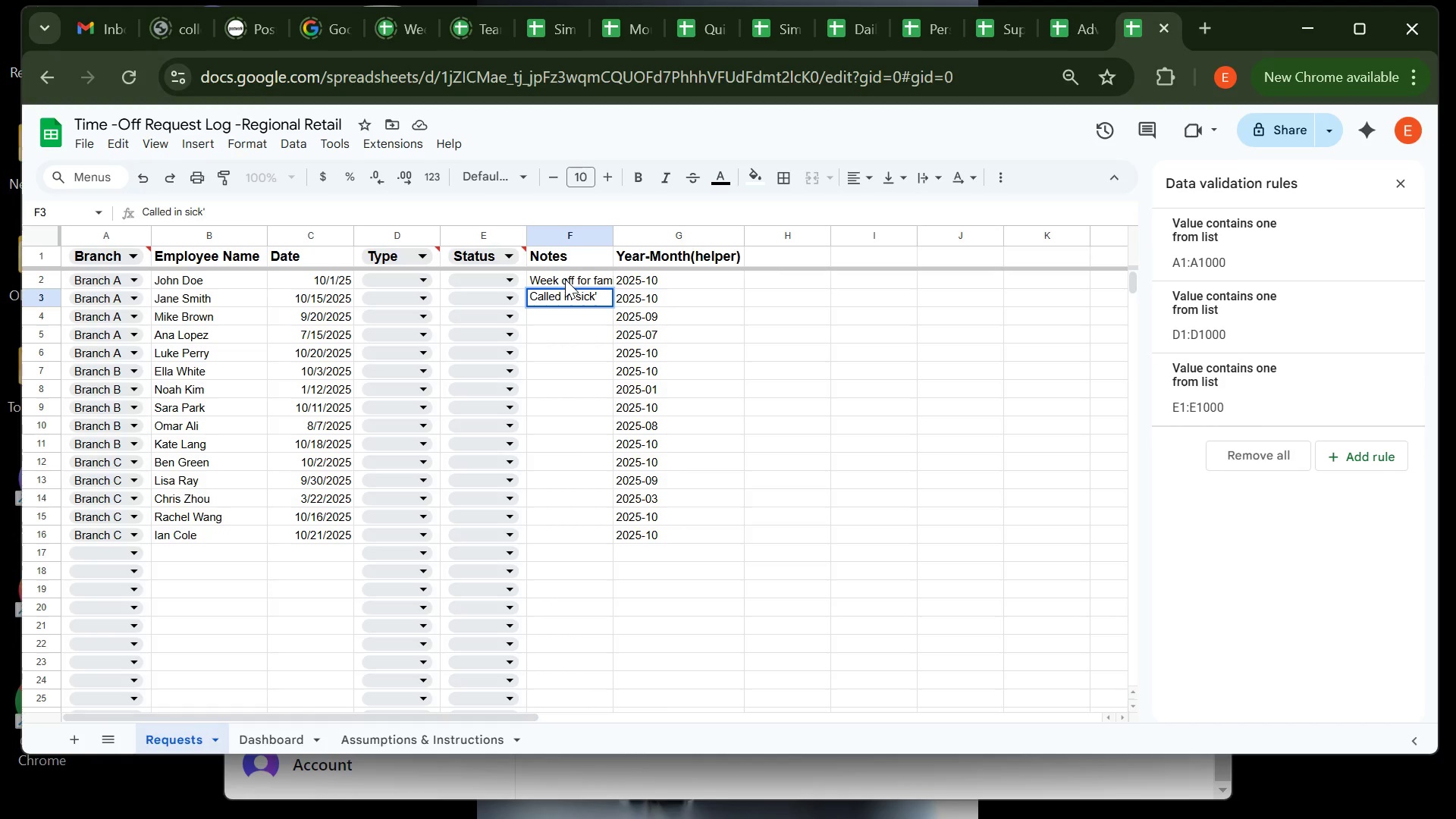 
key(Enter)
 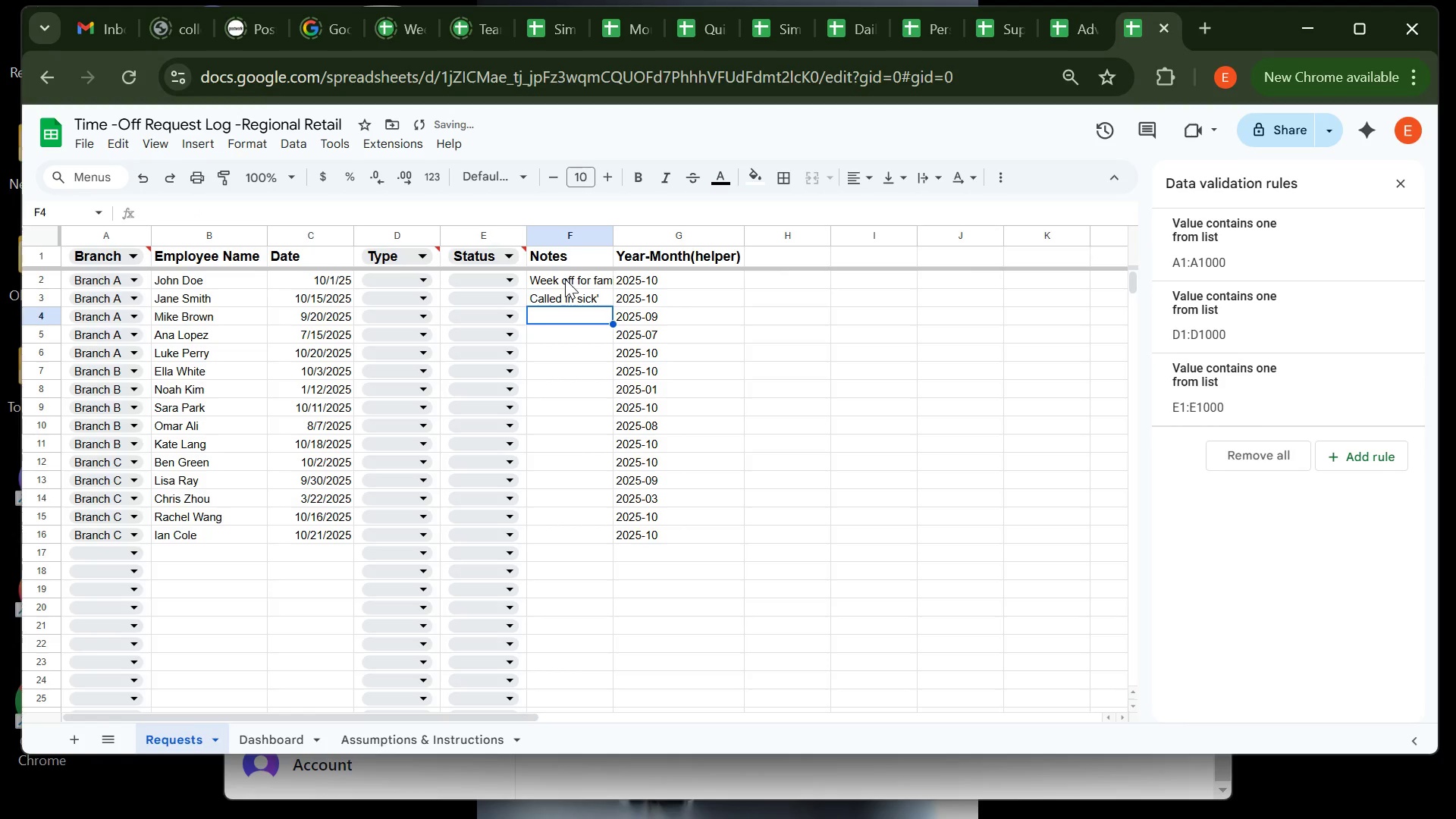 
type(Booked travel)
 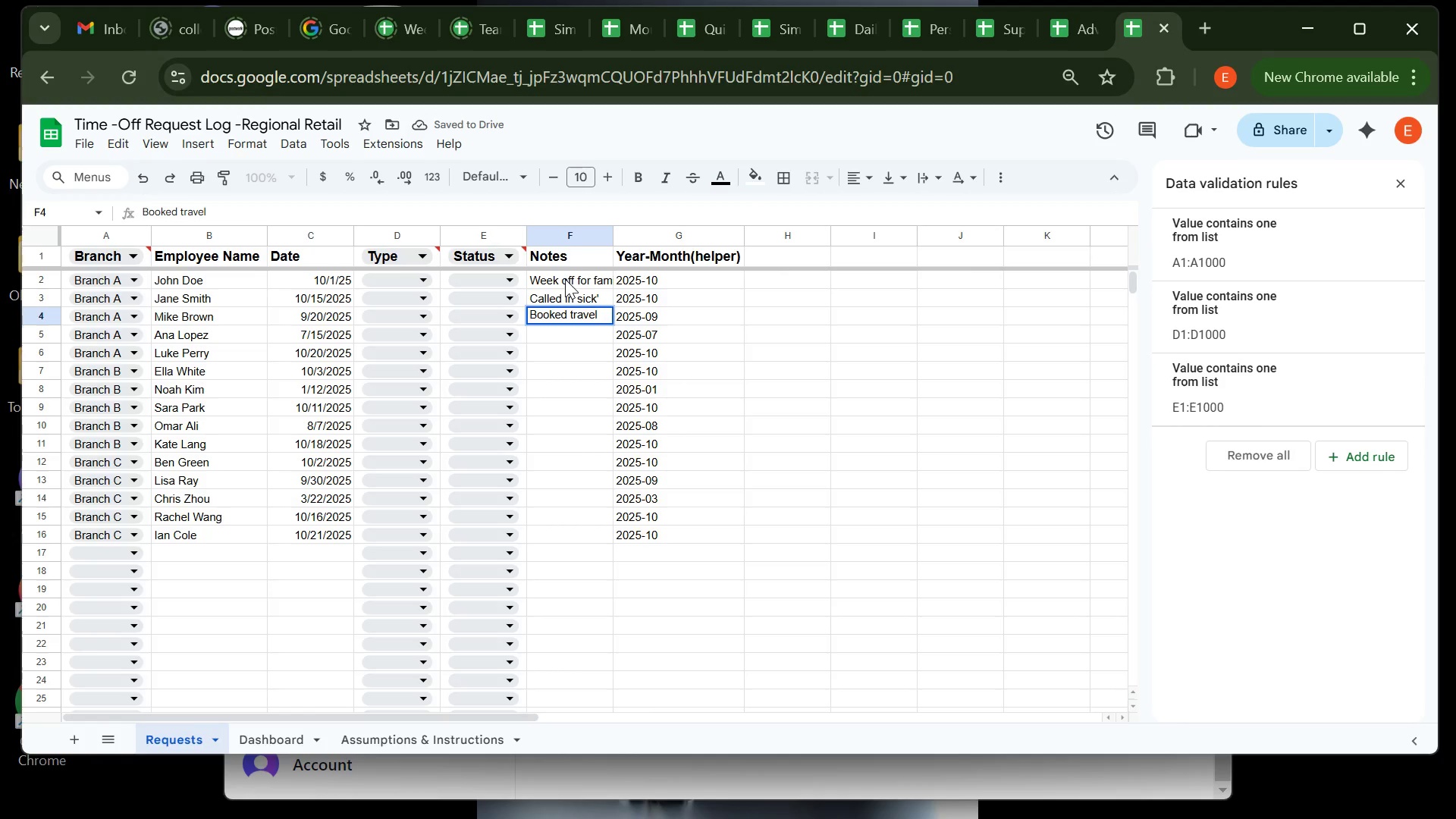 
key(Enter)
 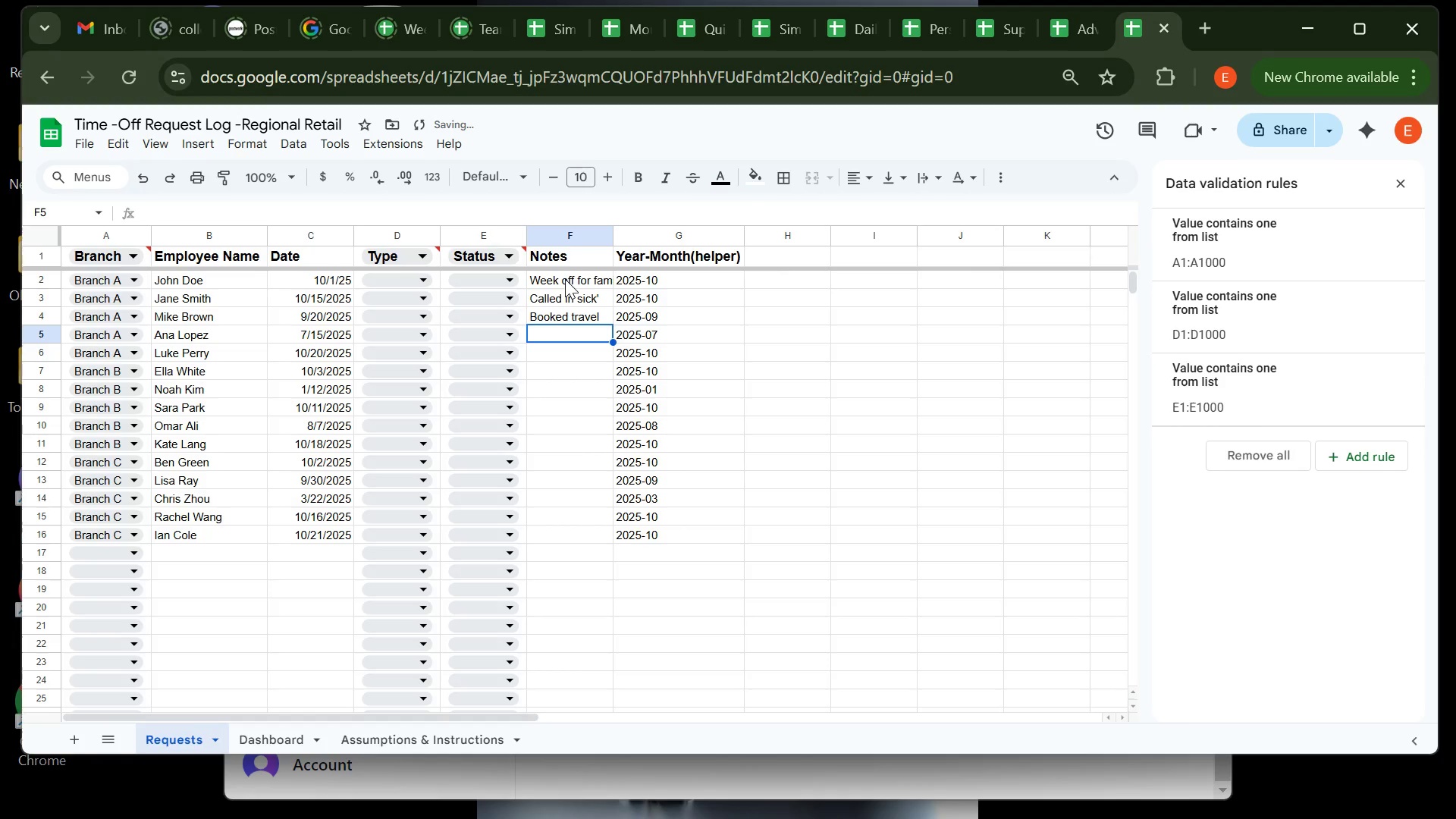 
type(Insufficient docs )
 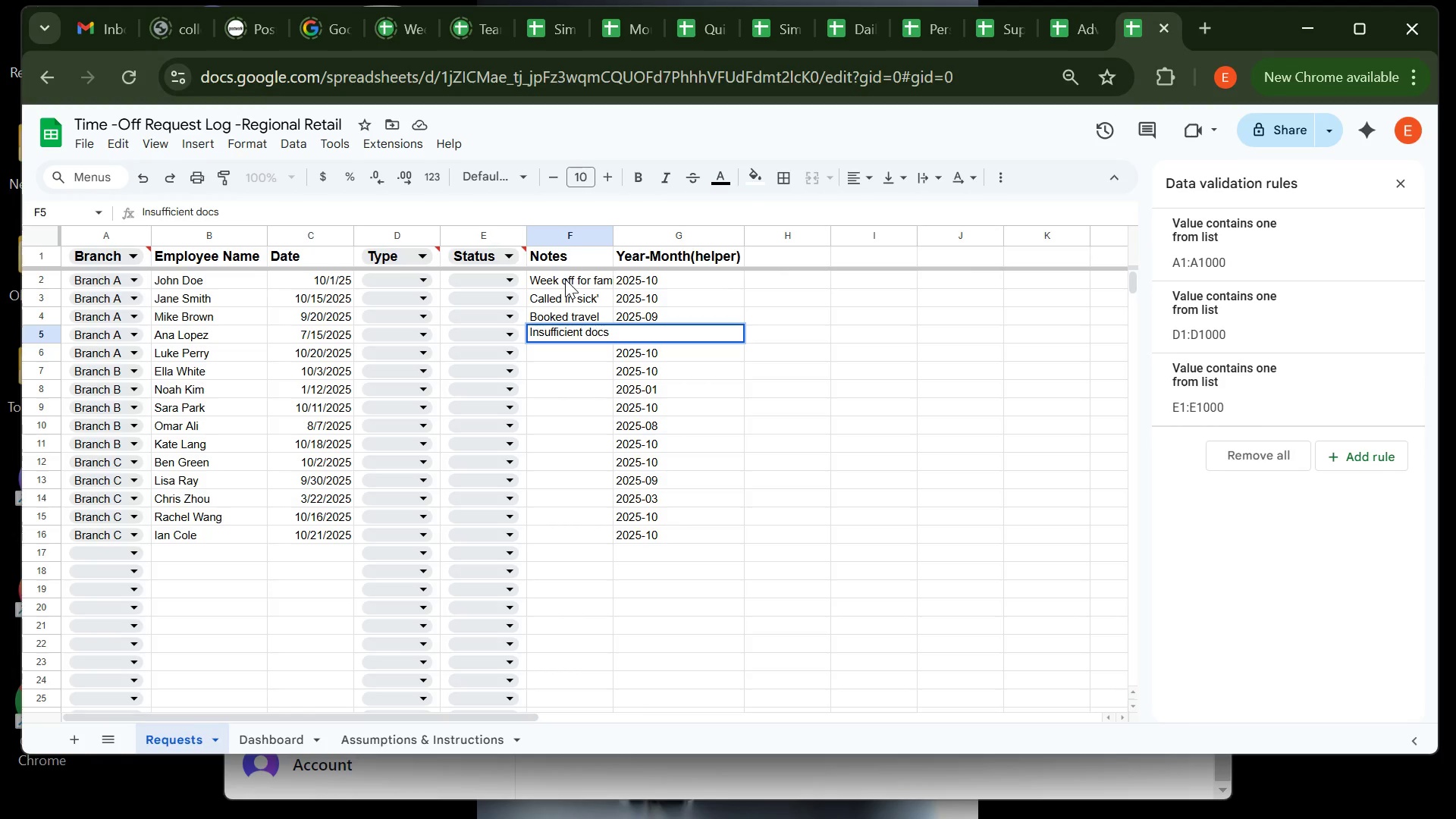 
key(Enter)
 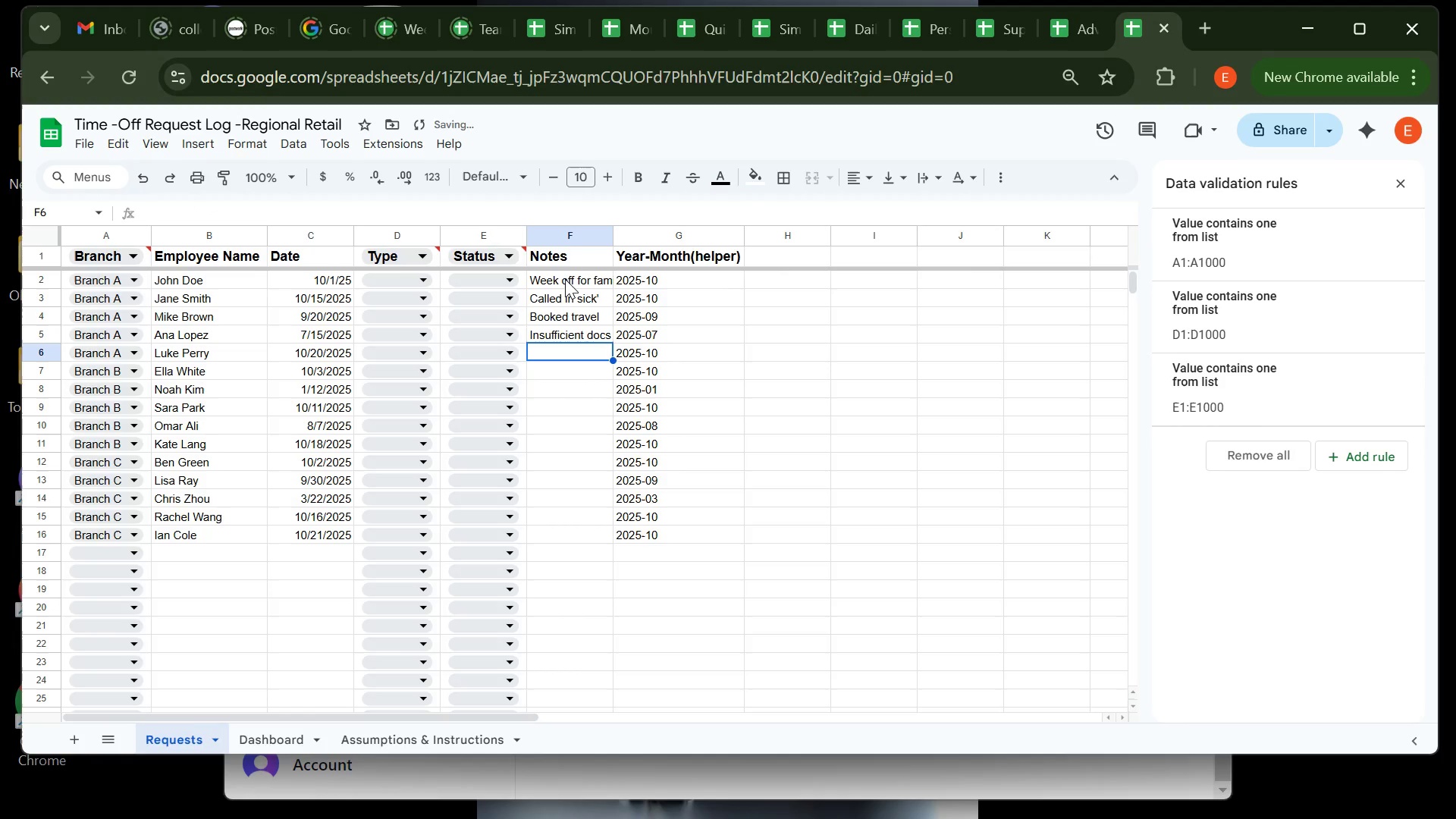 
type(Summer rollover )
 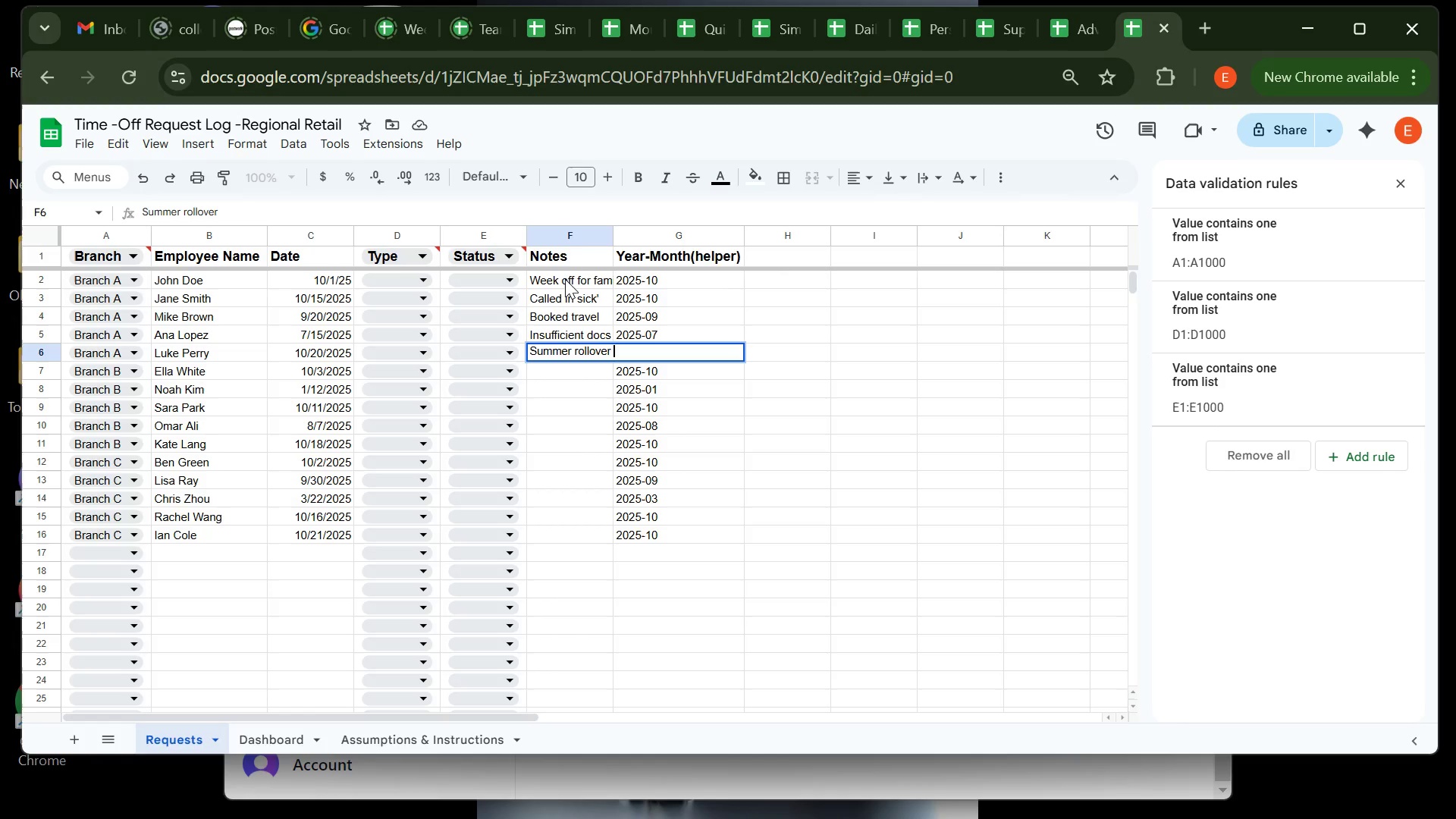 
key(Enter)
 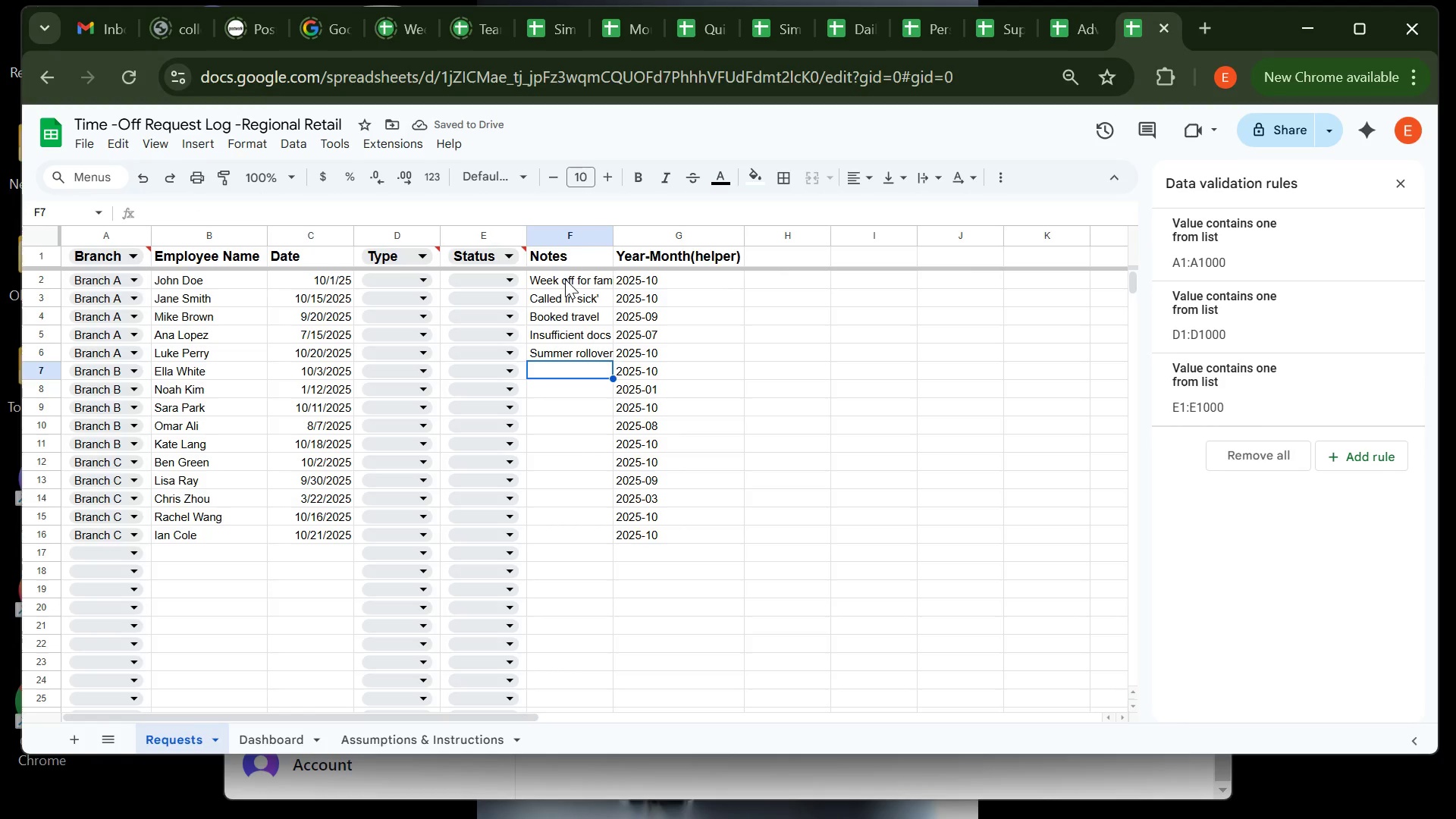 
type(Flu symt)
key(Backspace)
type(ptoms)
 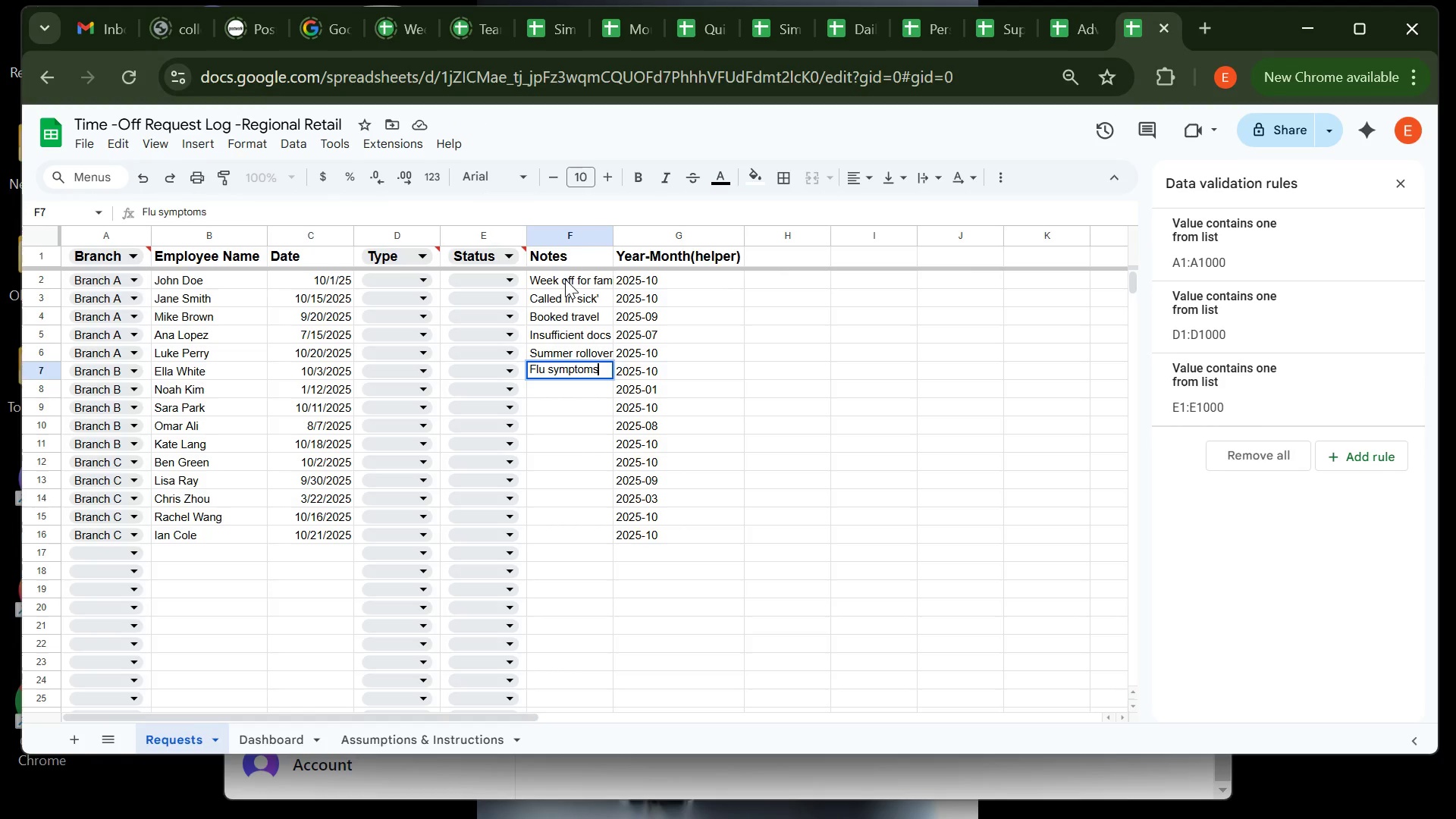 
key(Enter)
 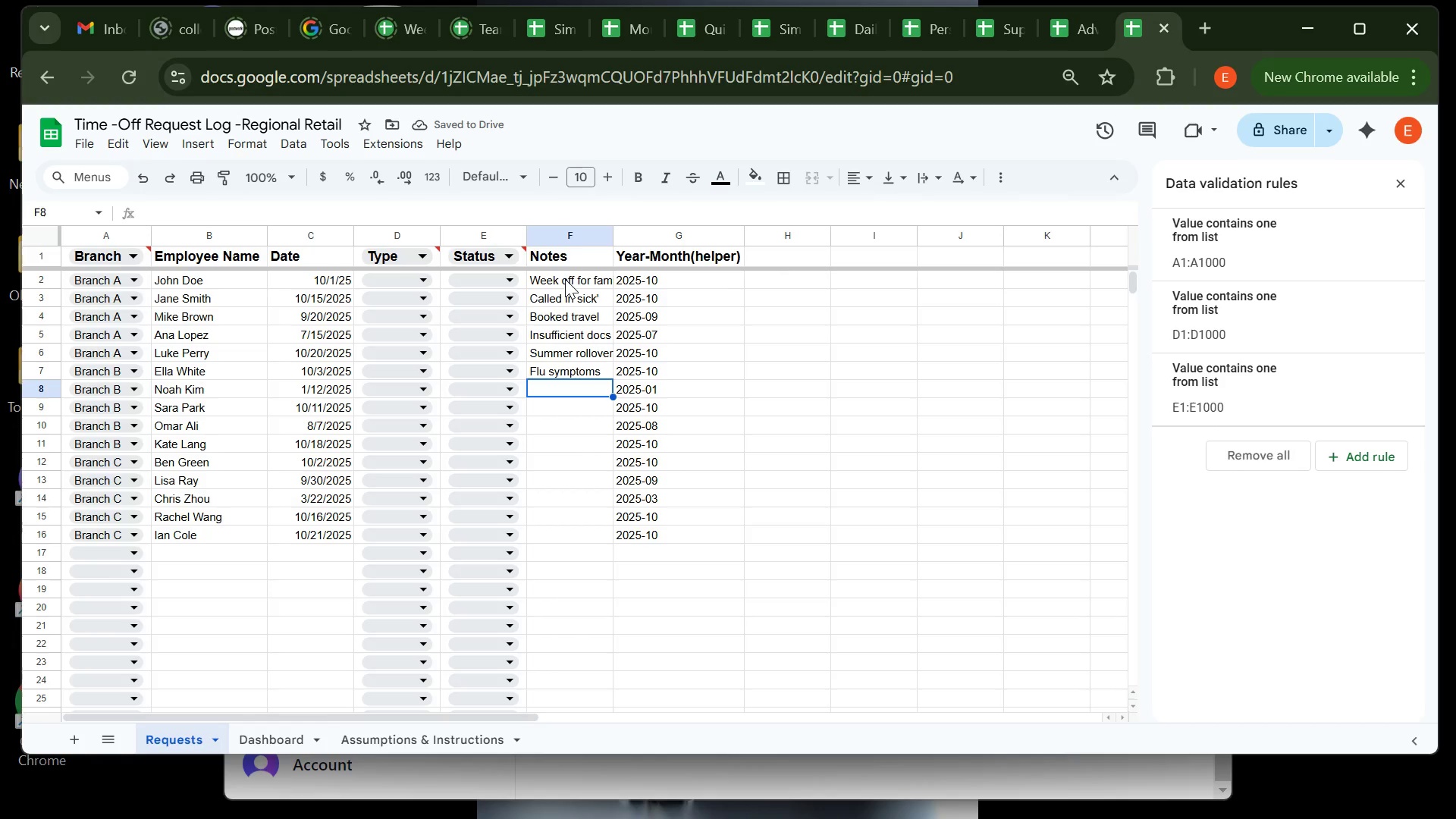 
type(Family visit)
 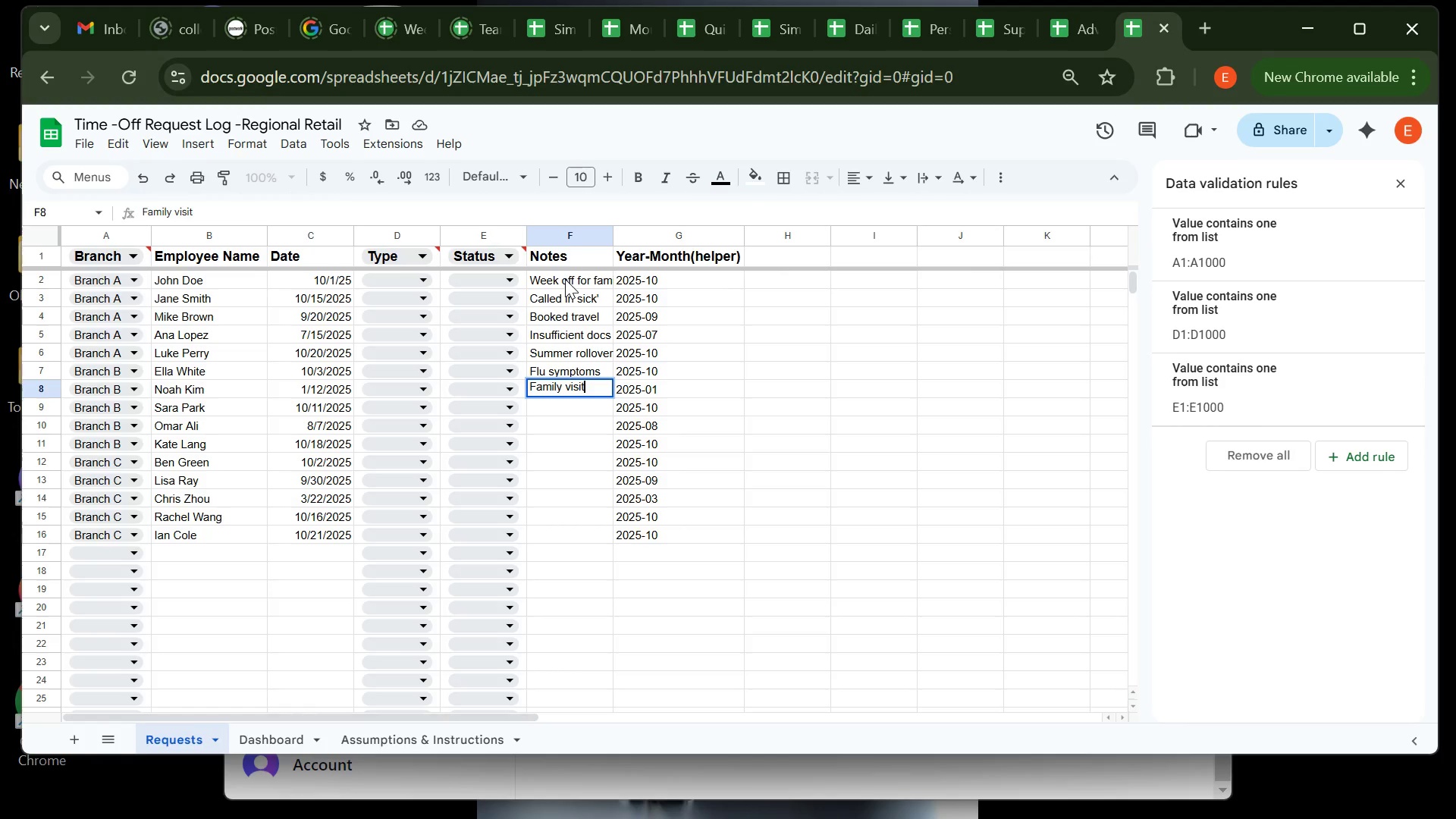 
key(Enter)
 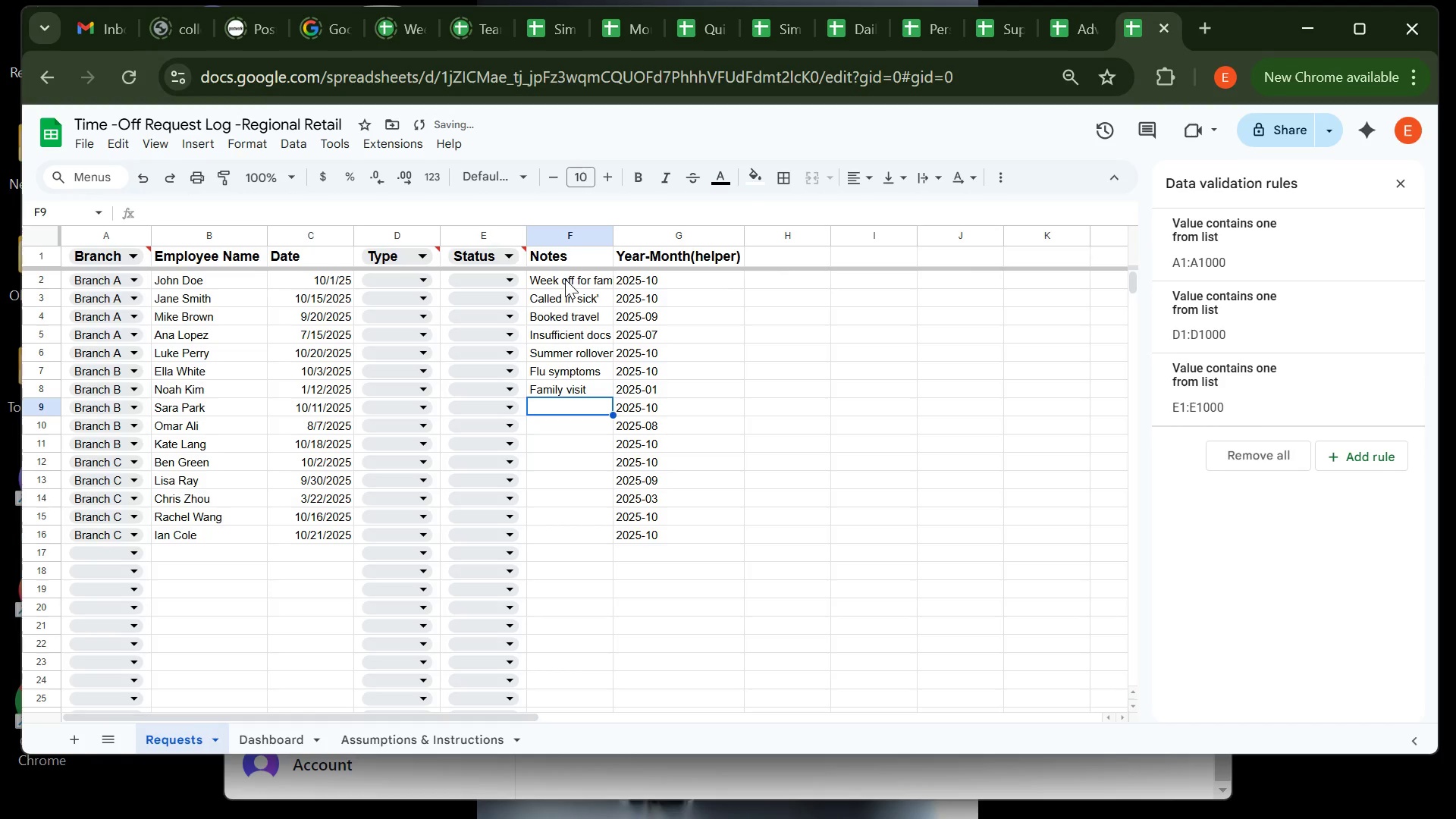 
type(waiting approval)
 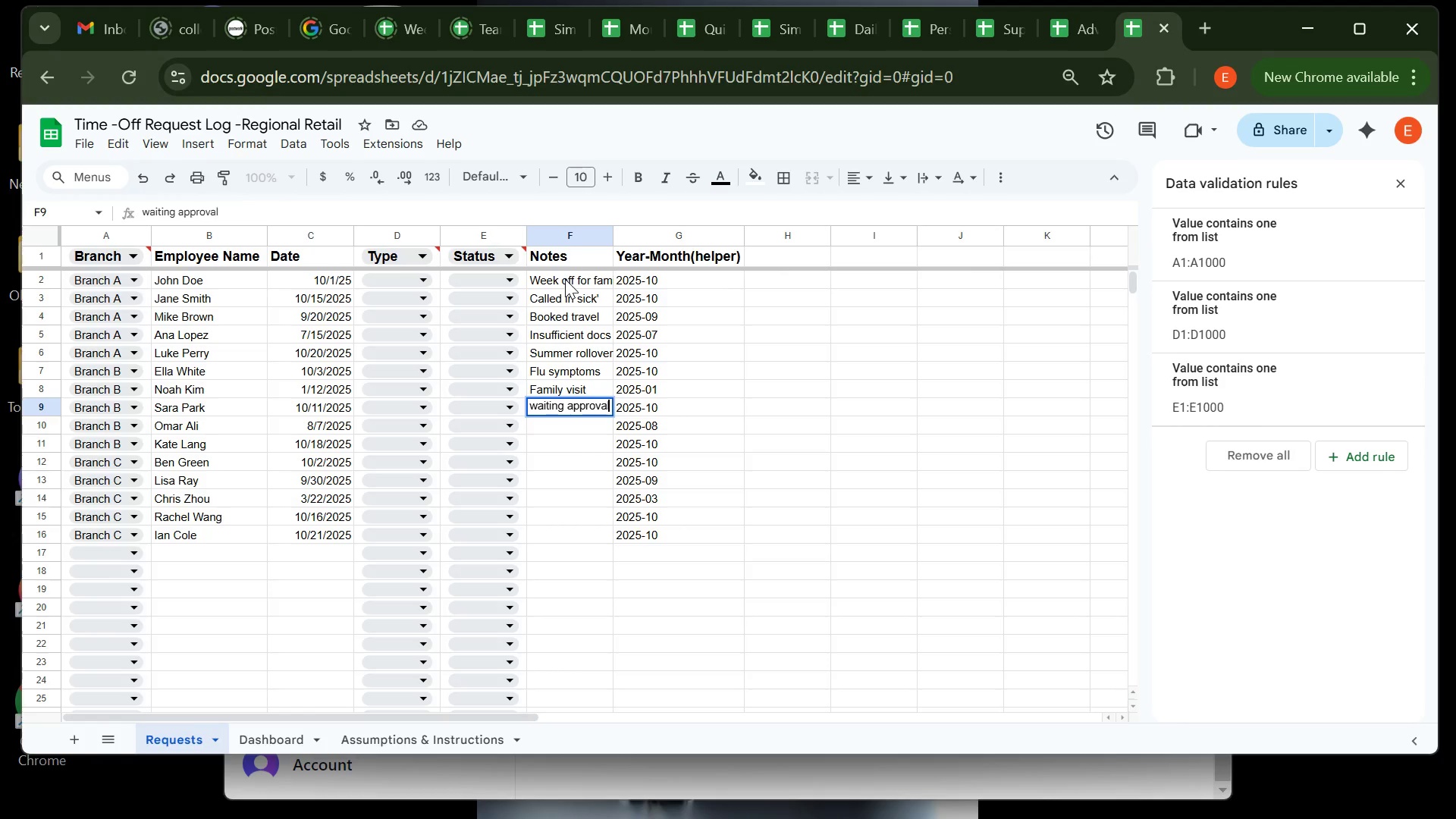 
key(Enter)
 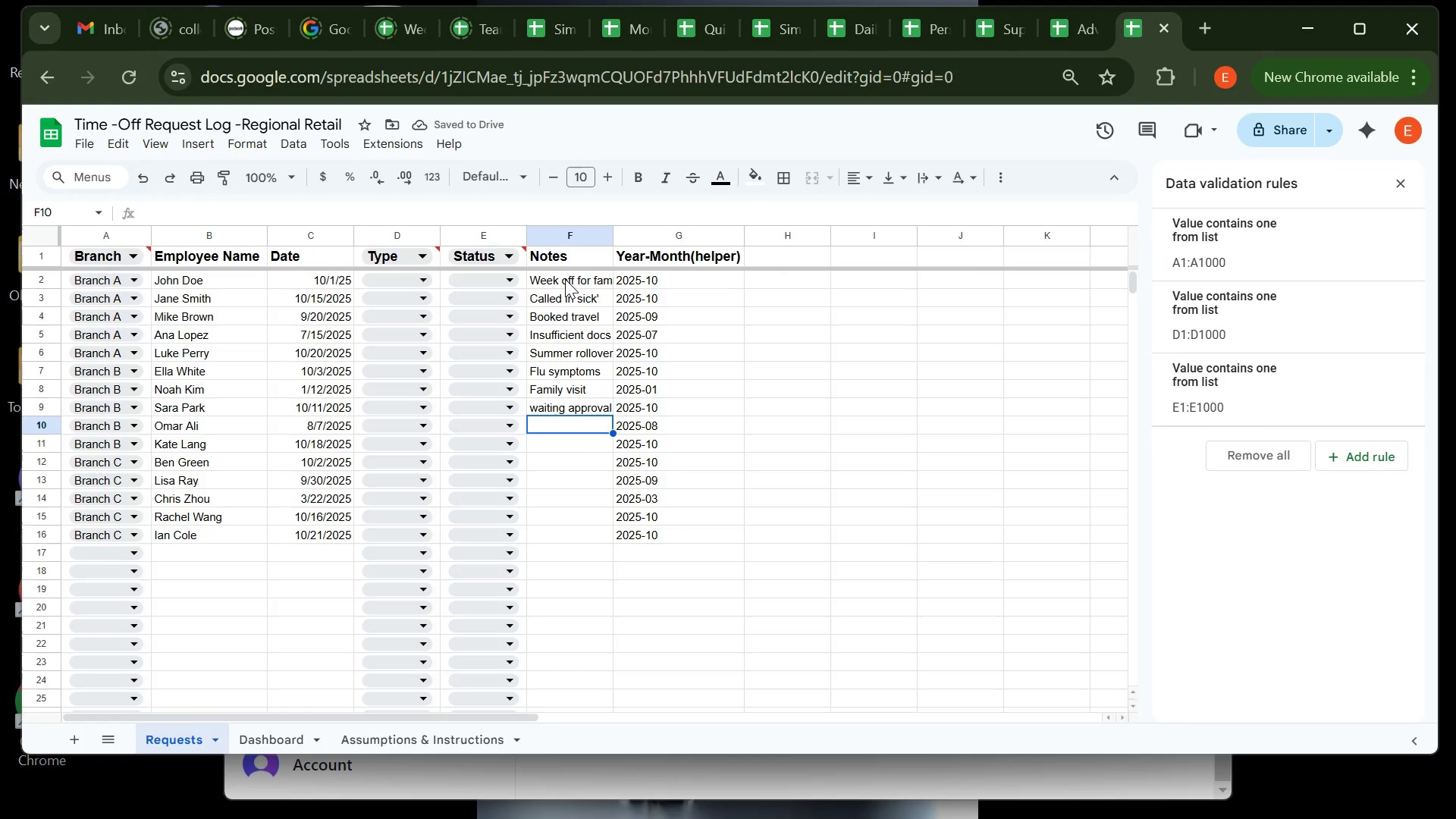 
type(injury recovery )
 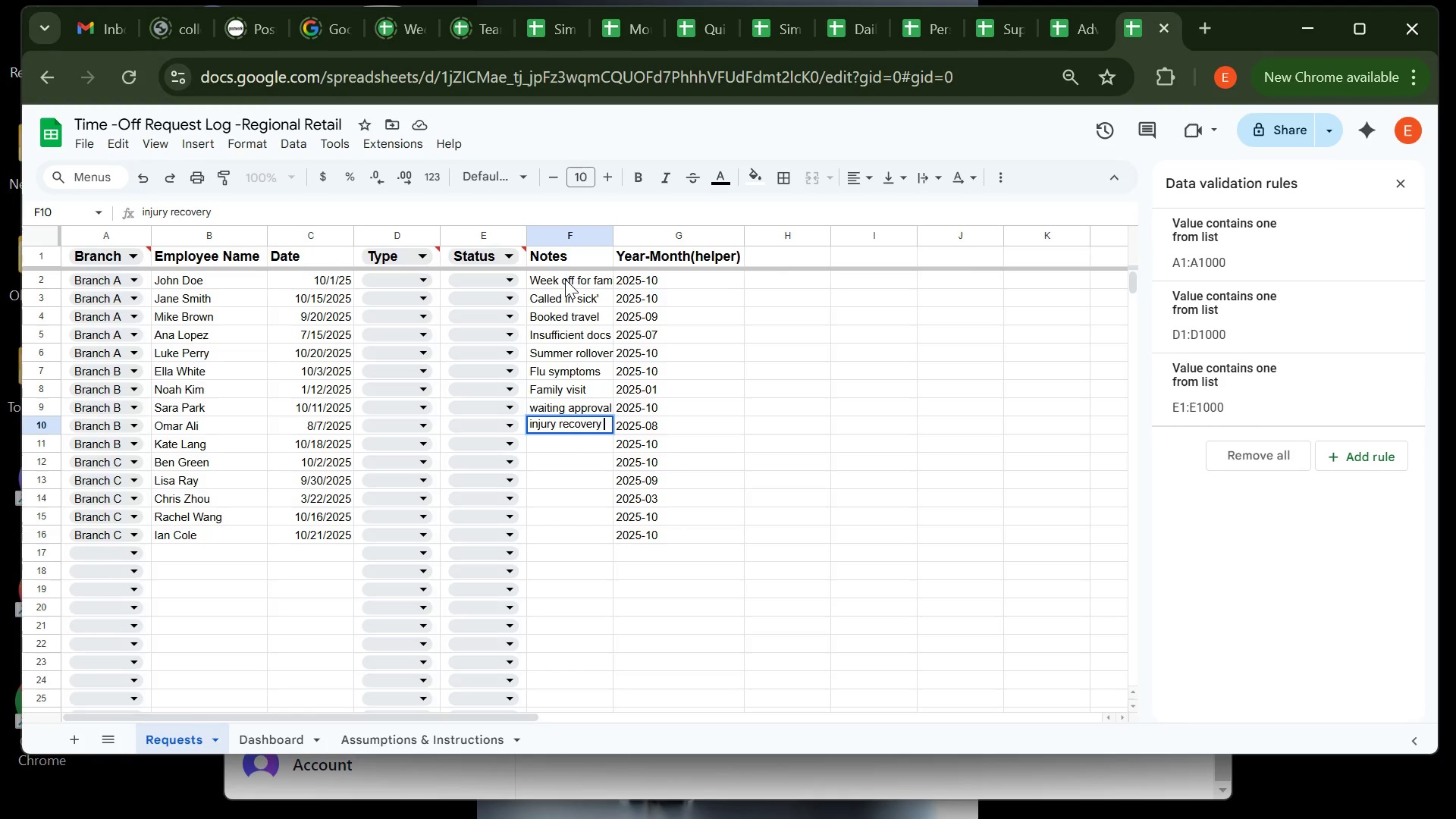 
key(Enter)
 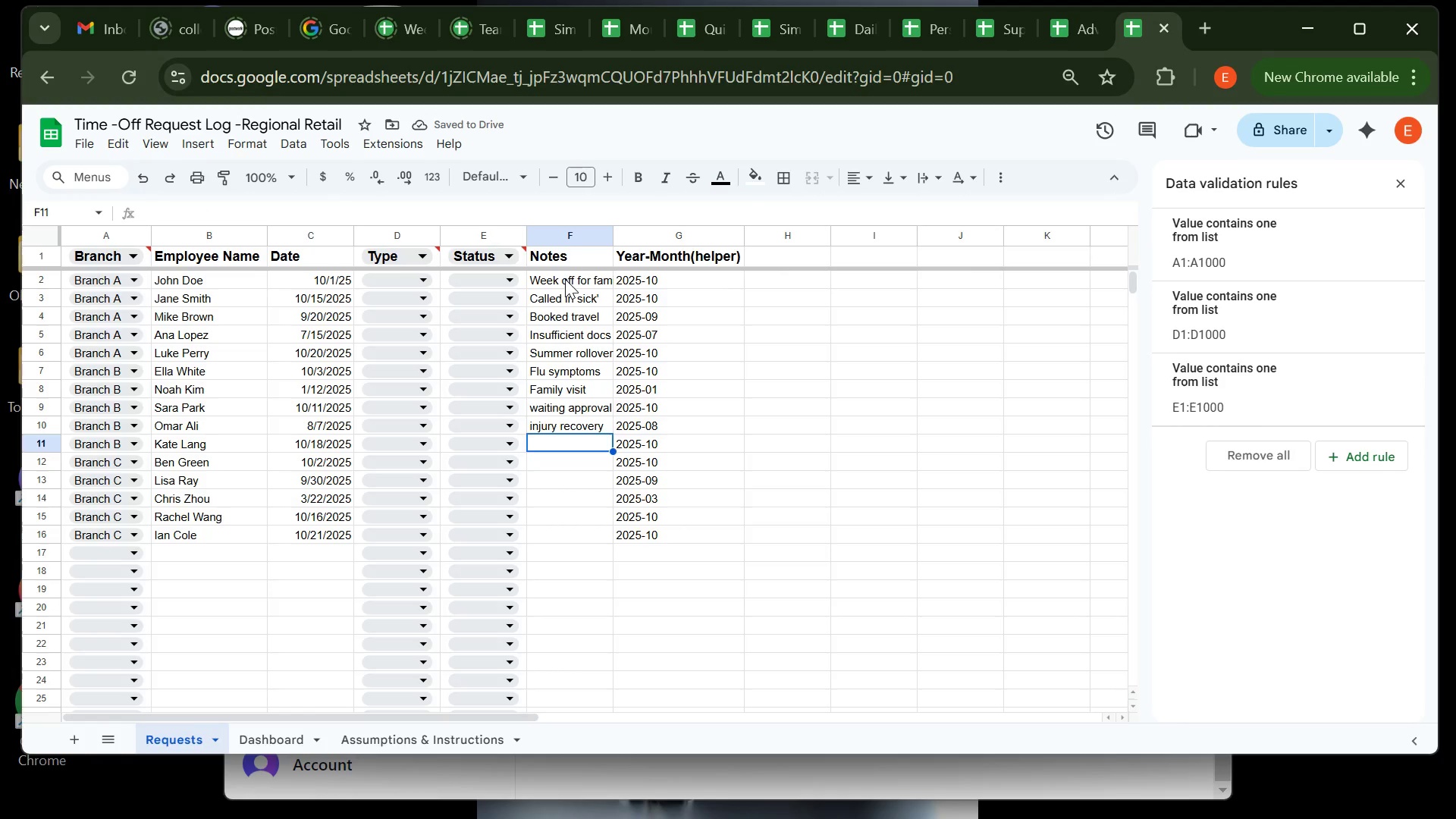 
wait(6.4)
 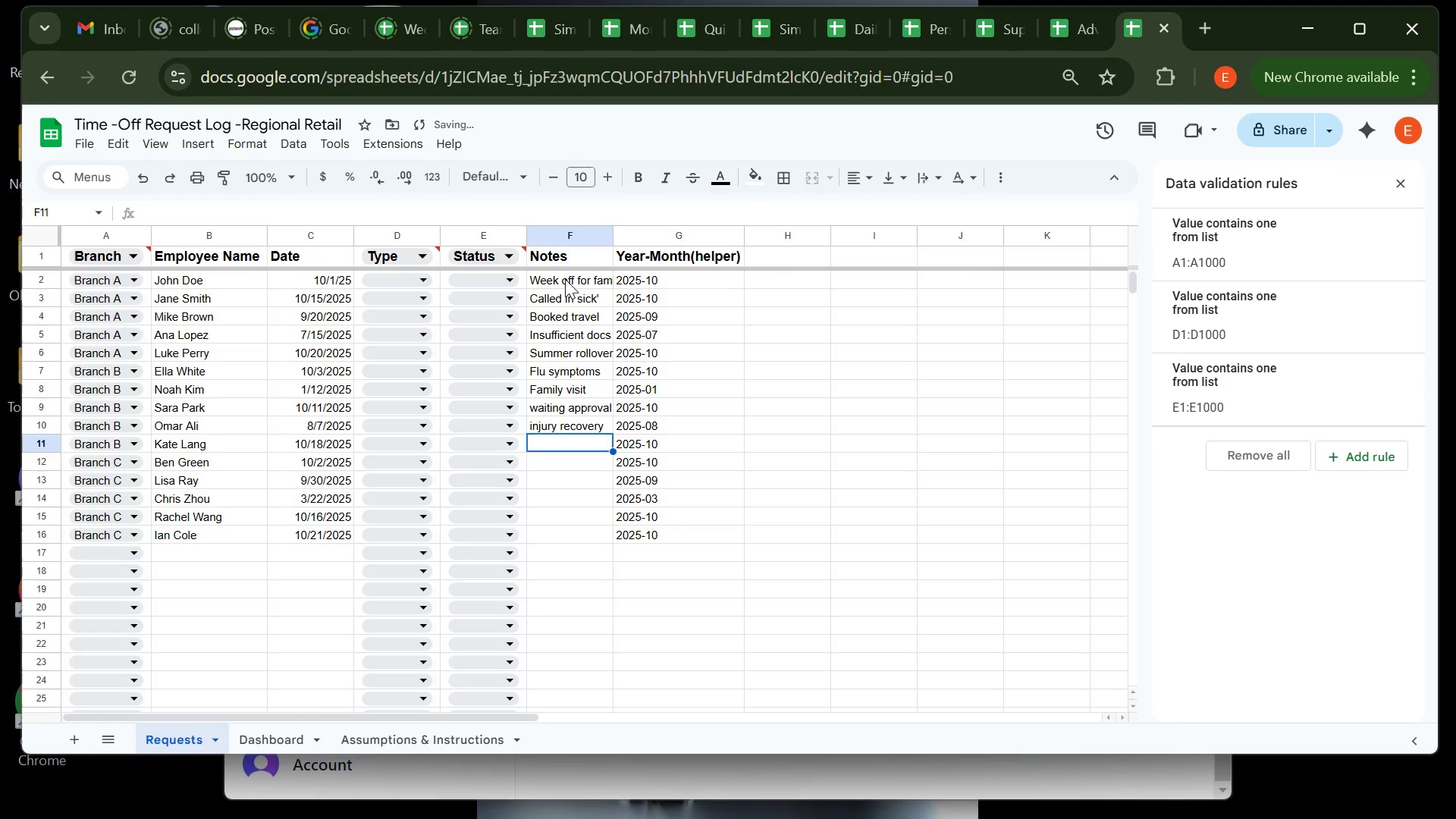 
type(Personal time)
 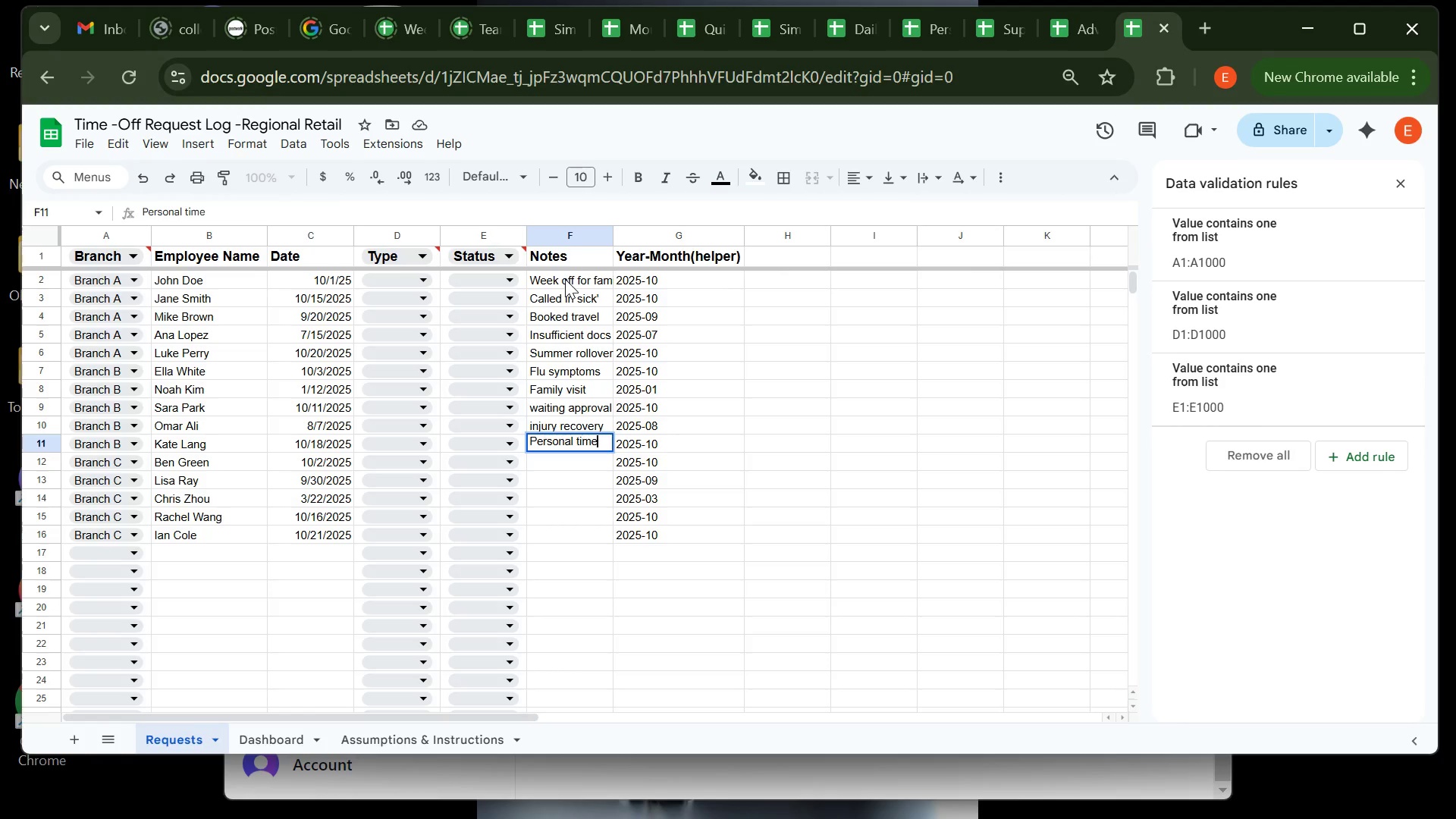 
key(Enter)
 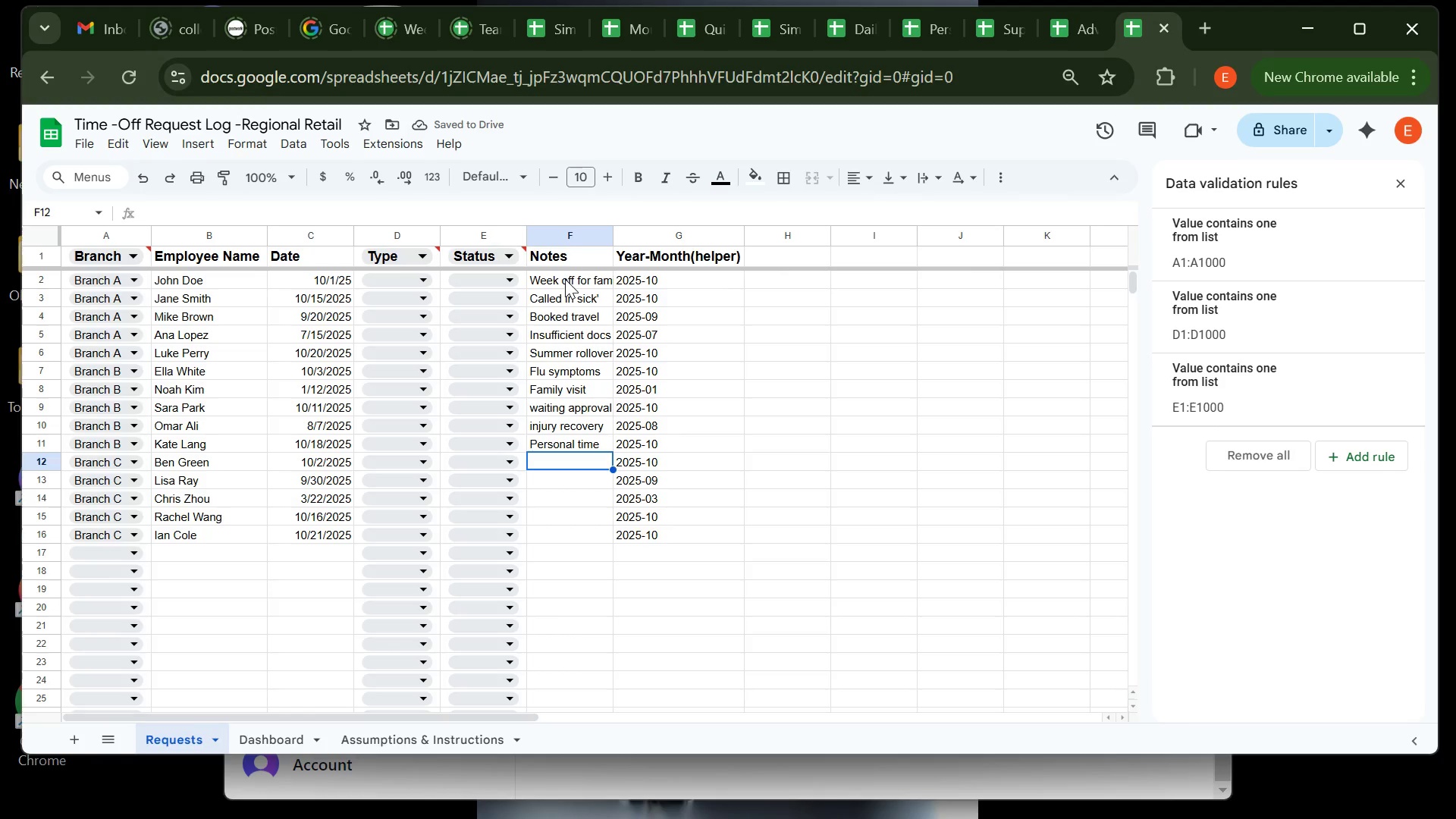 
type(Honeymooon)
 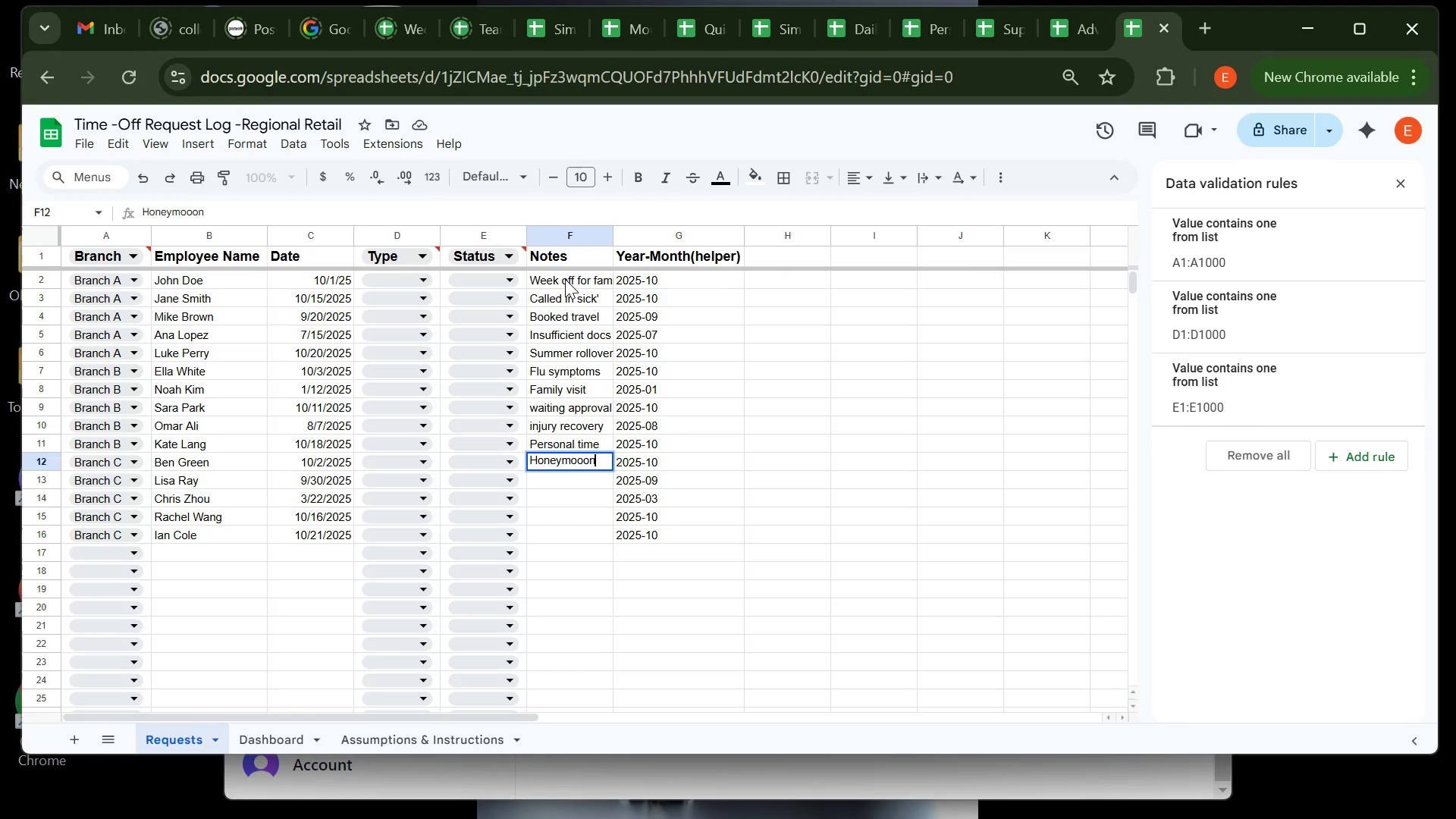 
key(Enter)
 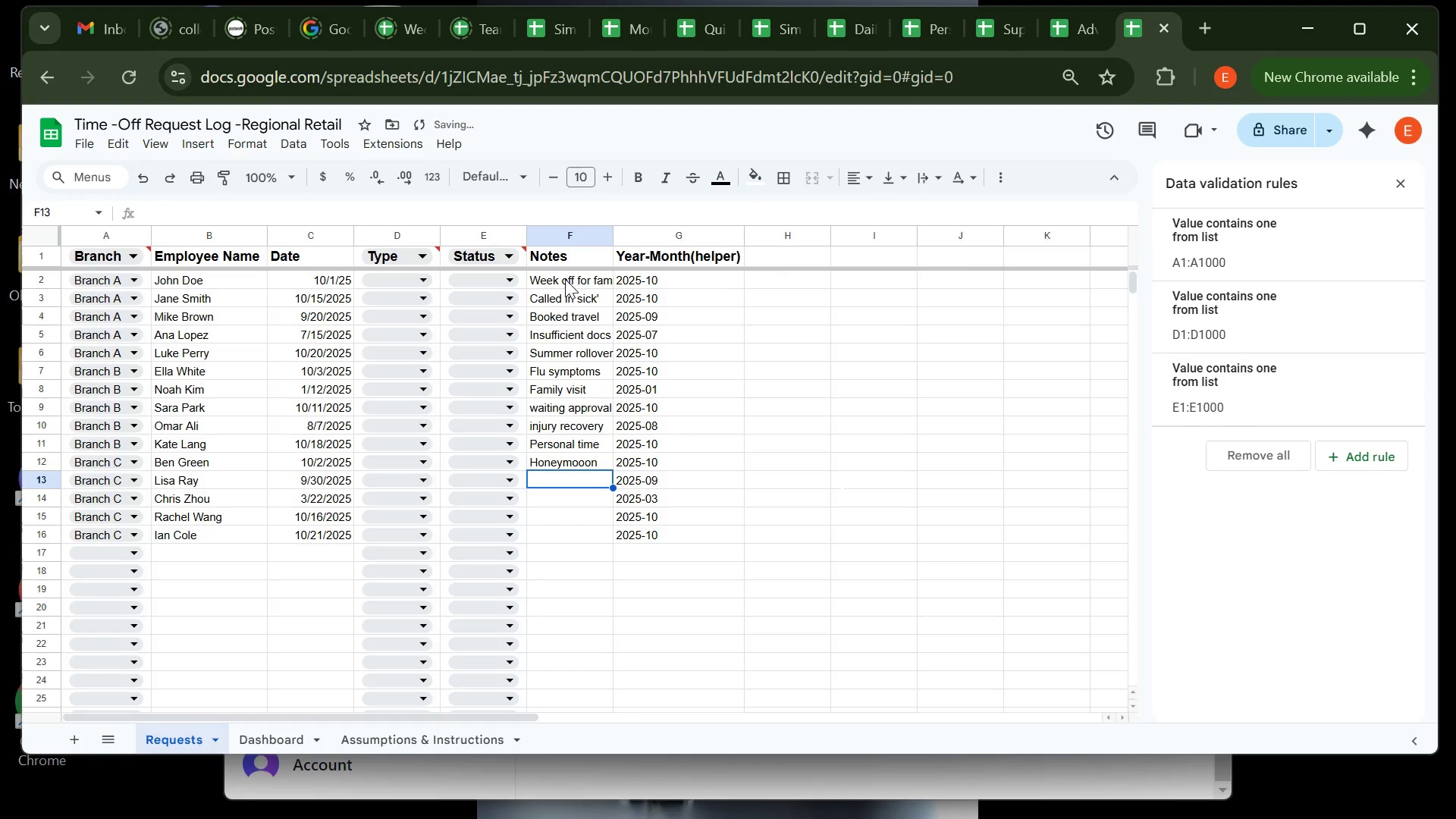 
type(Awaiting docs)
 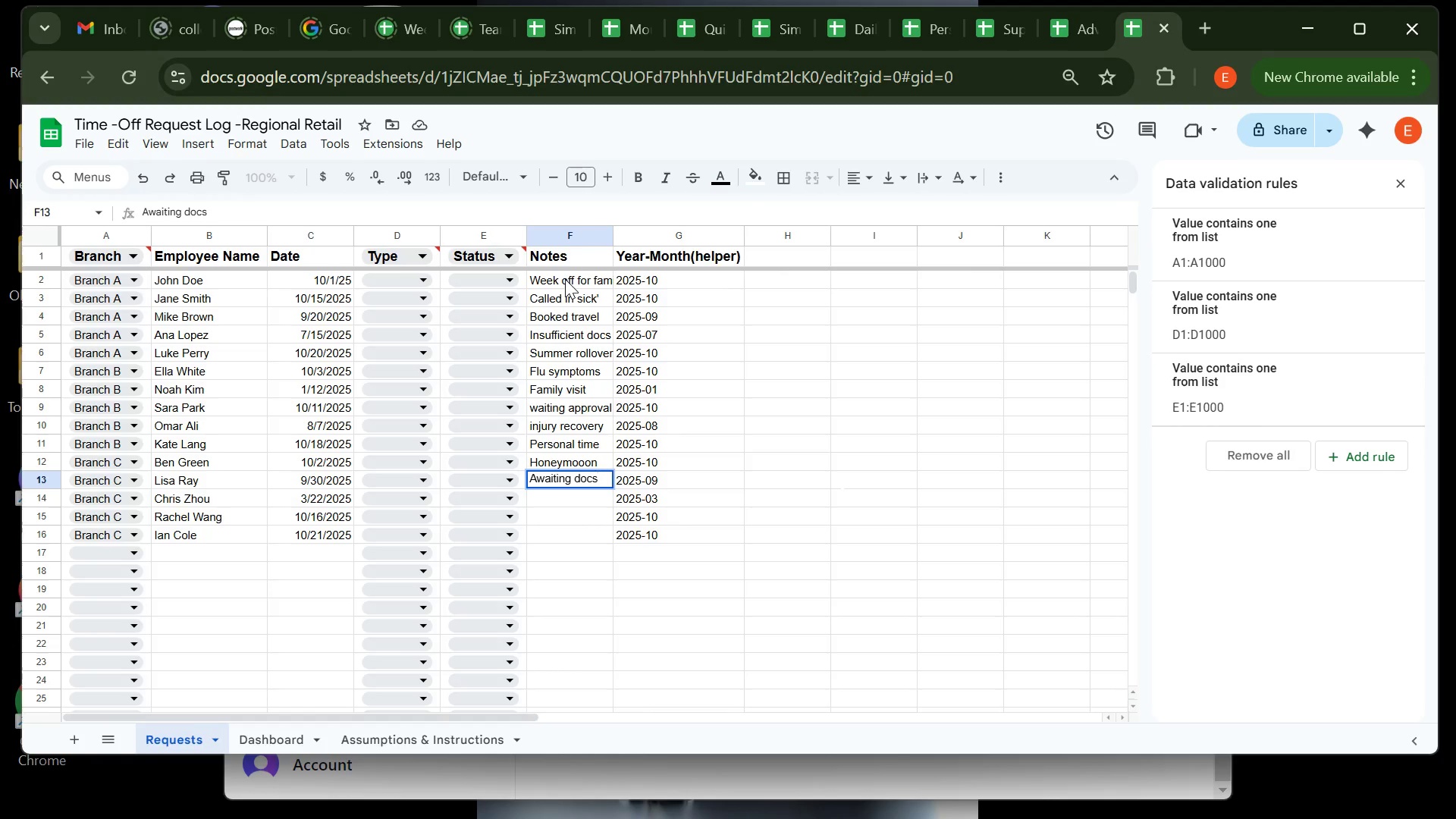 
key(Enter)
 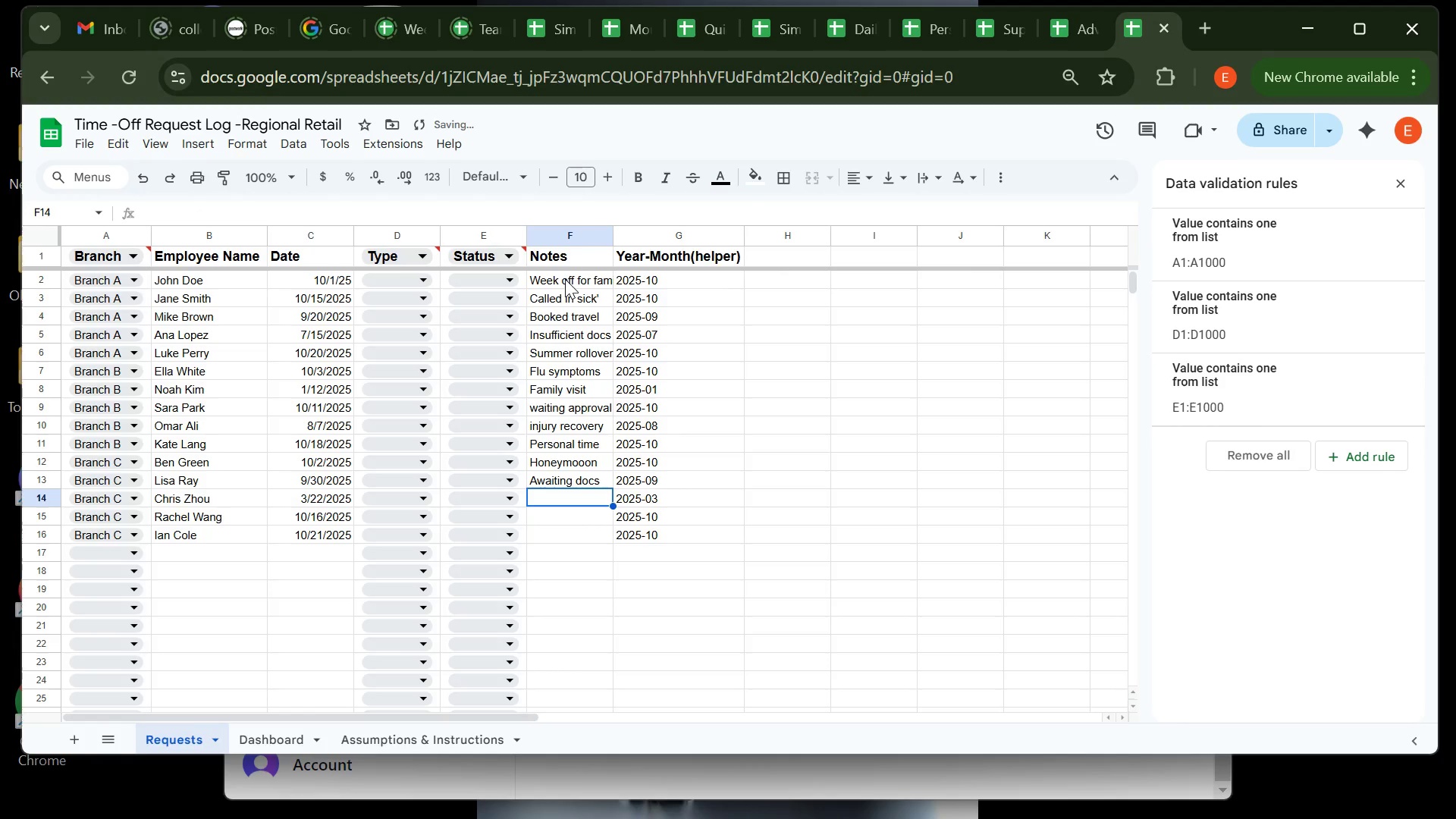 
type(school eventt)
key(Backspace)
 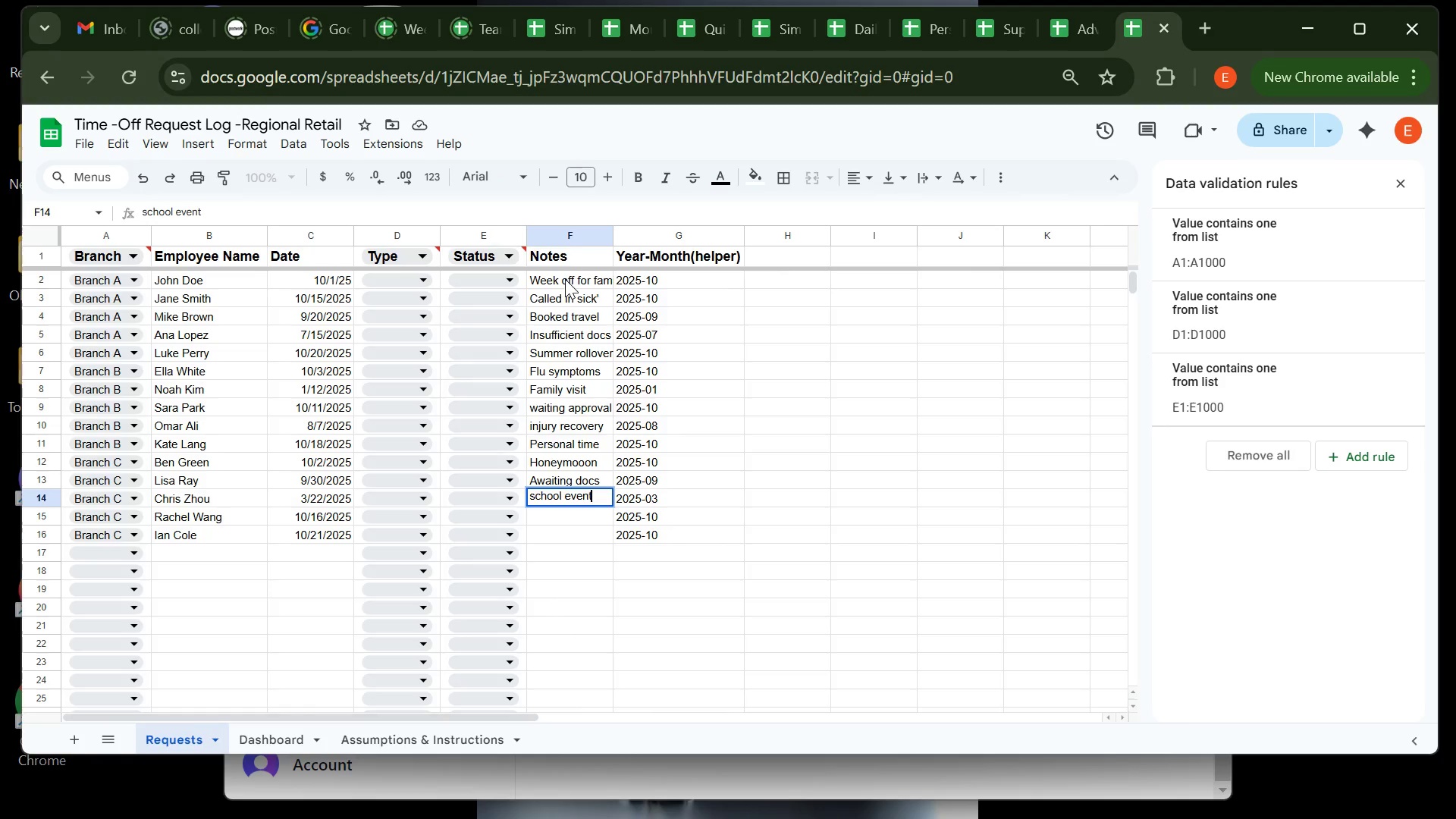 
key(Enter)
 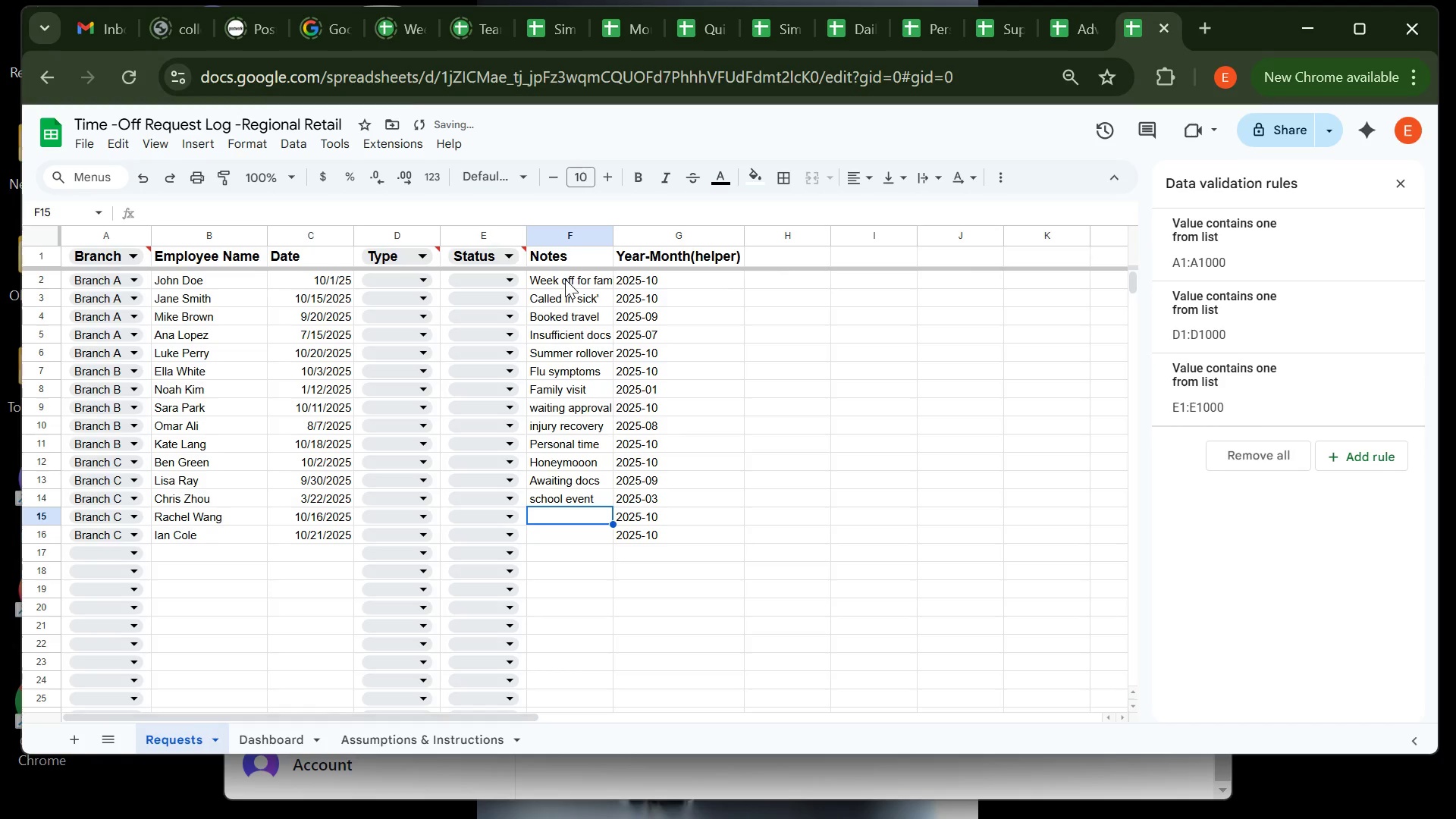 
type(migraine)
 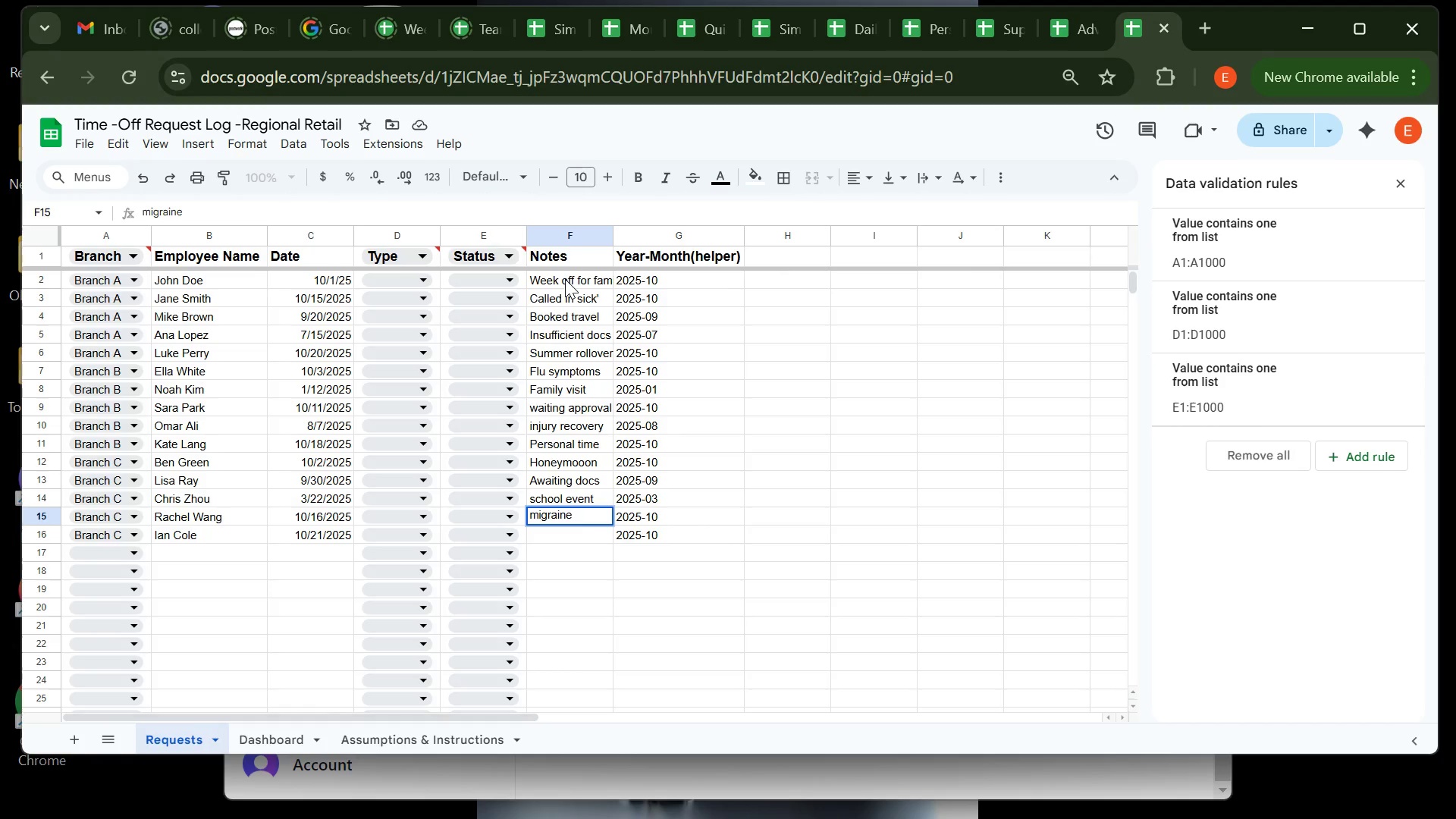 
key(Enter)
 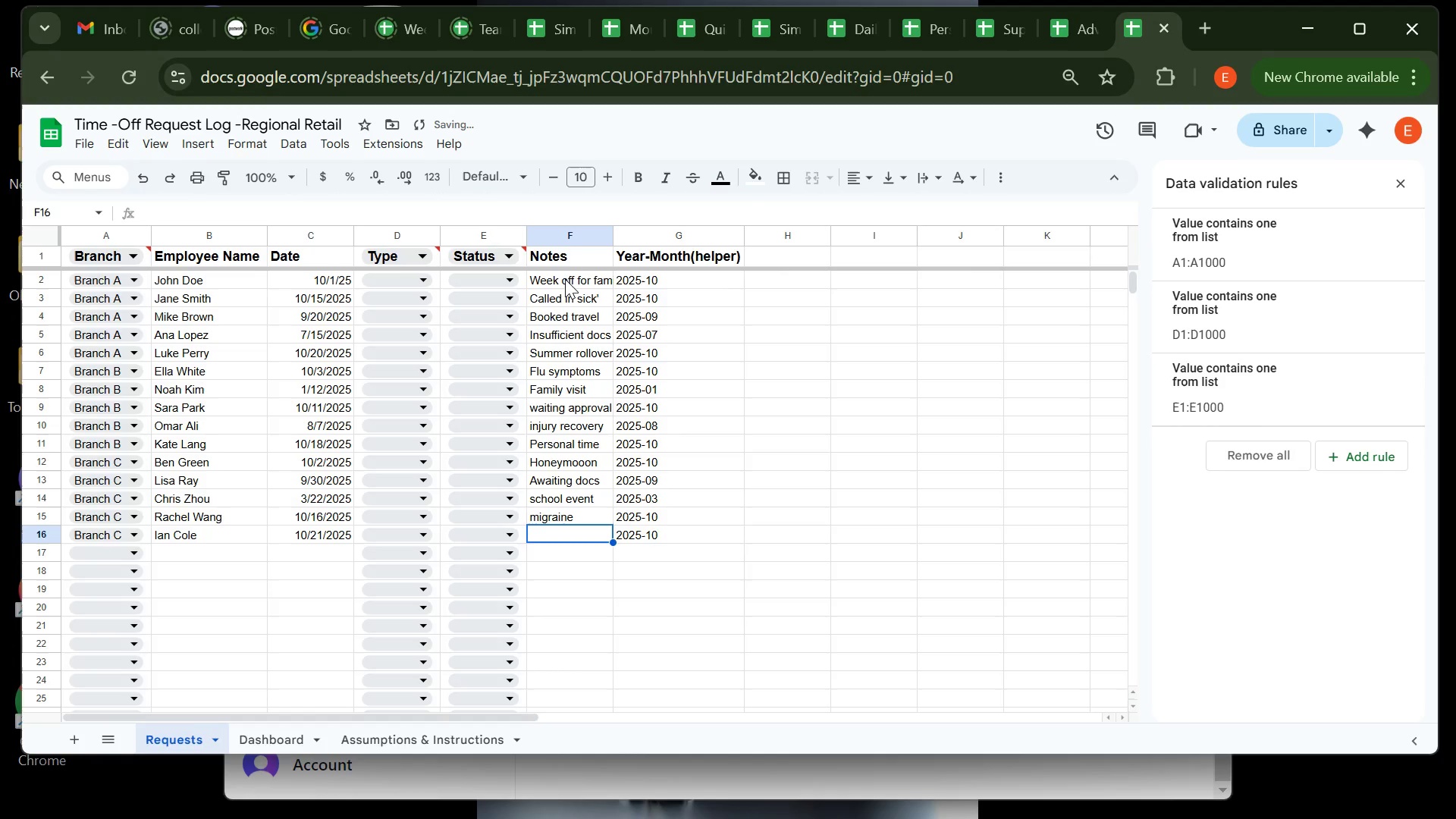 
type(Festival week)
 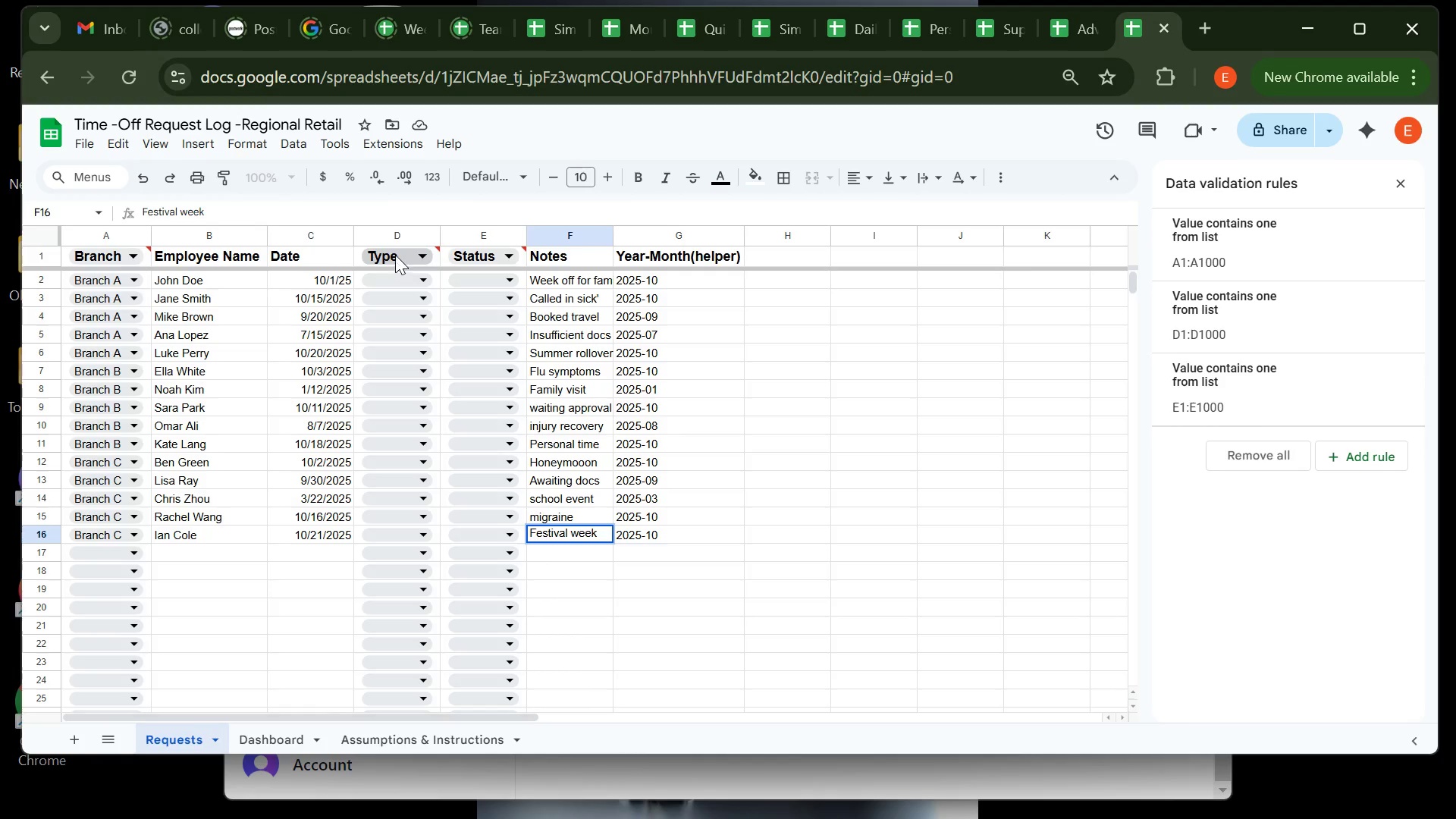 
left_click([395, 242])
 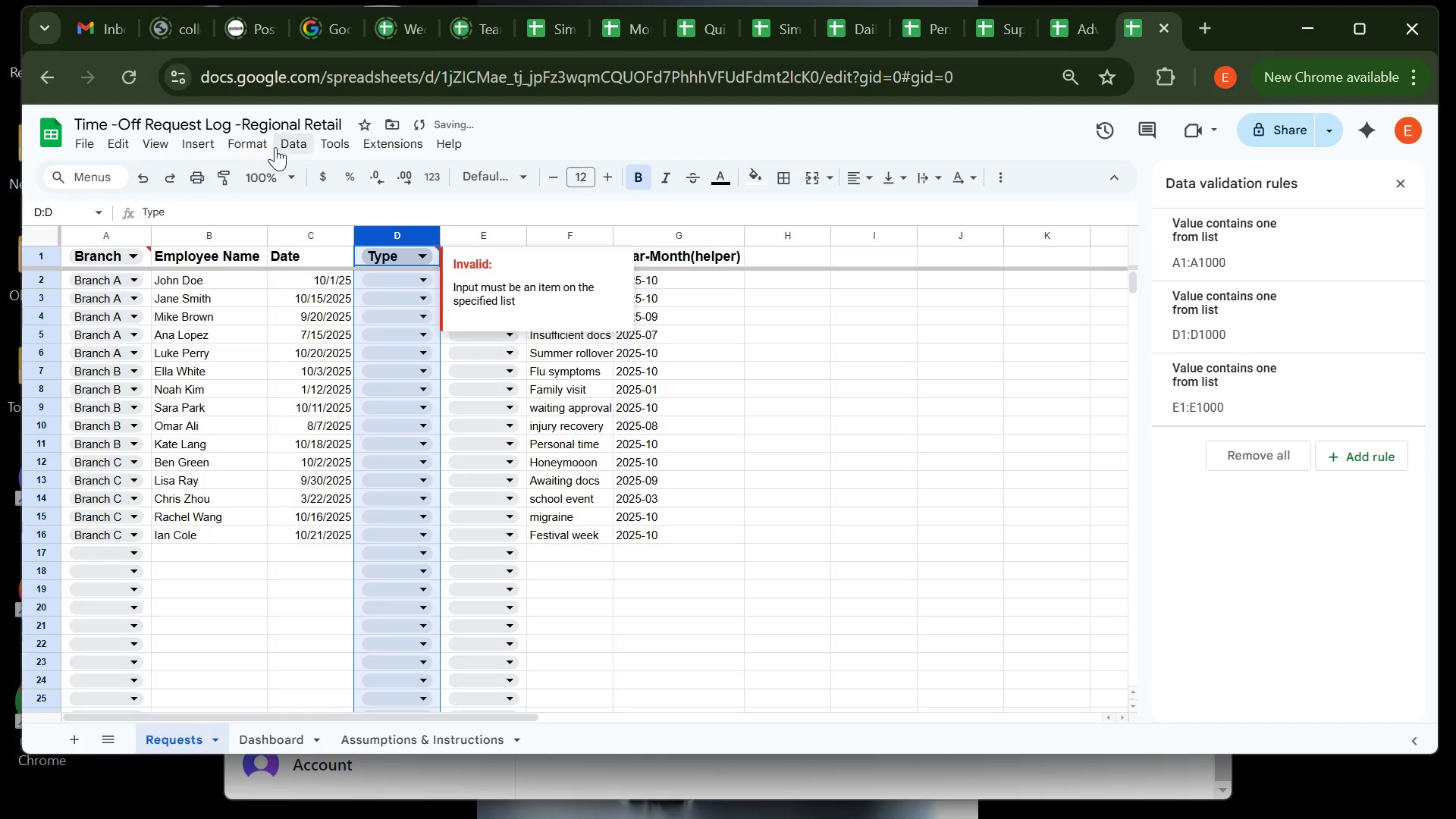 
left_click([282, 149])
 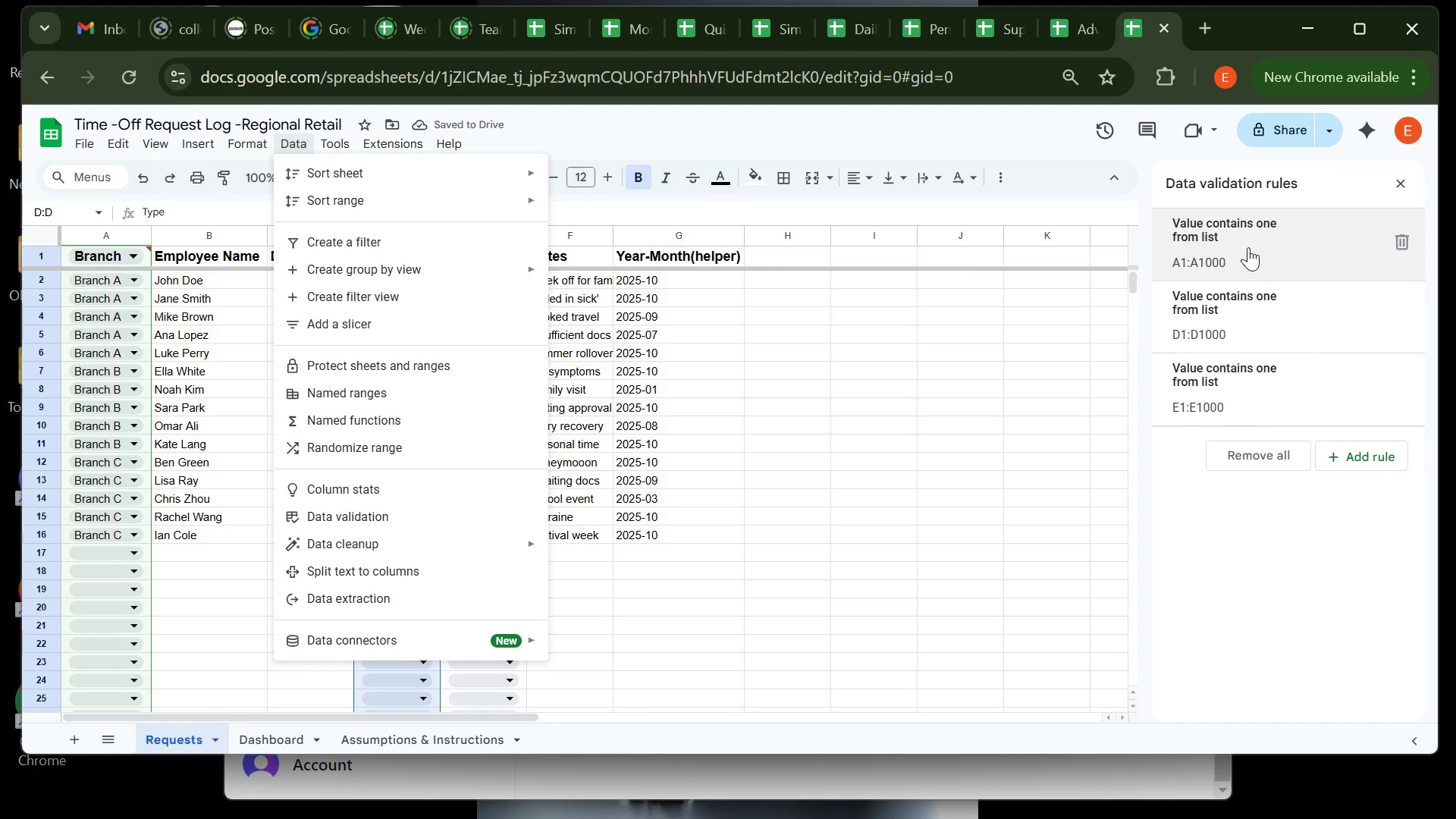 
left_click([1248, 247])
 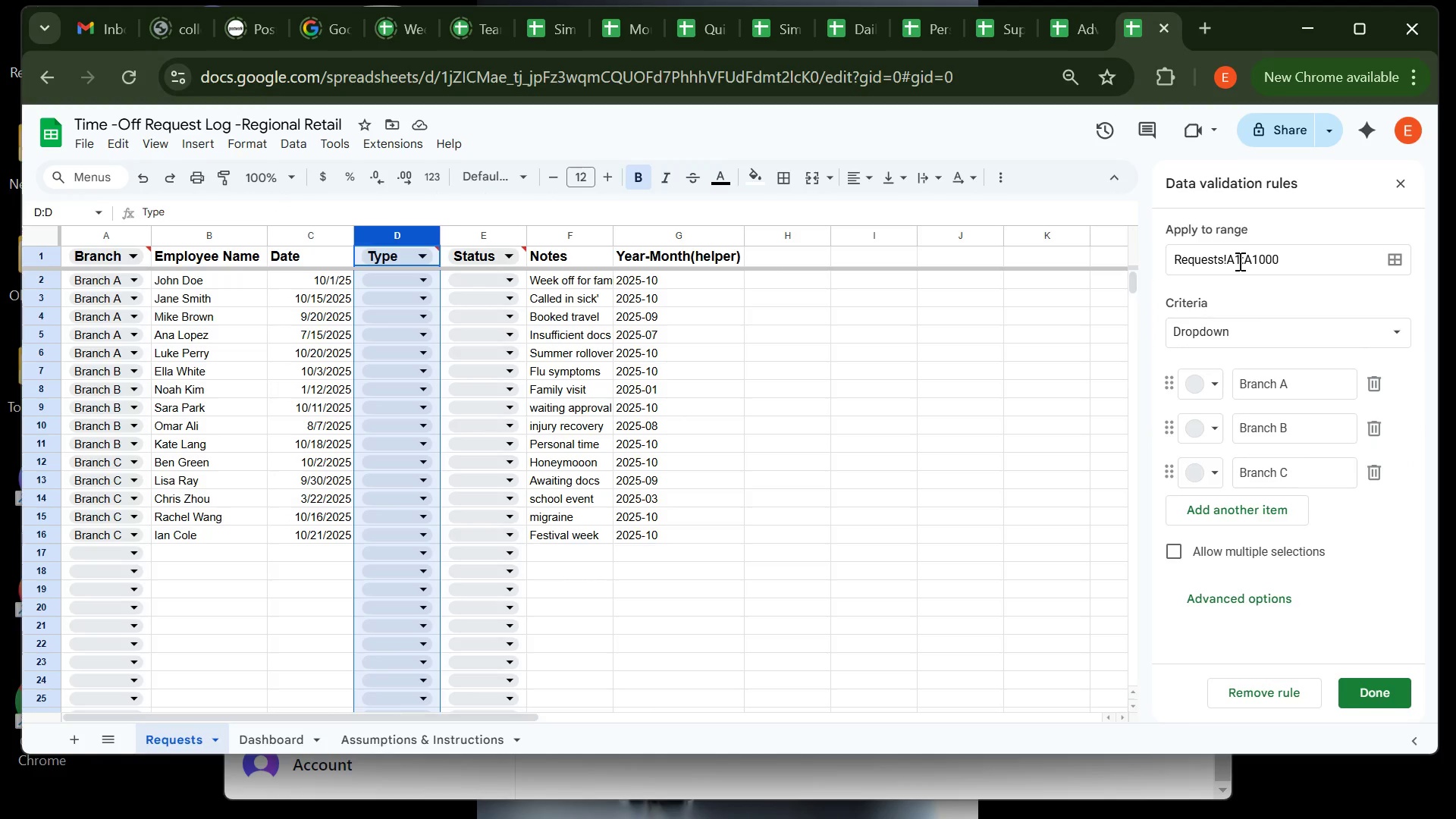 
left_click([1240, 261])
 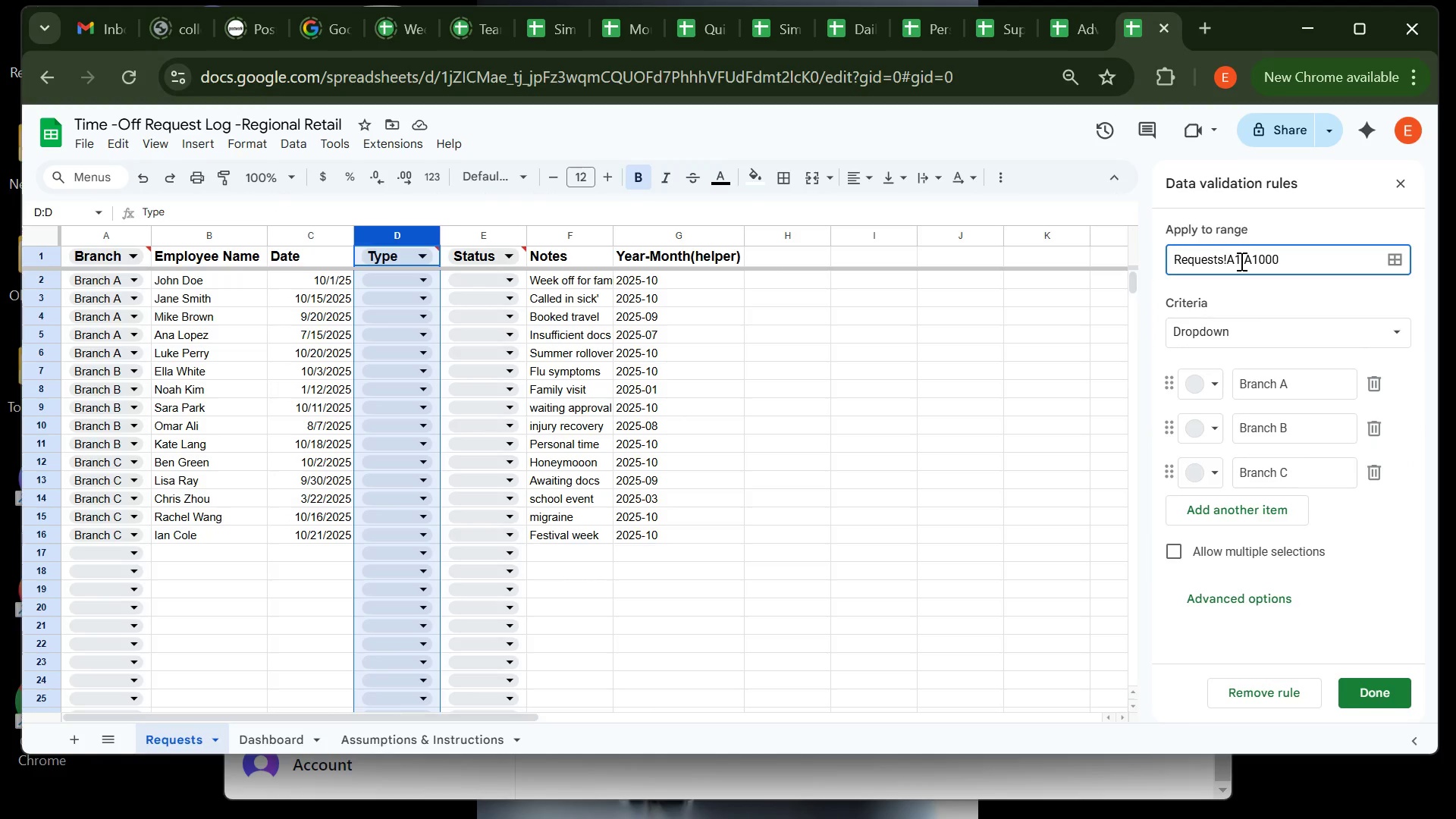 
key(Backspace)
 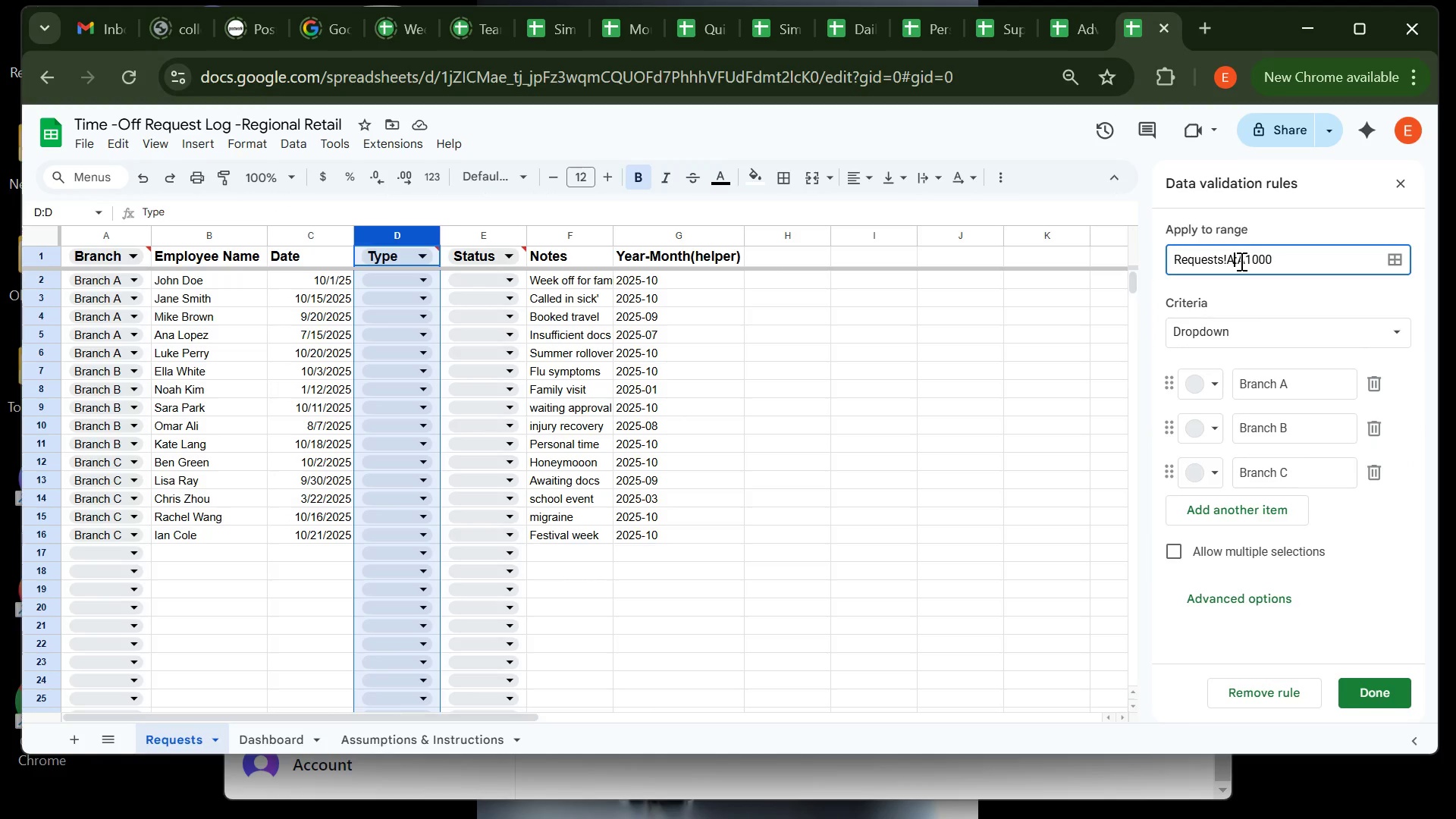 
key(2)
 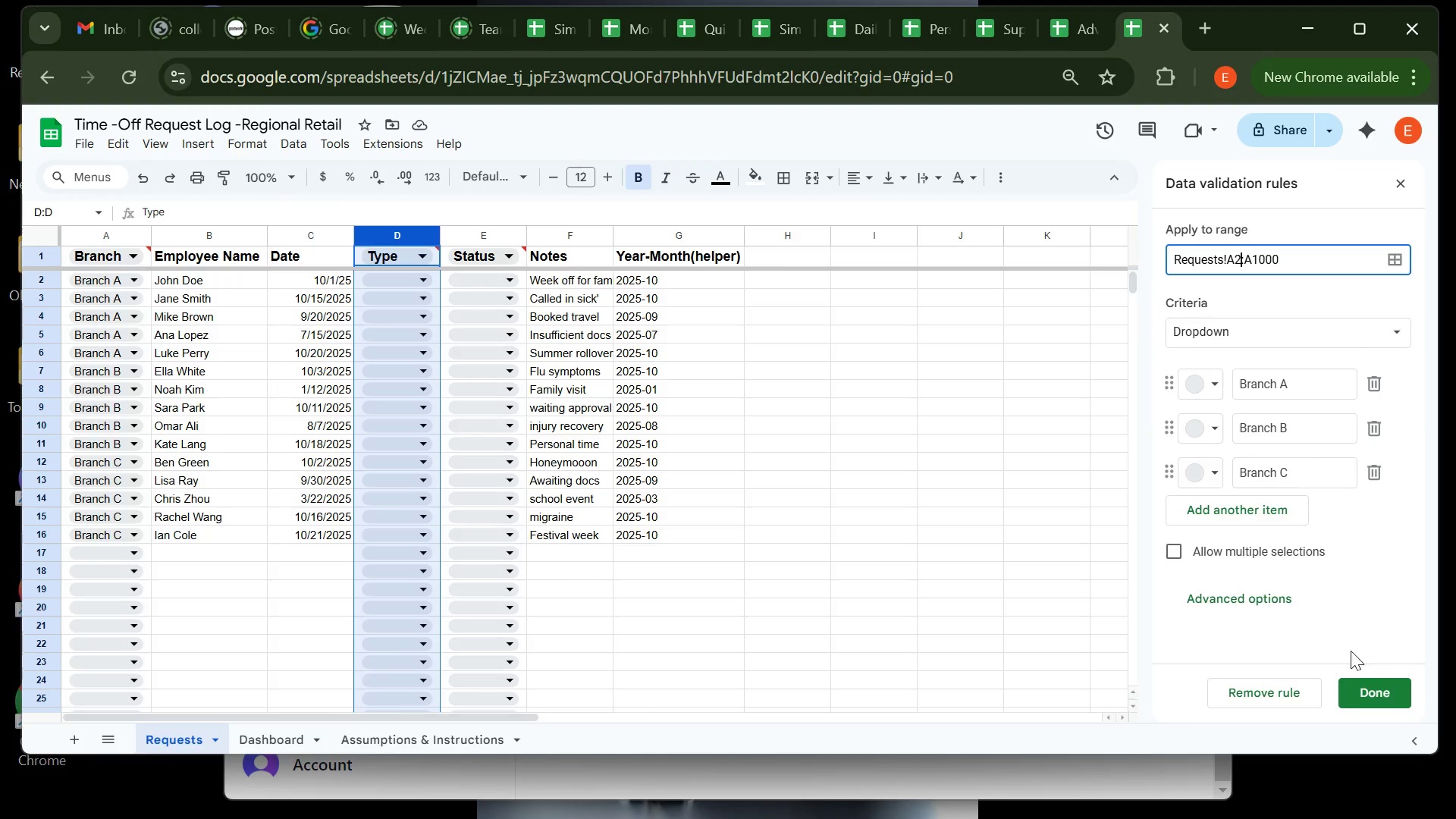 
left_click([1359, 673])
 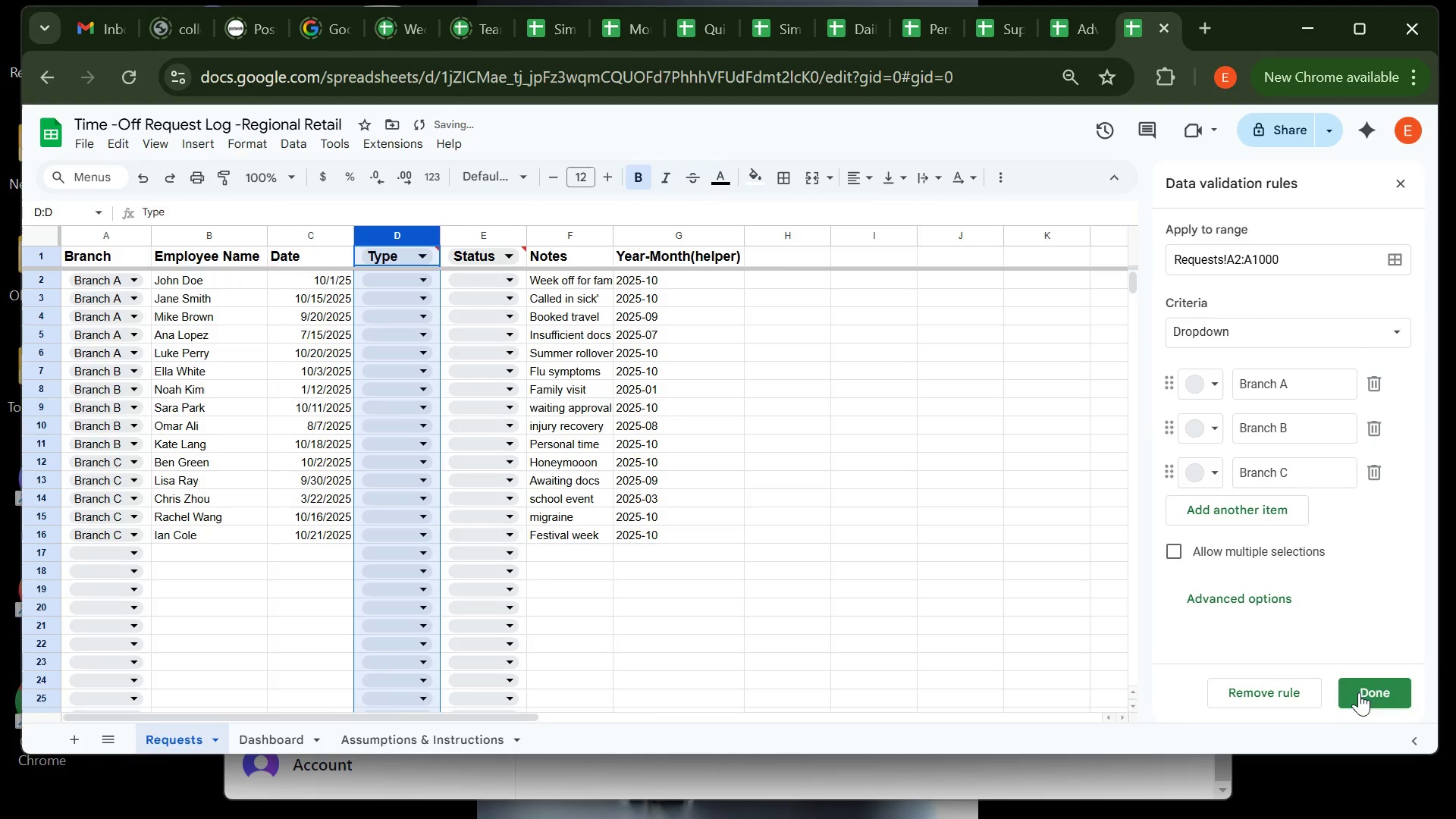 
left_click([1359, 692])
 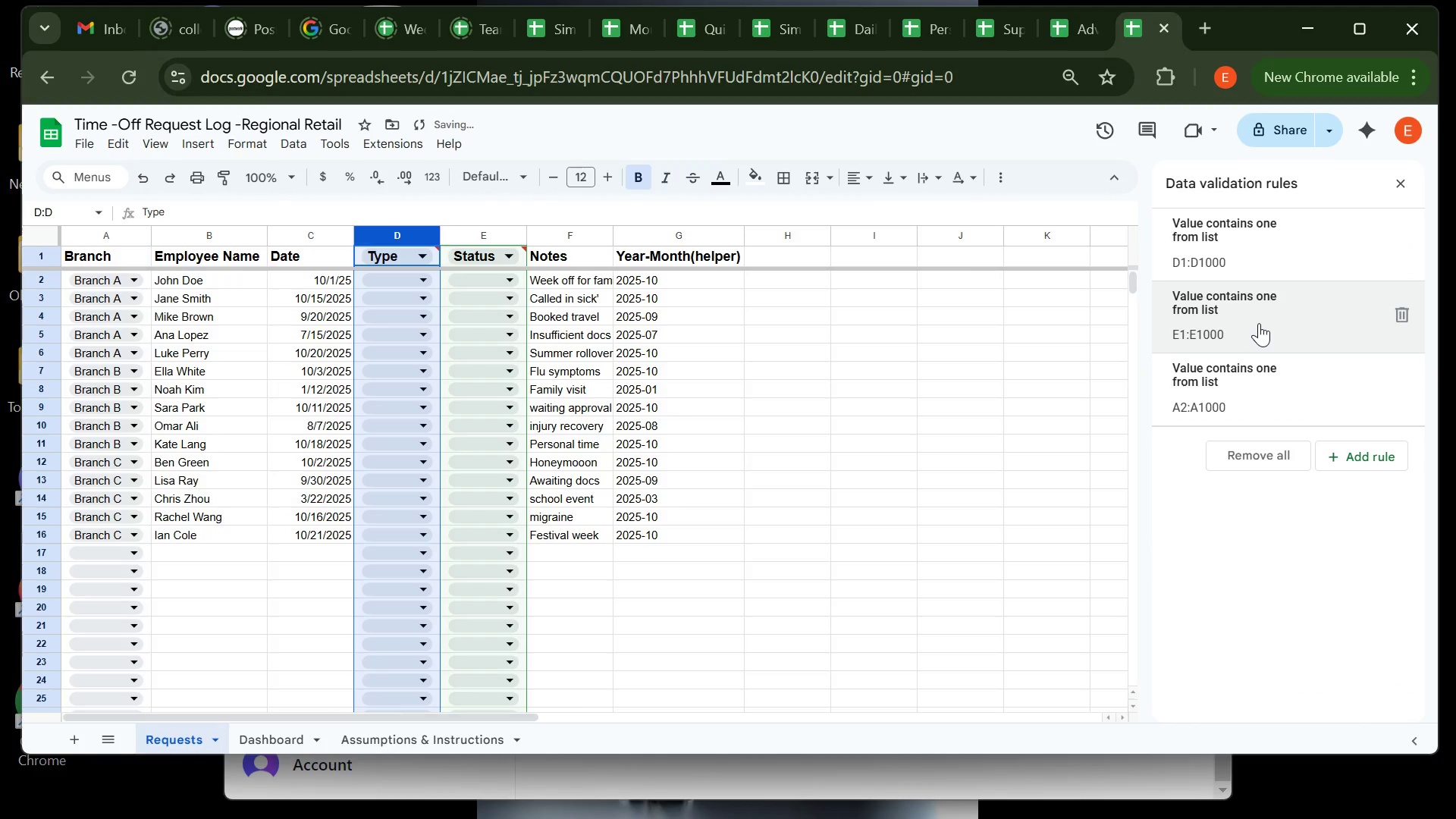 
left_click([1259, 323])
 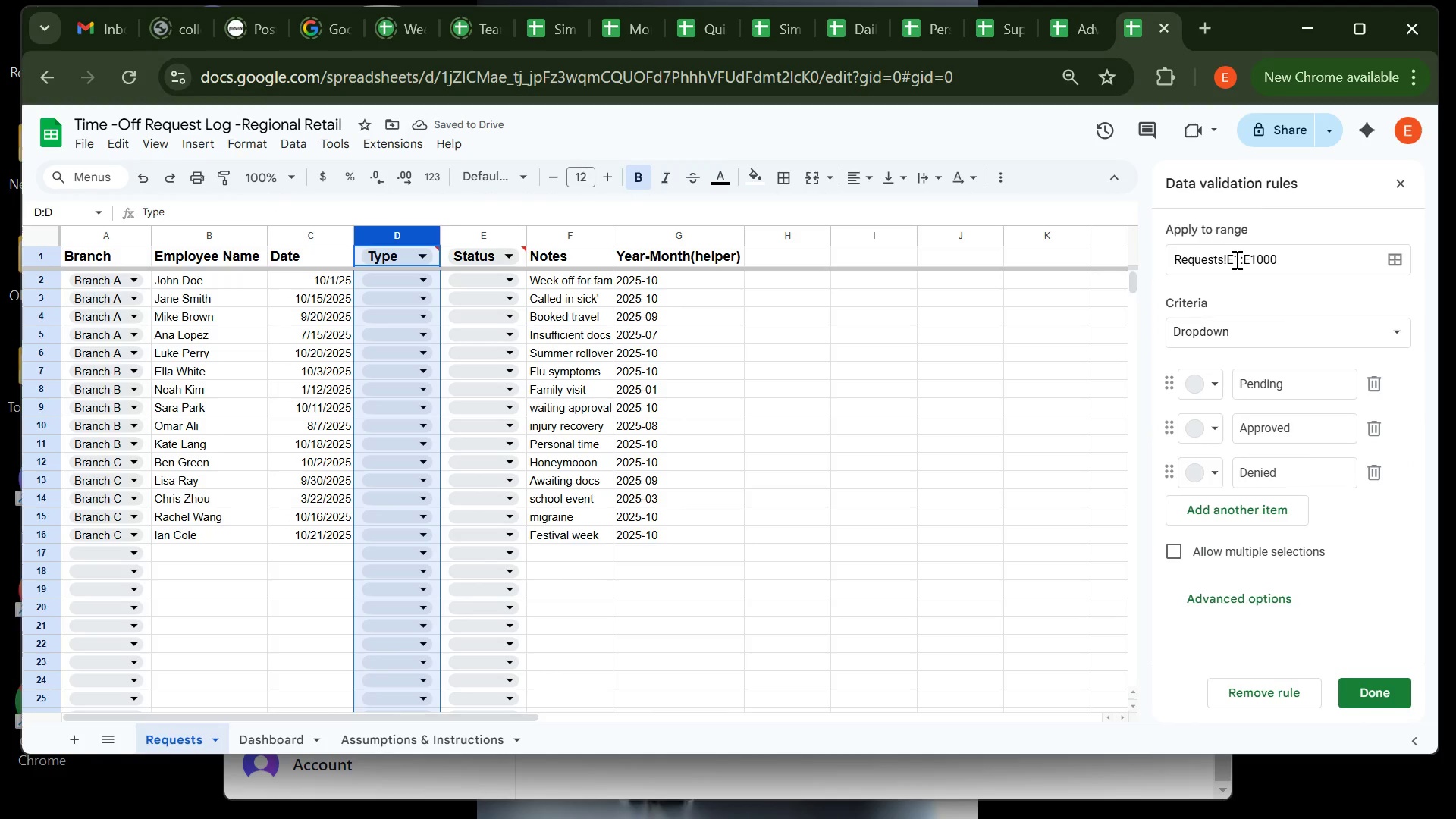 
left_click([1235, 259])
 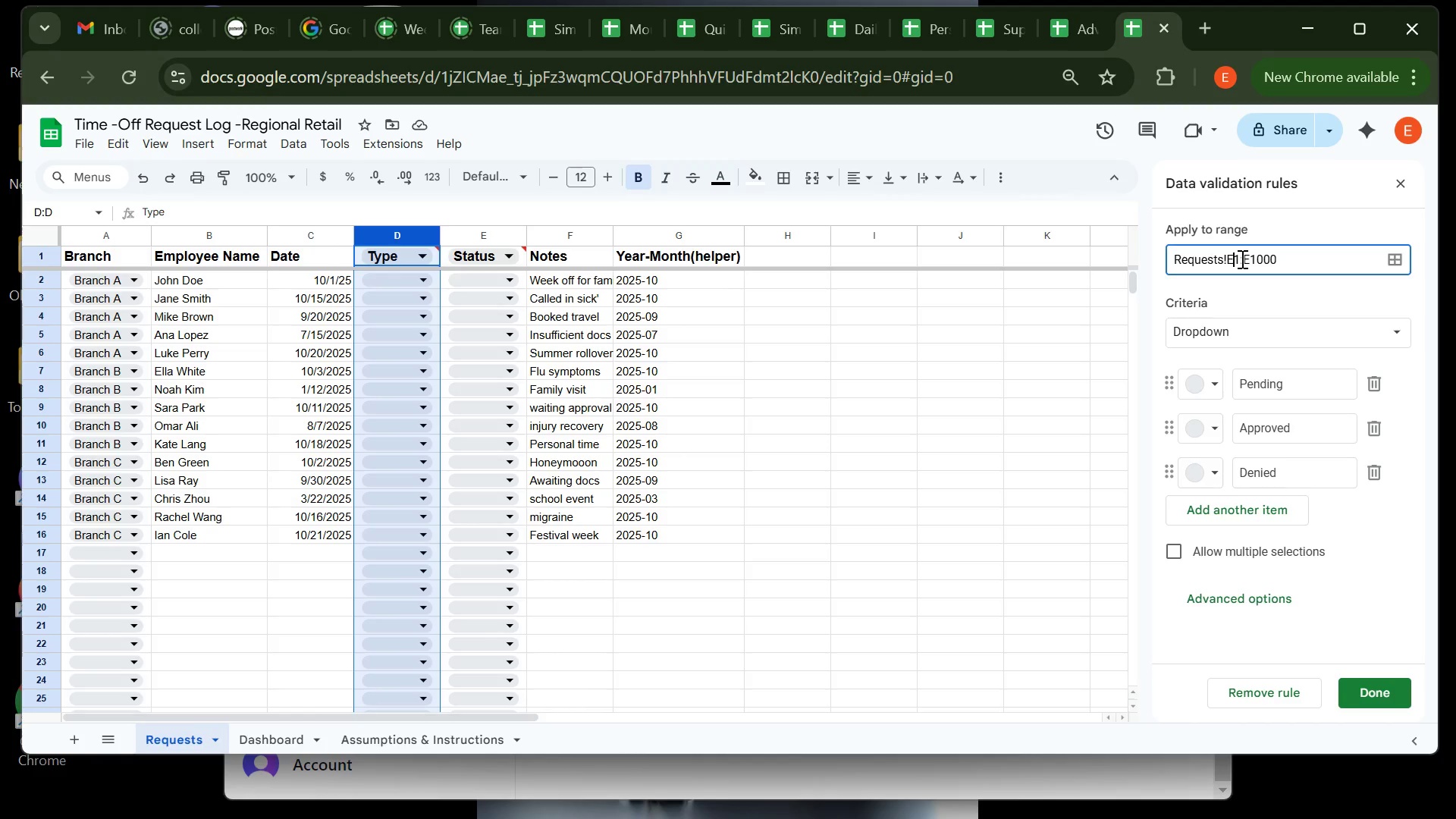 
left_click([1241, 259])
 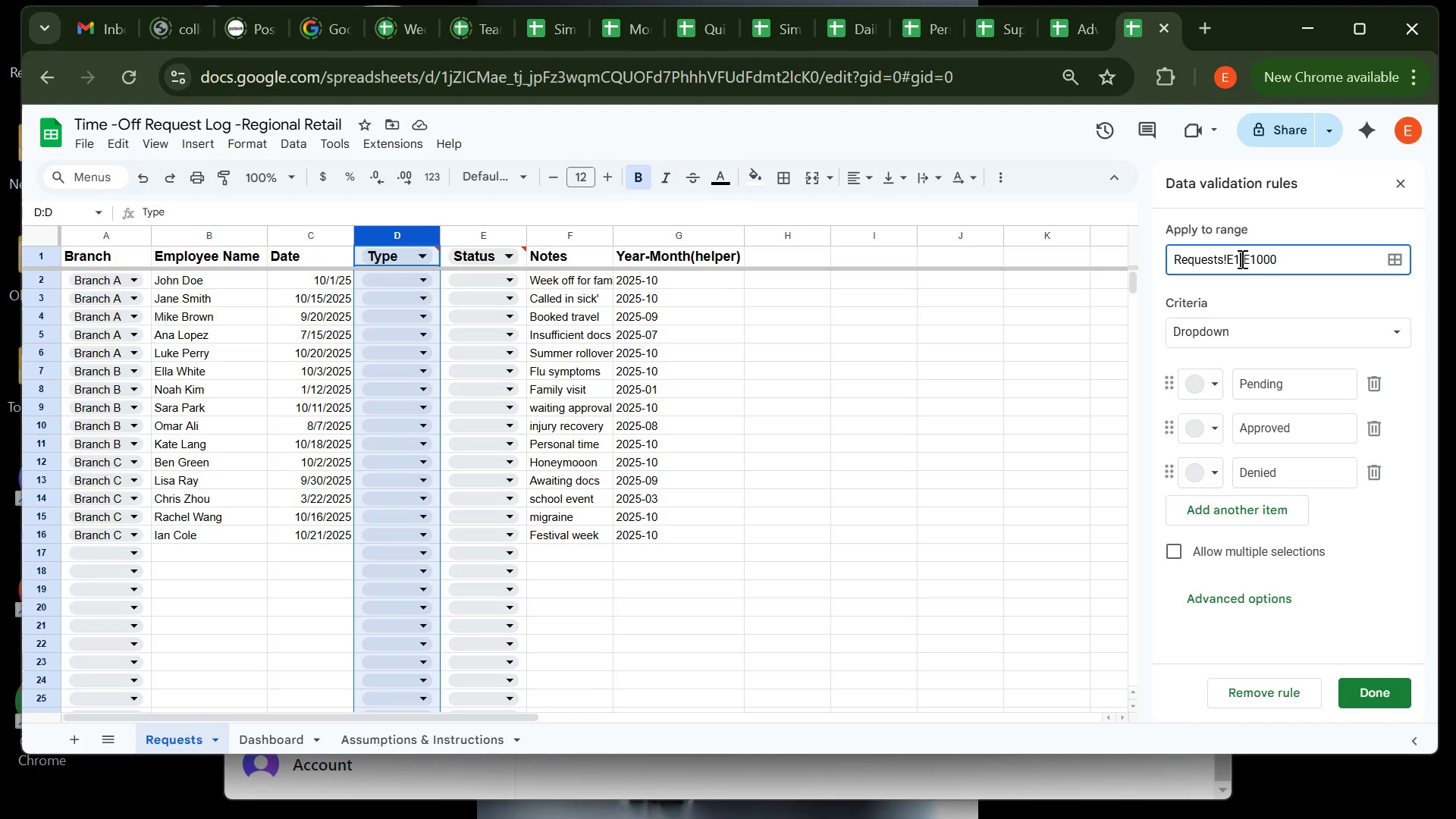 
key(ArrowLeft)
 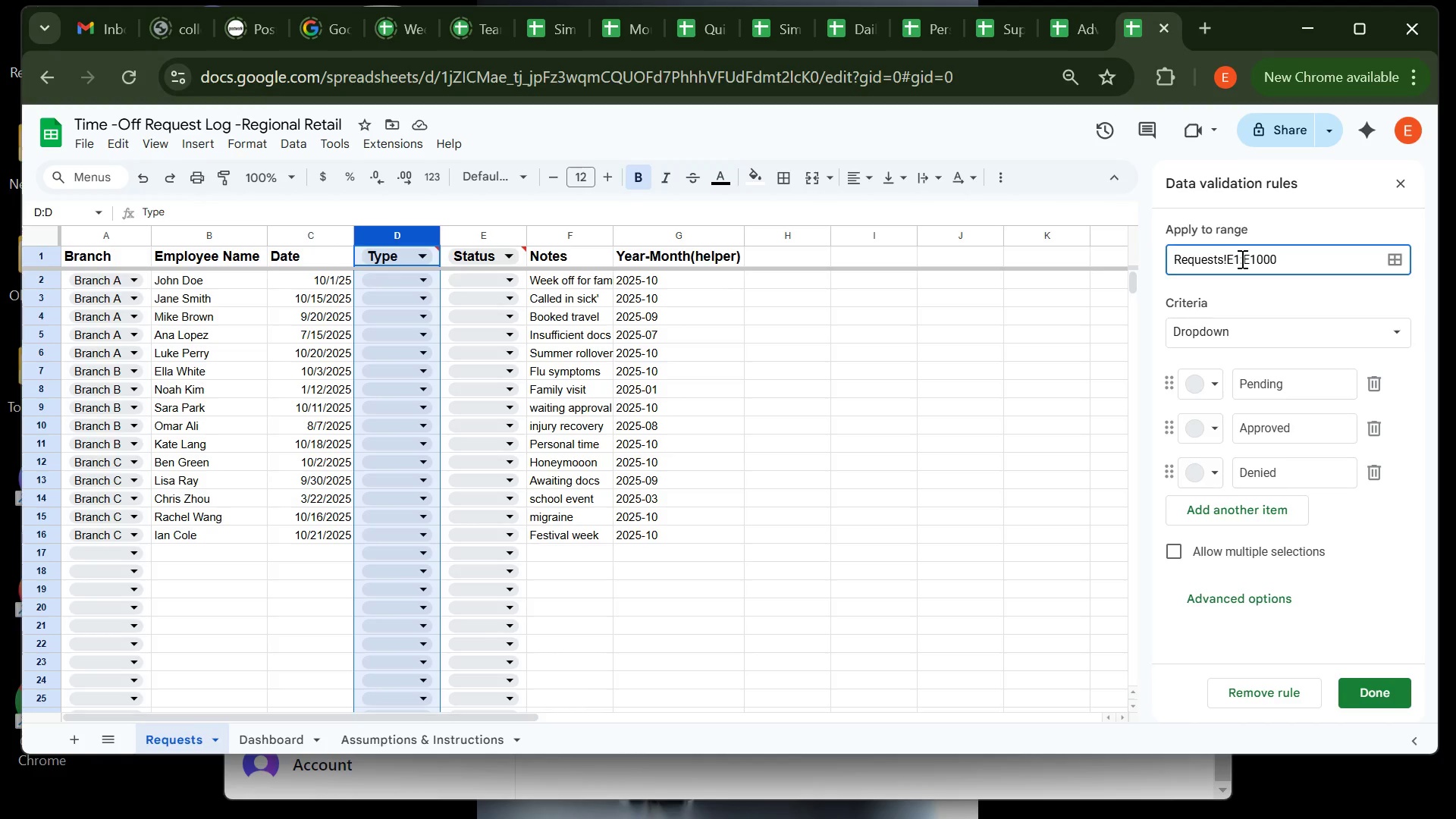 
key(Backspace)
 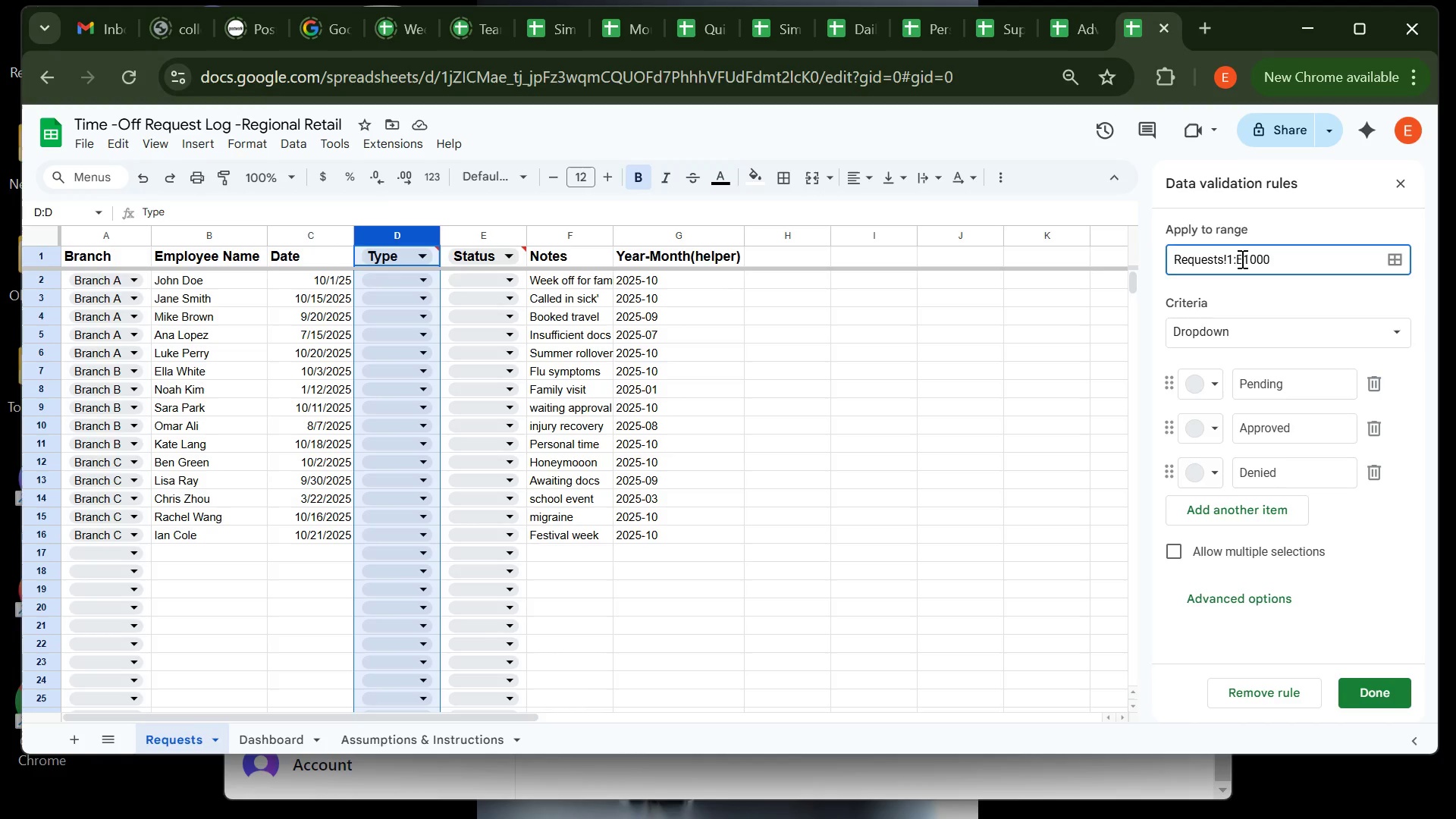 
key(2)
 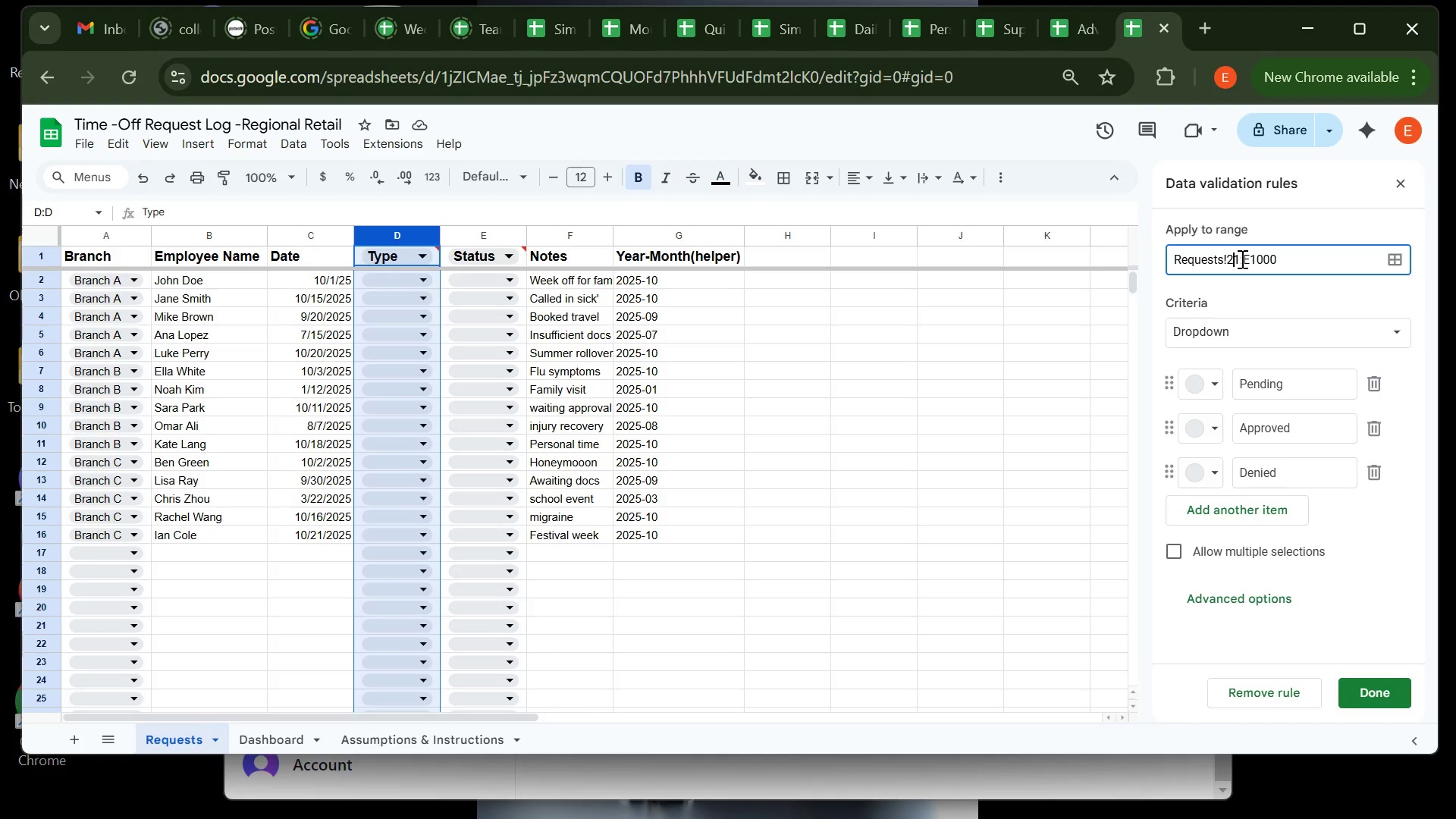 
key(Backspace)
 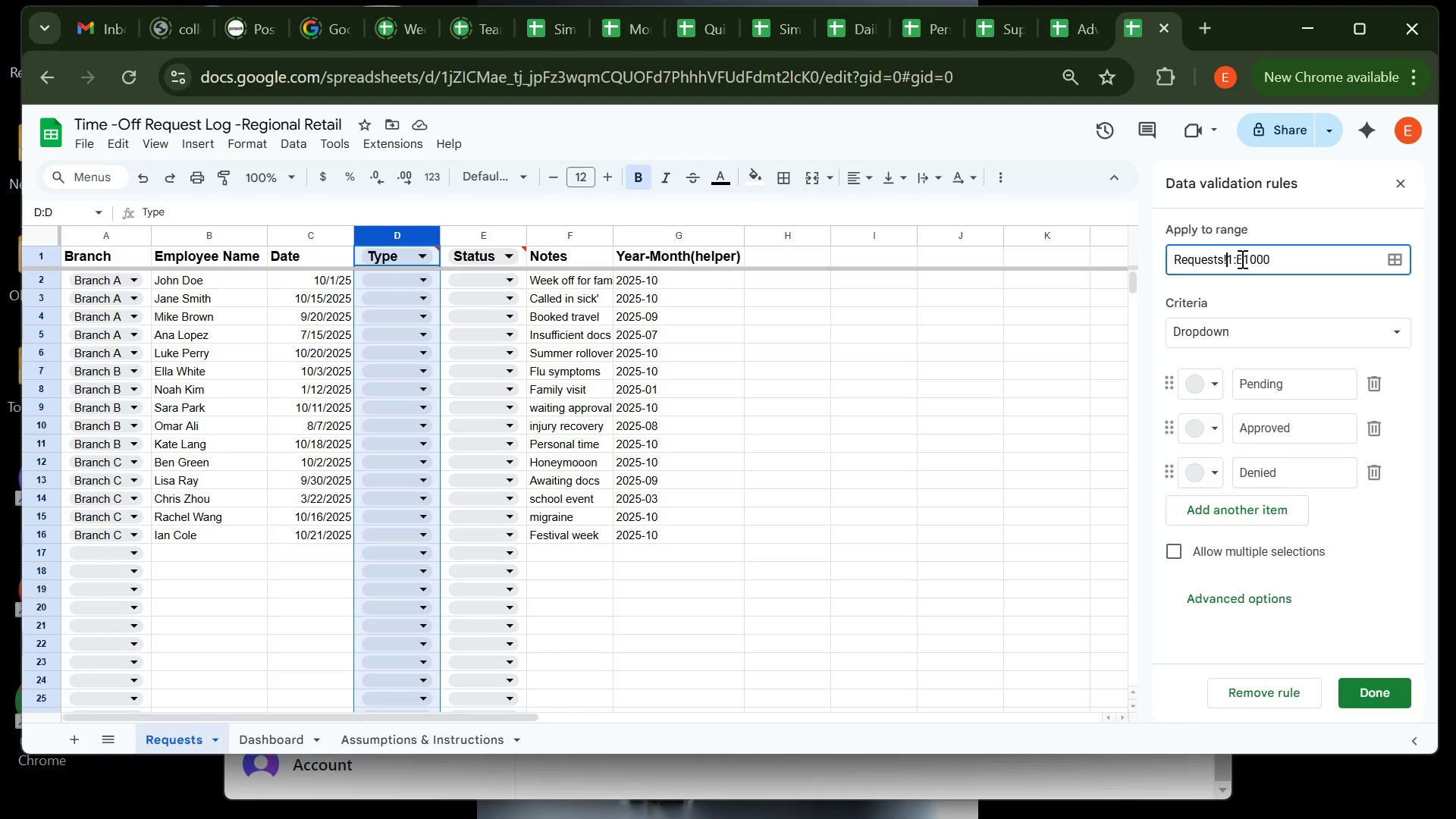 
key(ArrowRight)
 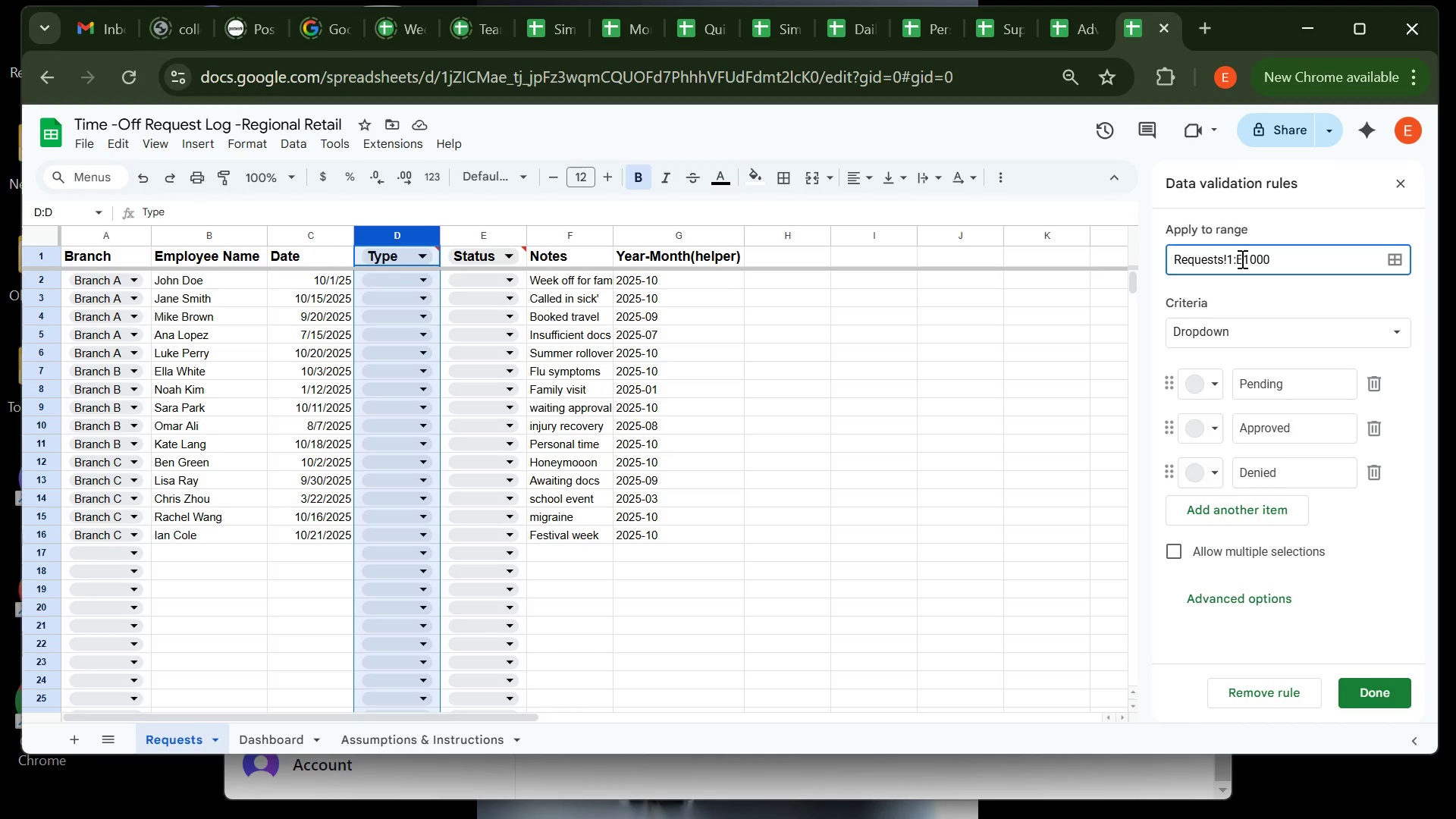 
key(Backspace)
type(E2)
 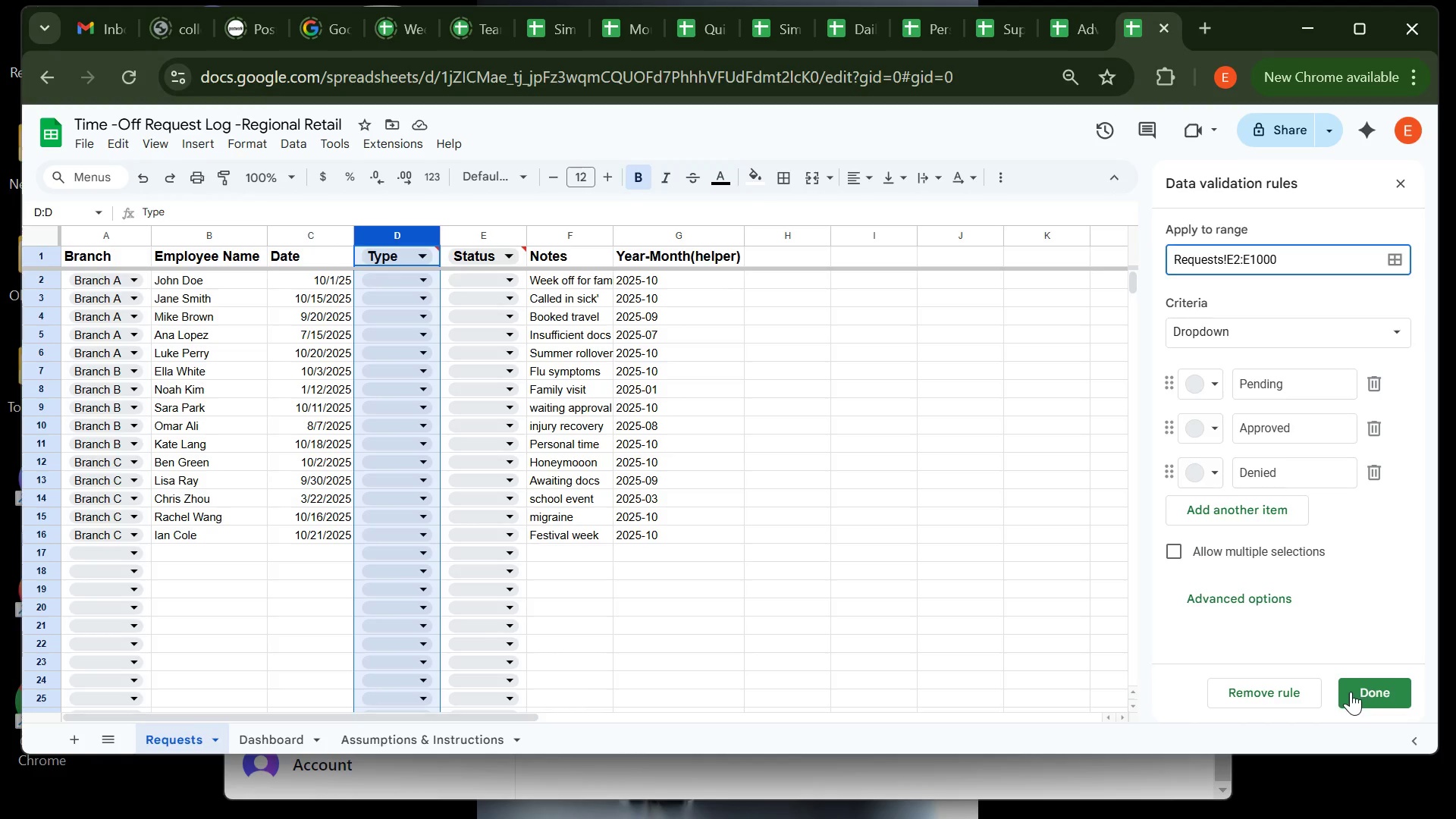 
left_click([1354, 690])
 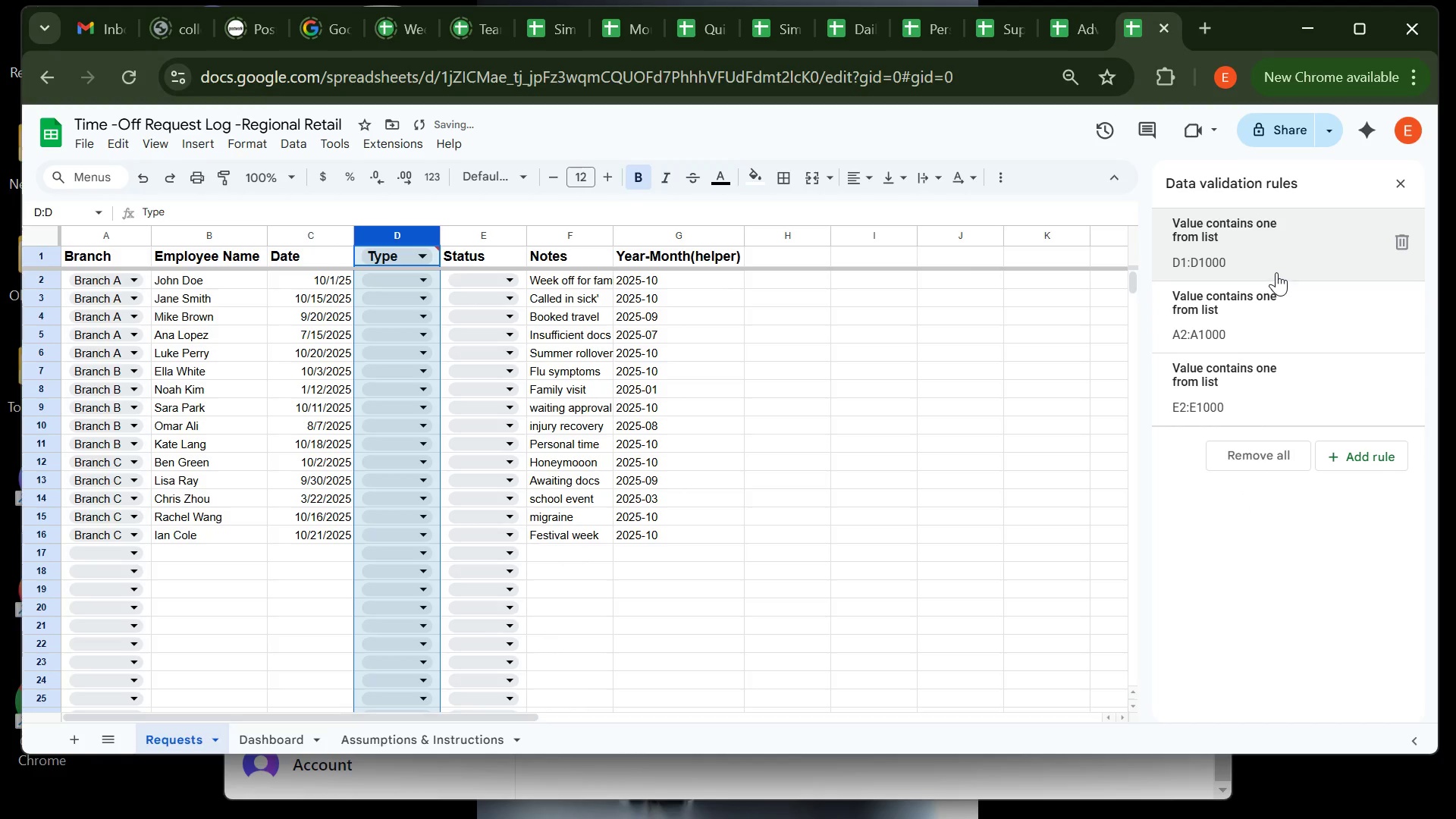 
left_click([1276, 272])
 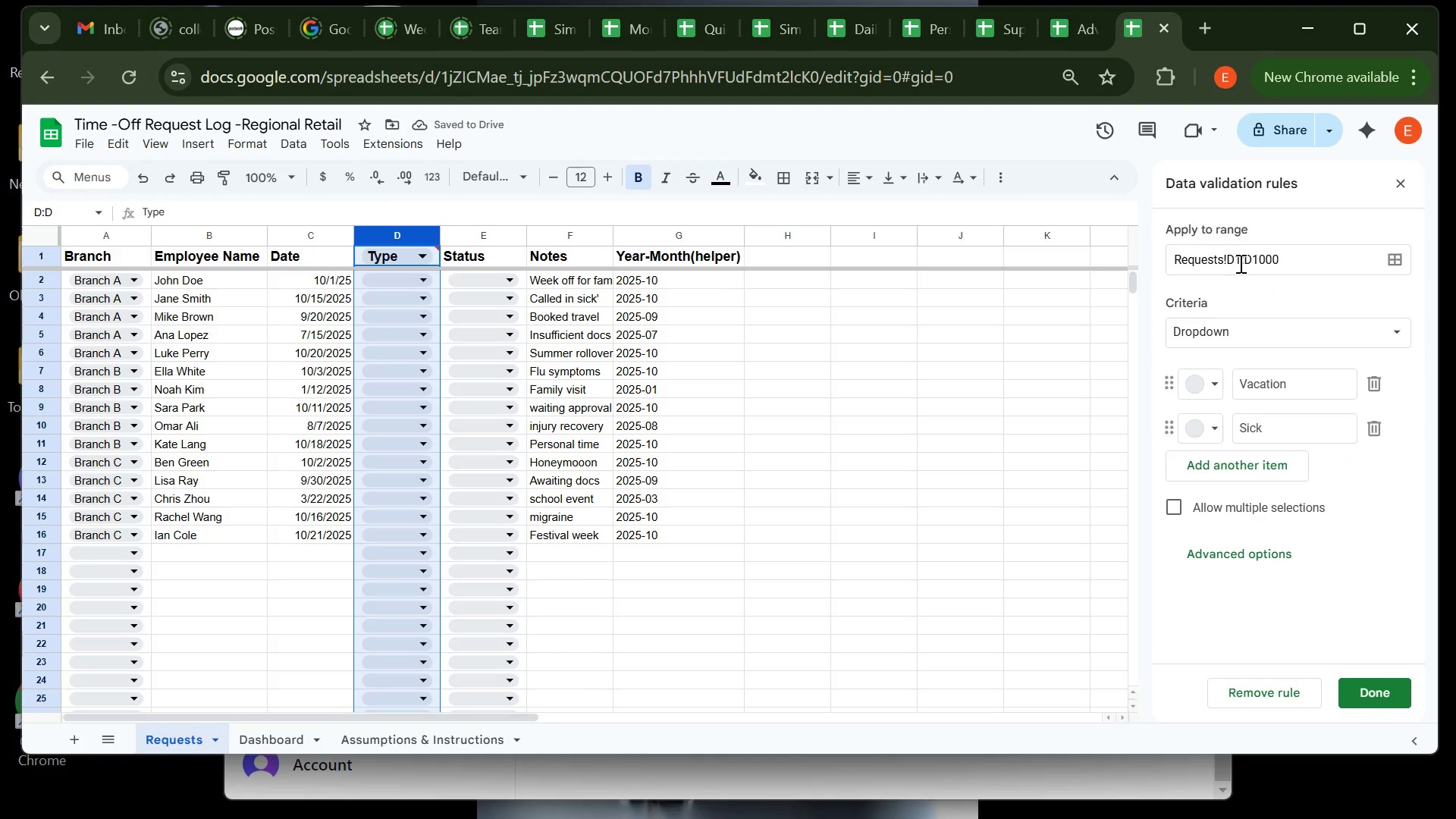 
left_click([1239, 262])
 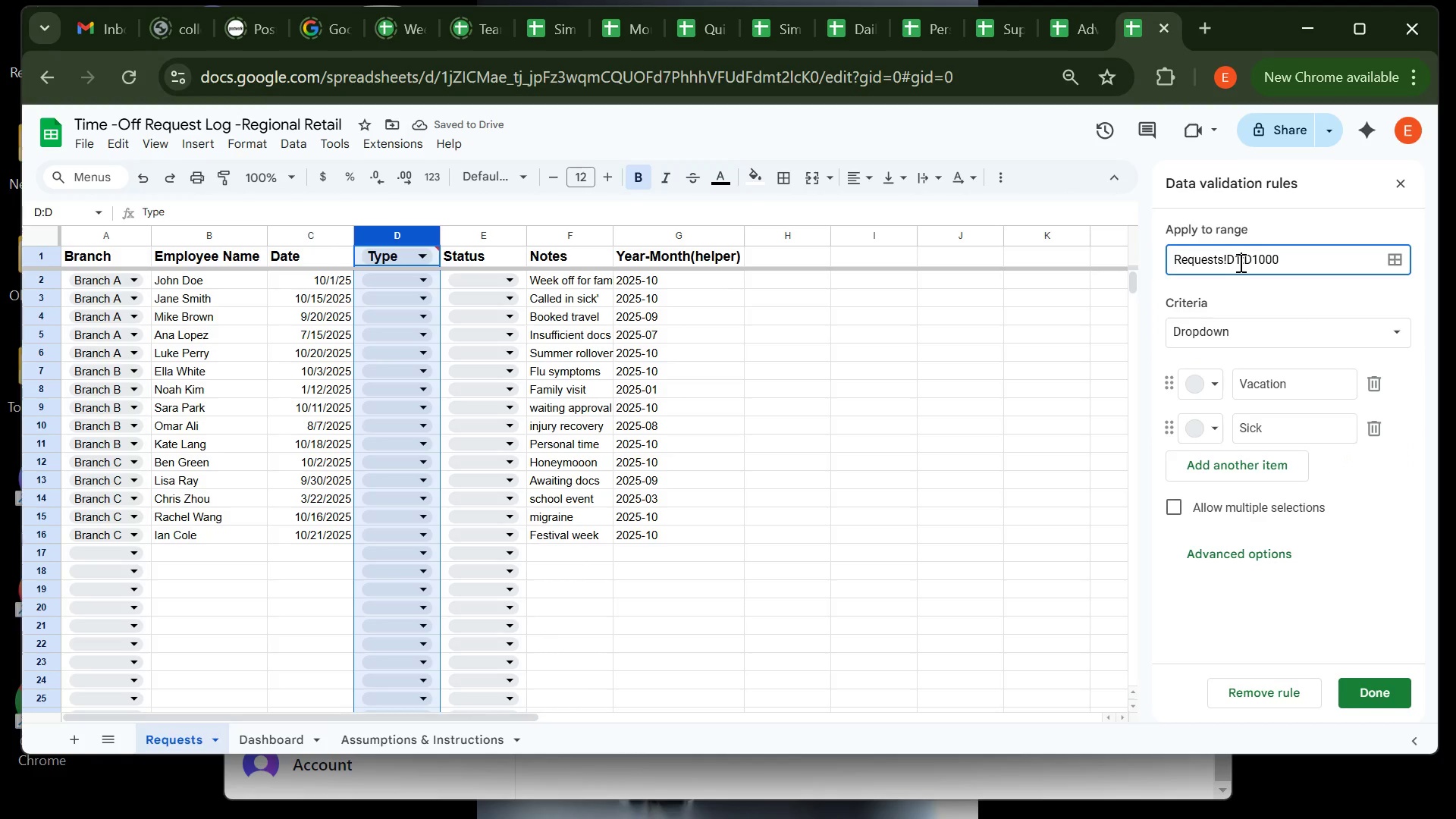 
key(Backspace)
 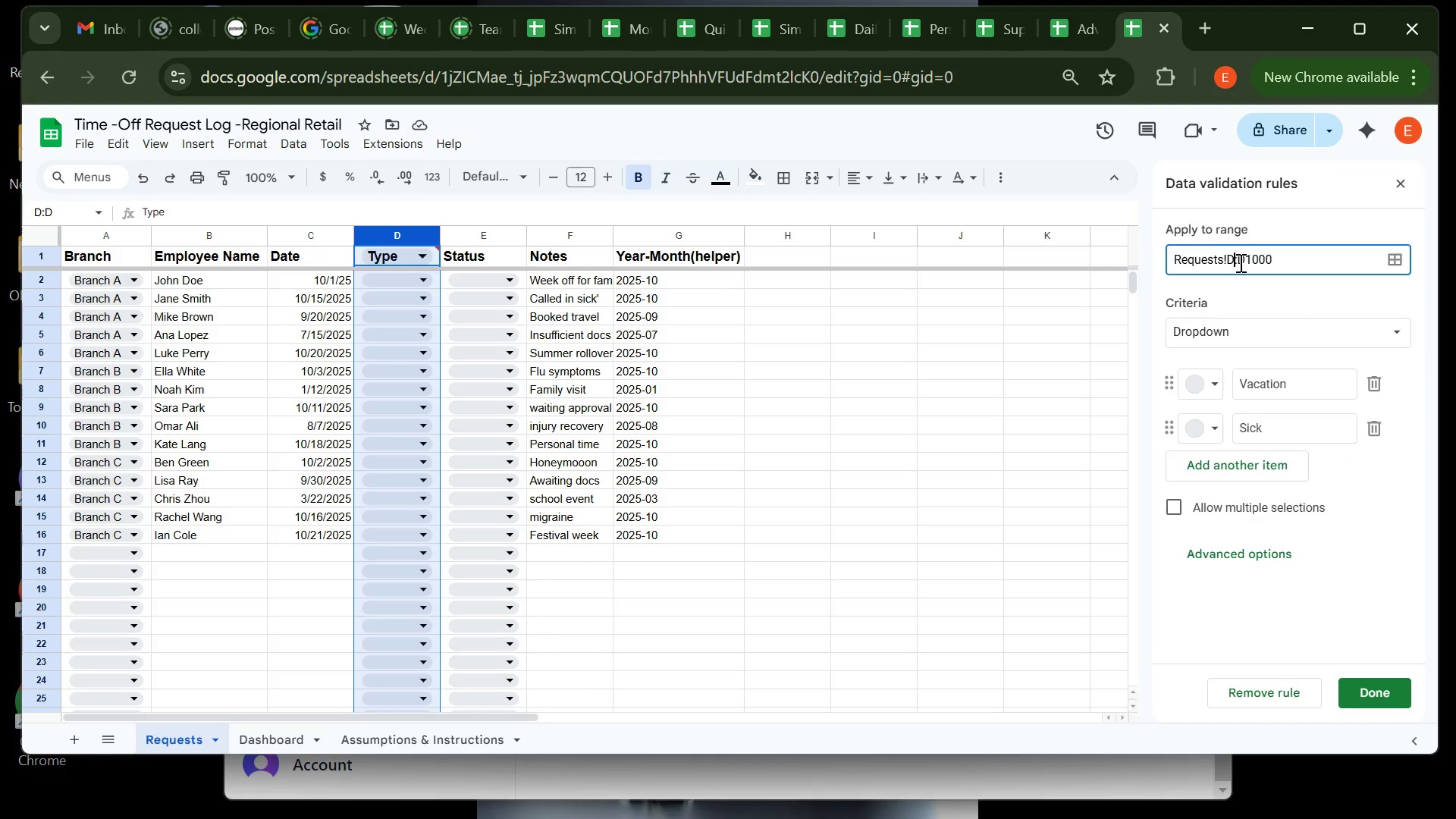 
key(2)
 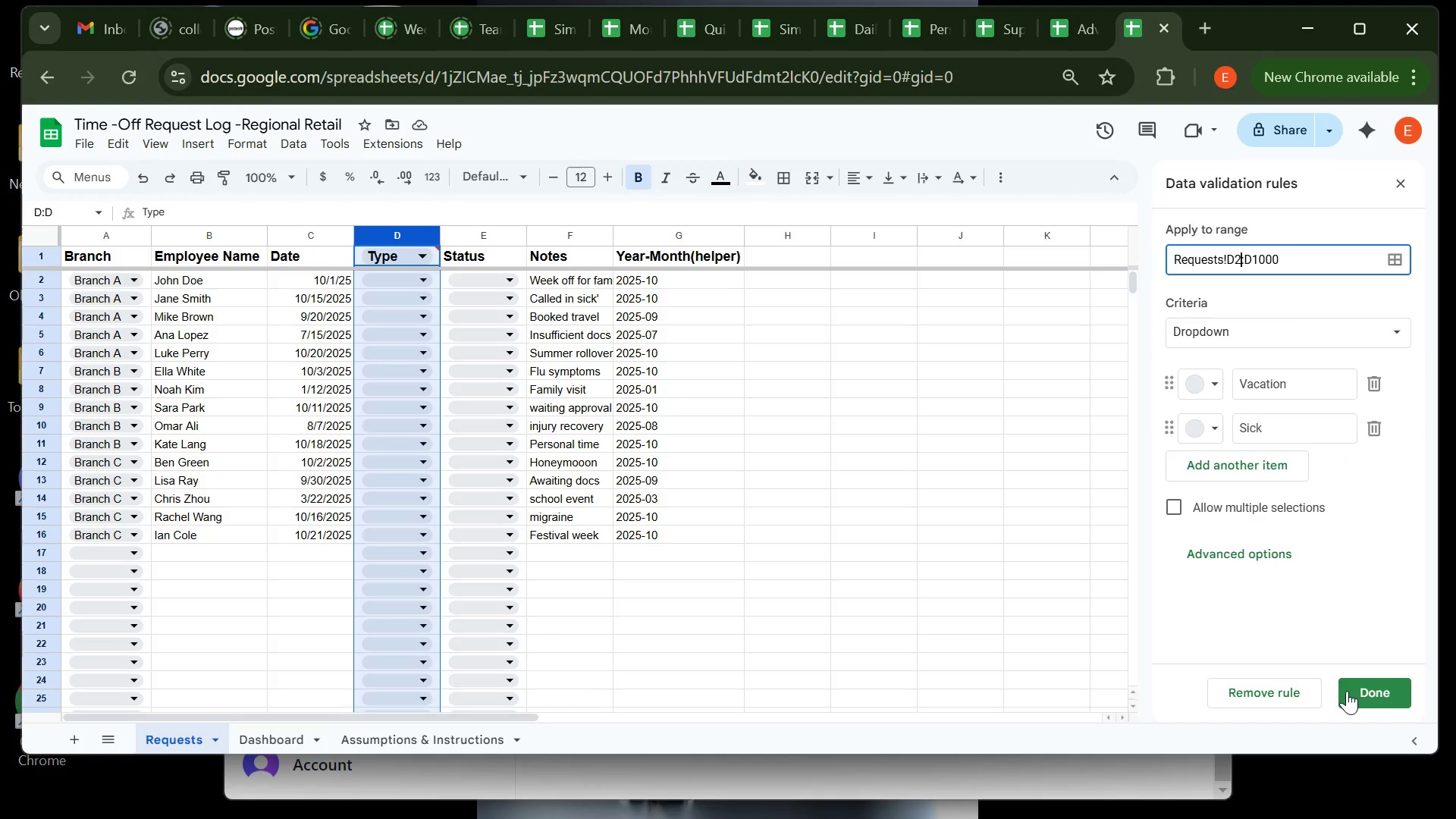 
left_click([1348, 692])
 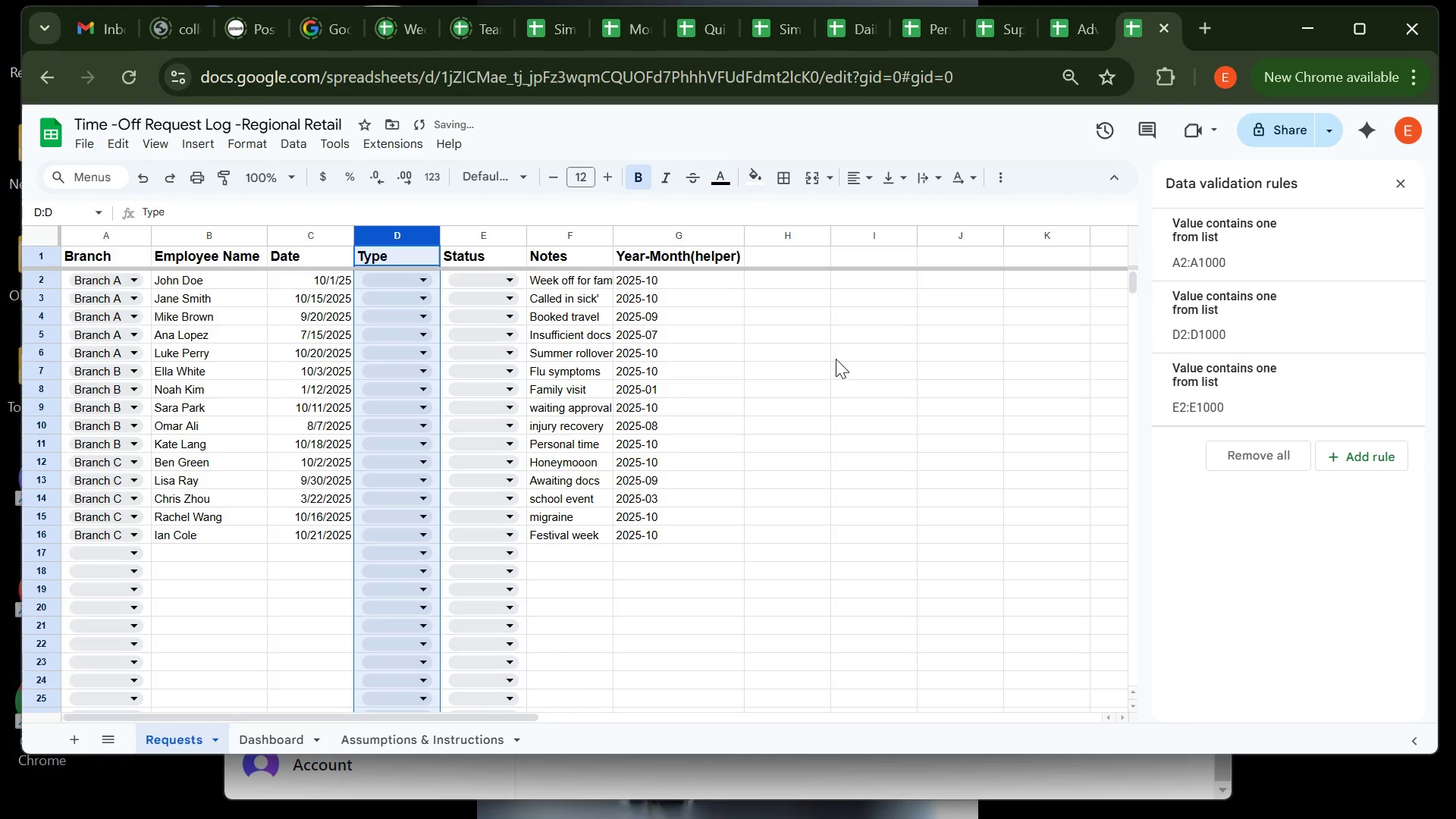 
left_click([836, 359])
 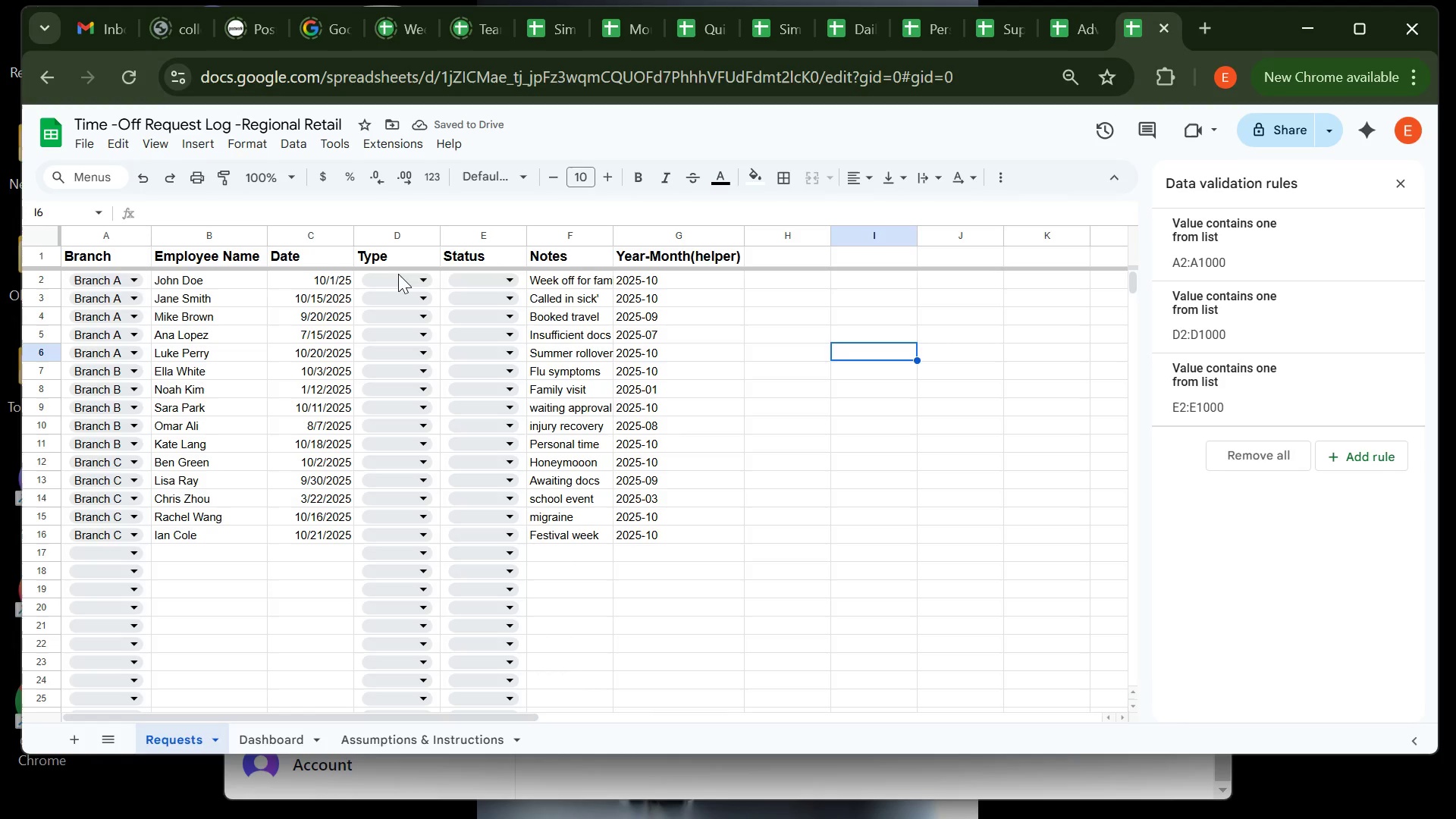 
left_click([398, 282])
 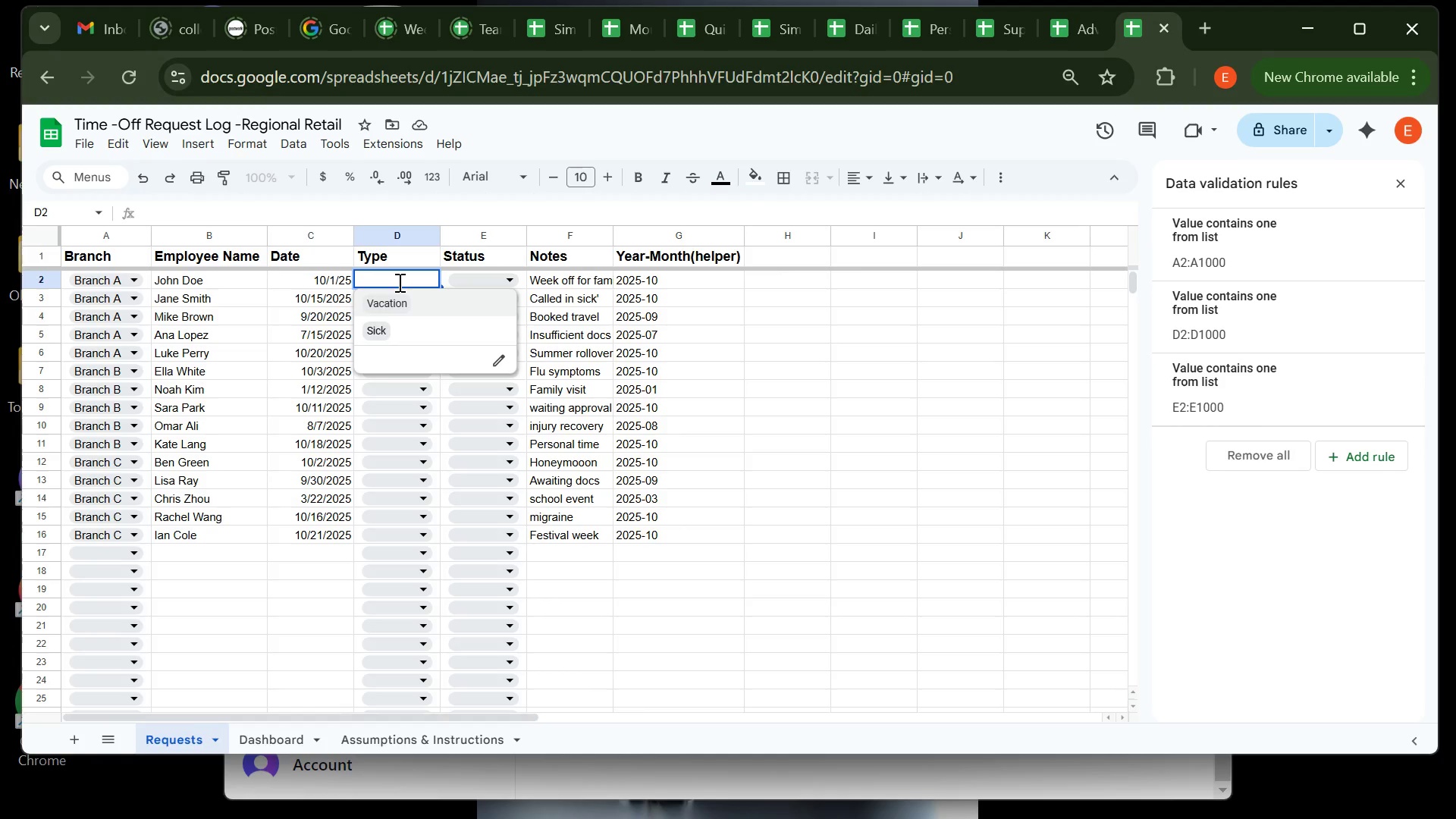 
wait(7.76)
 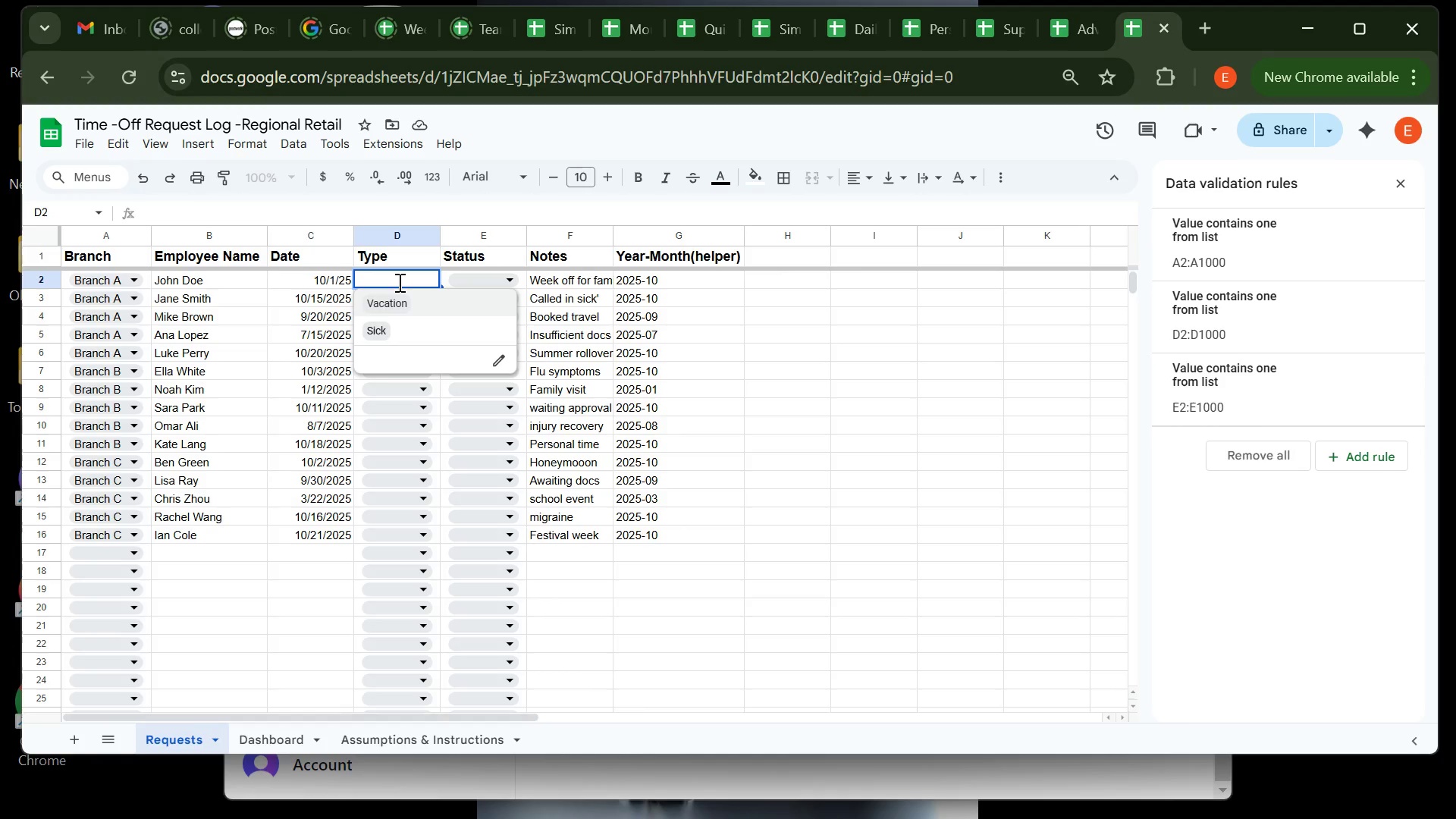 
left_click_drag(start_coordinate=[381, 296], to_coordinate=[410, 301])
 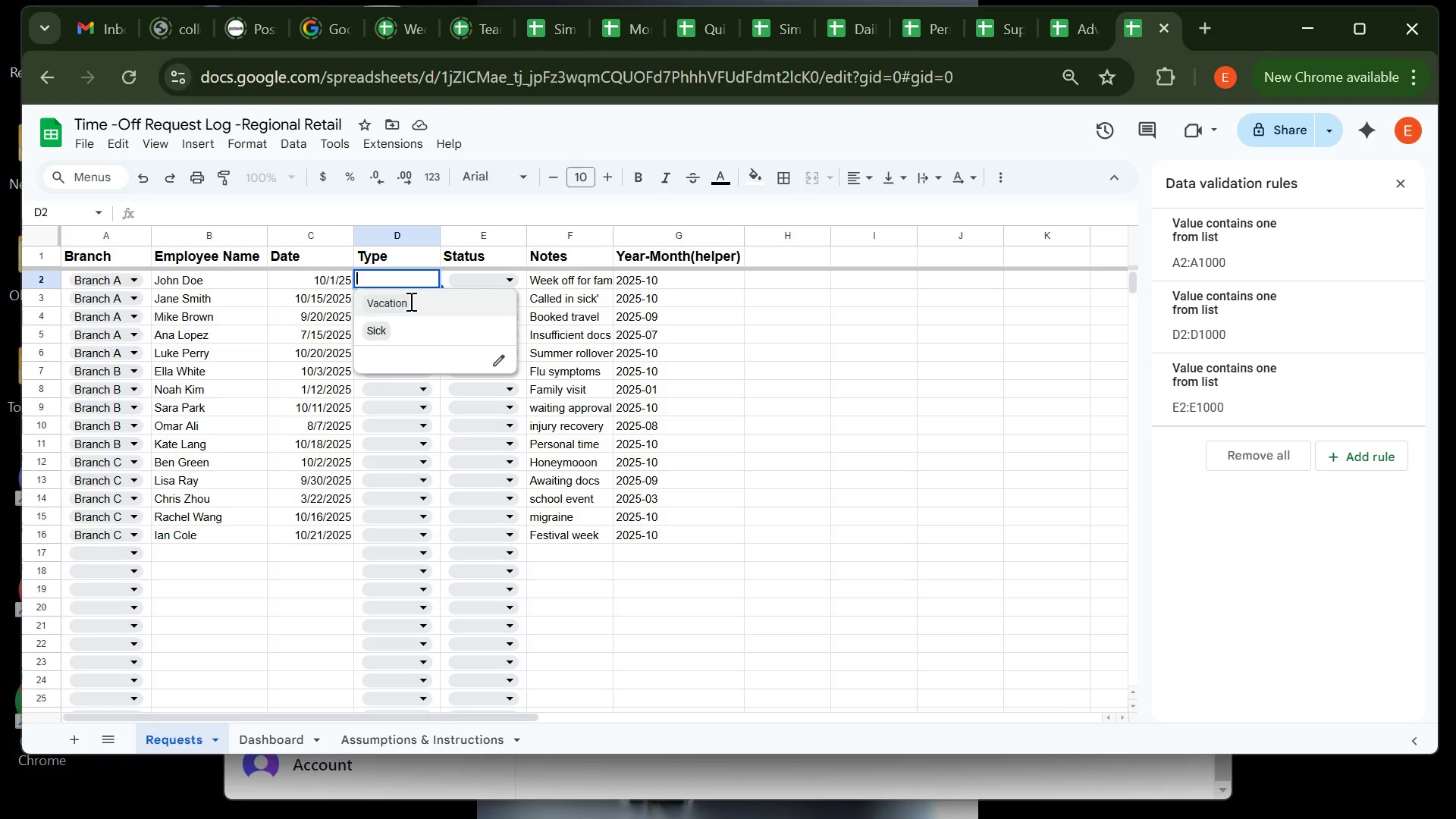 
left_click([410, 301])
 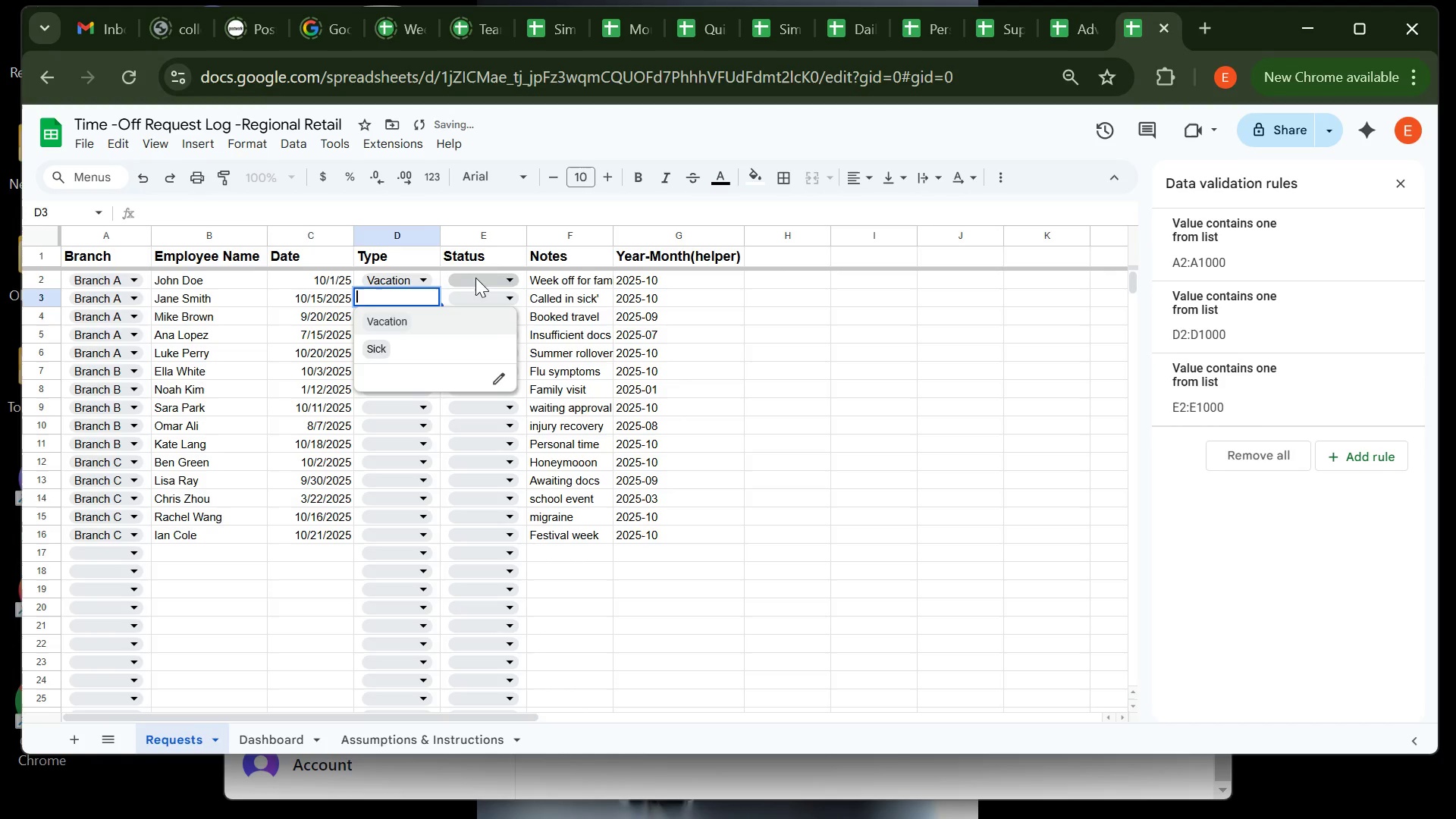 
left_click([475, 278])
 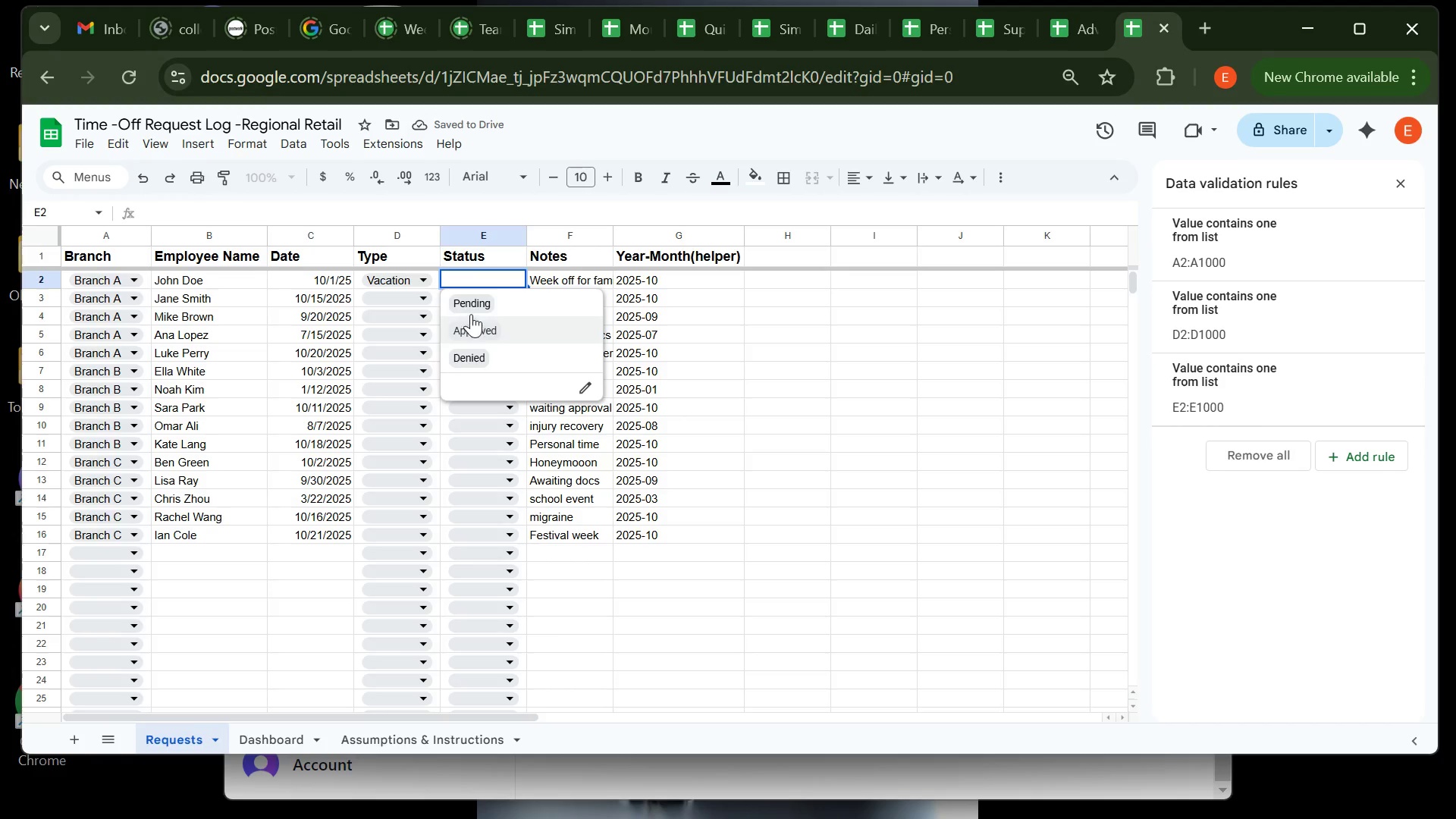 
left_click([471, 306])
 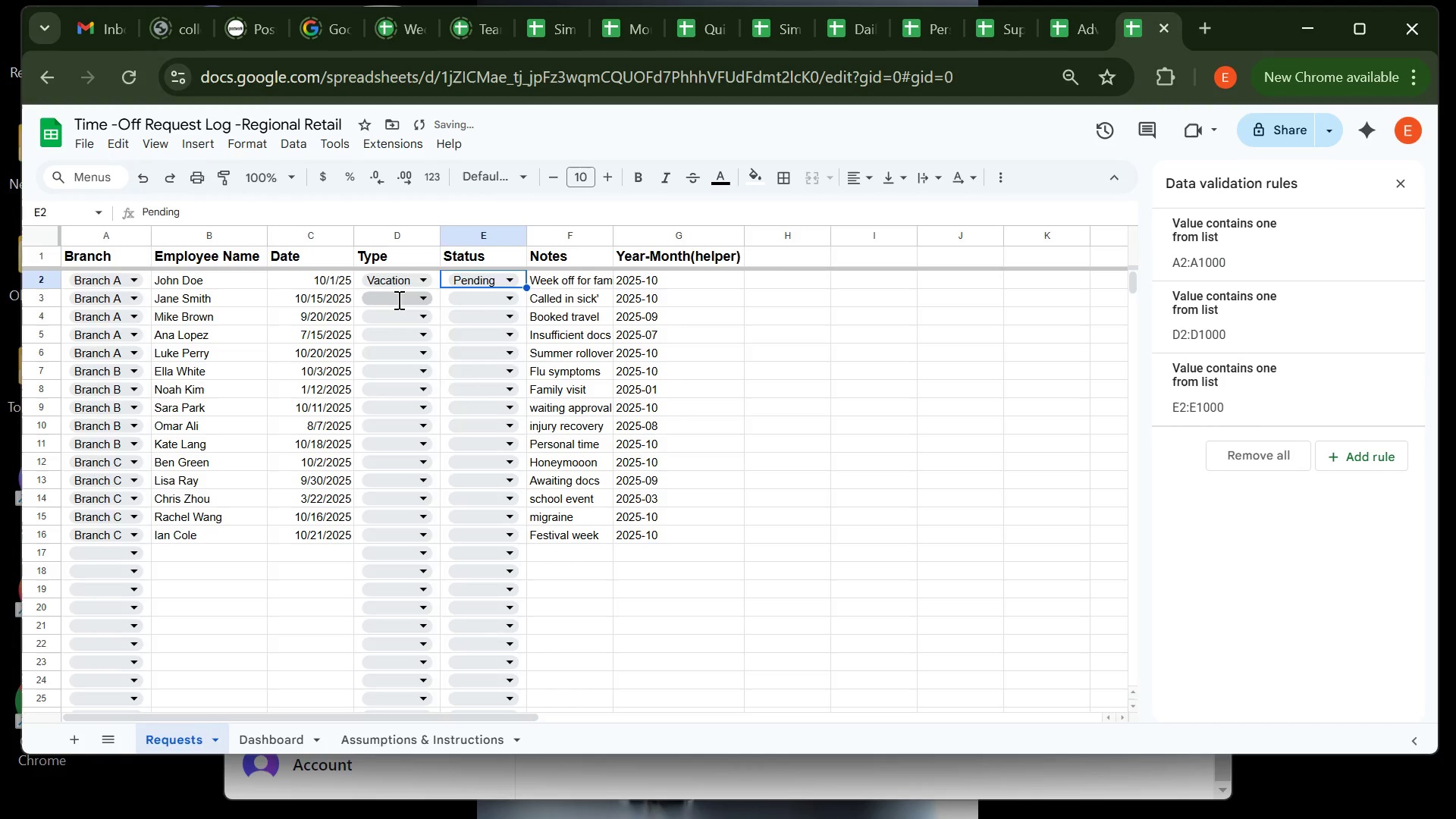 
left_click([397, 300])
 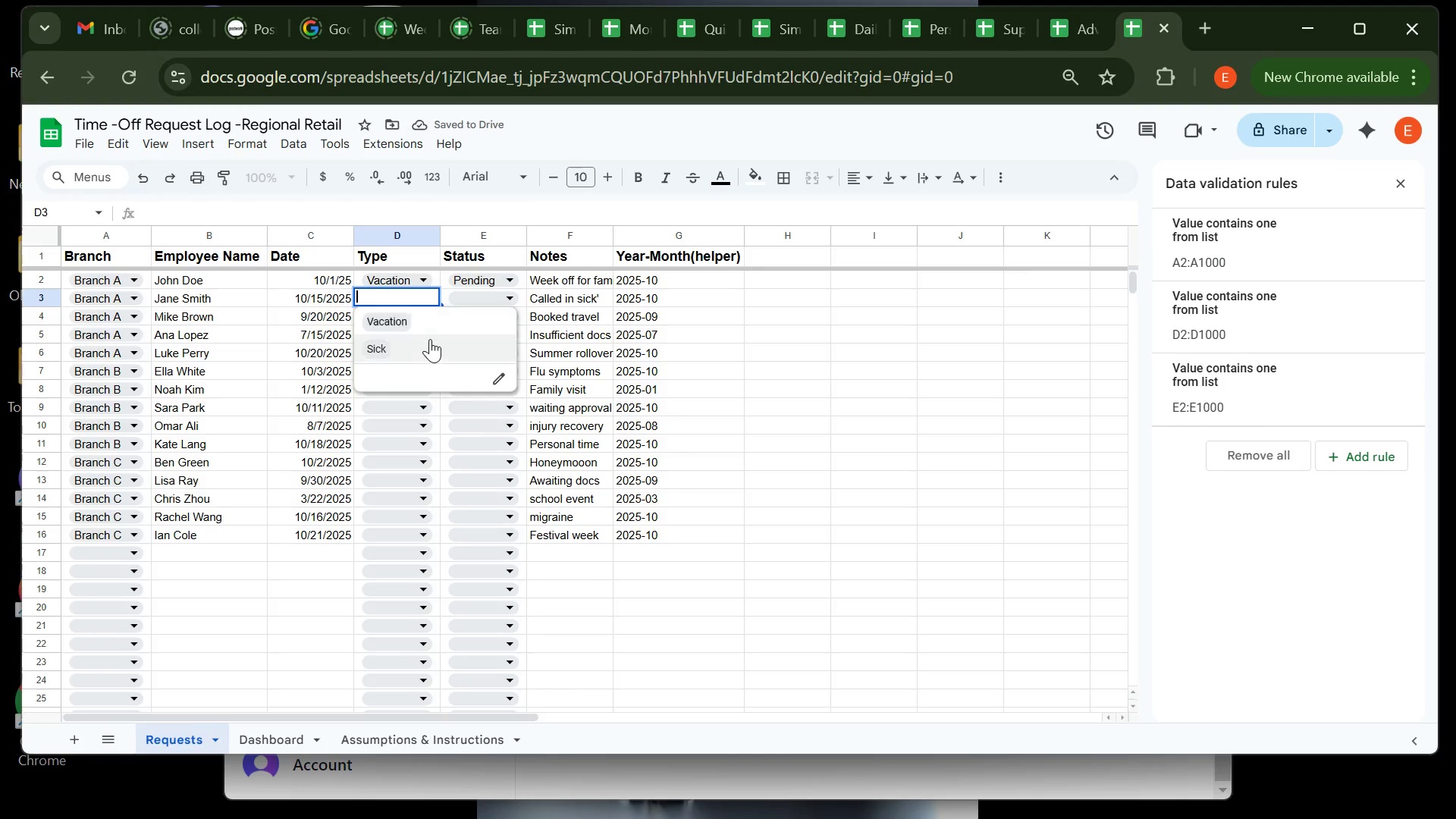 
left_click_drag(start_coordinate=[425, 346], to_coordinate=[475, 305])
 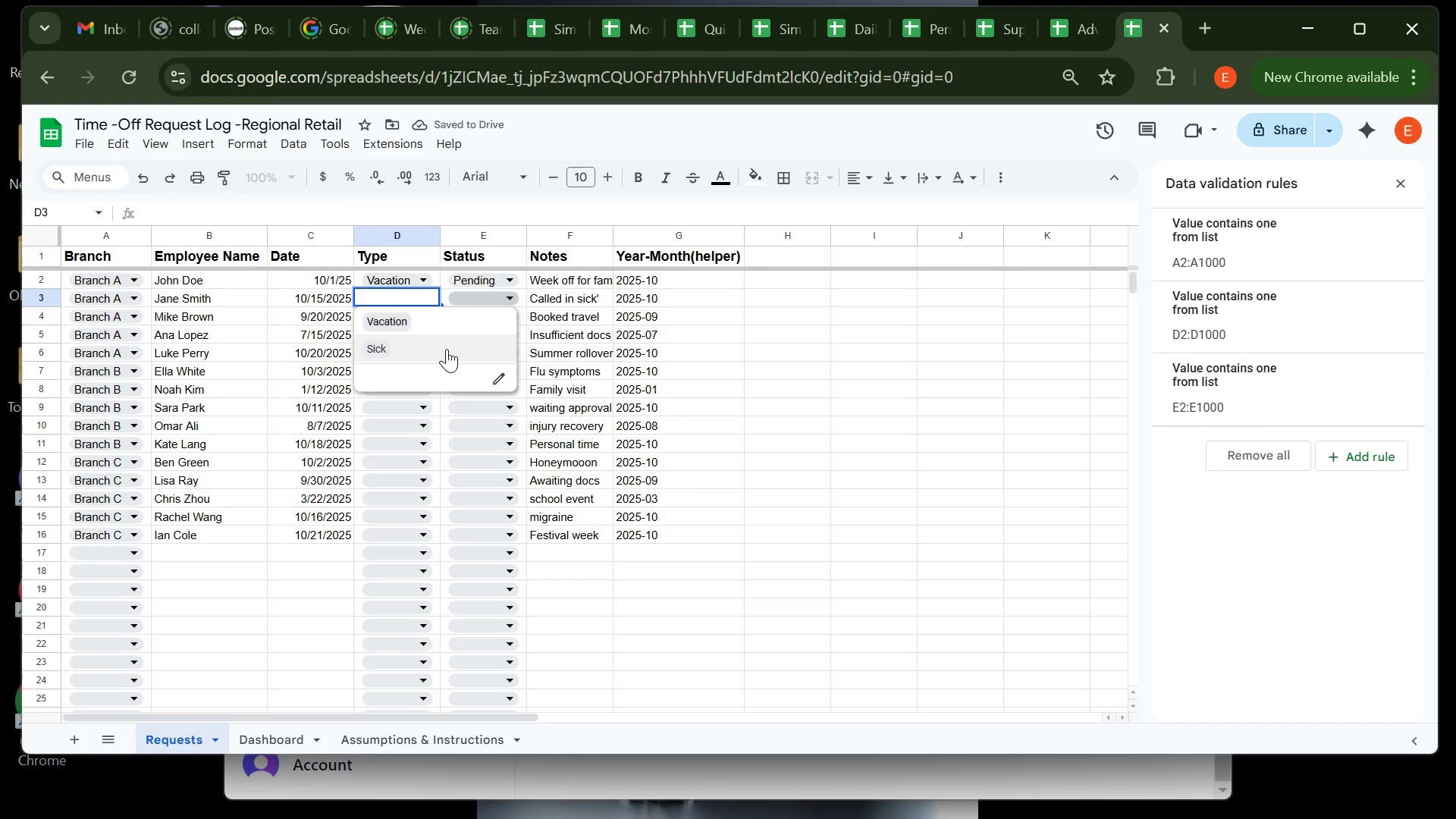 
left_click_drag(start_coordinate=[446, 352], to_coordinate=[466, 353])
 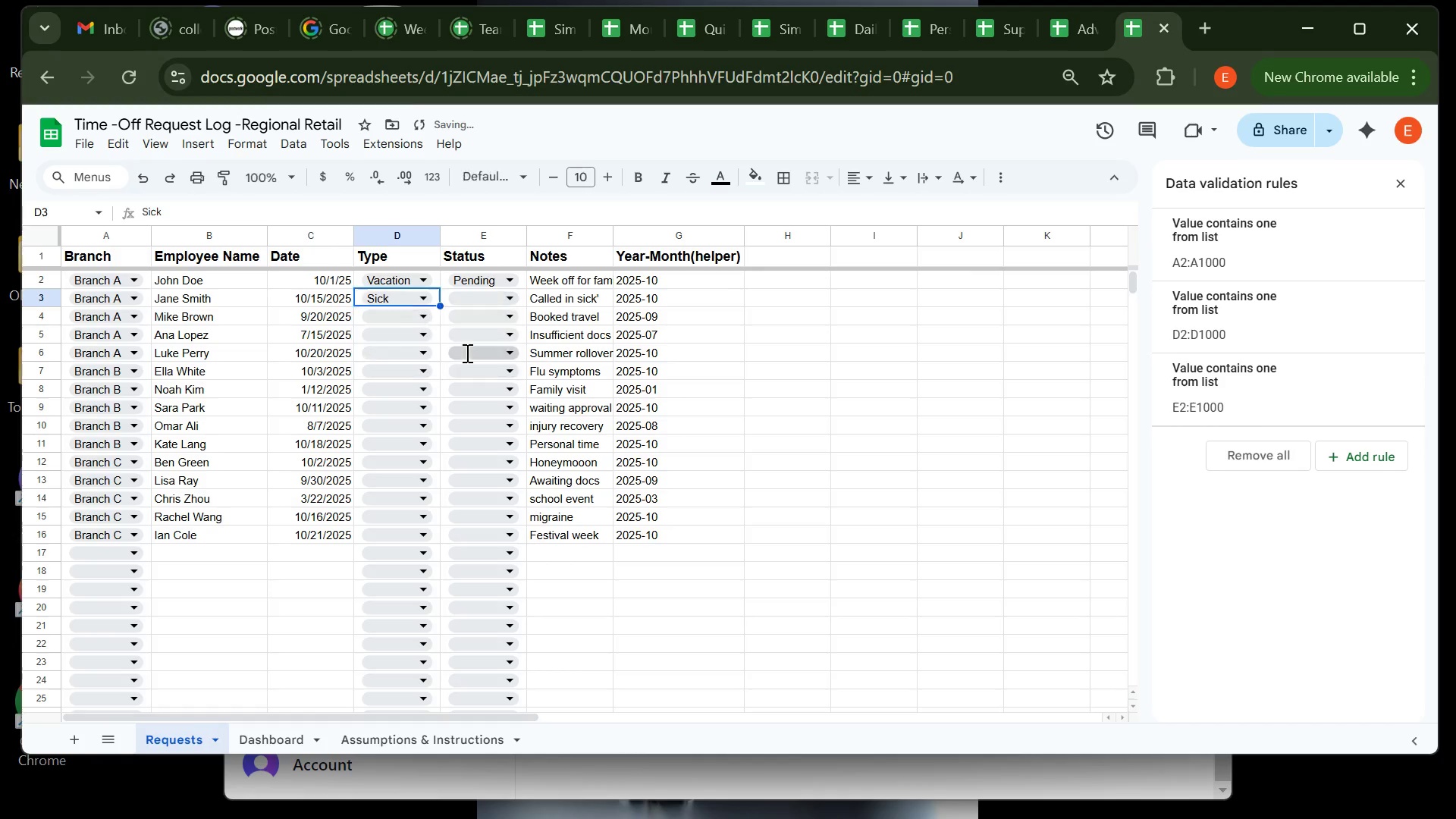 
left_click([466, 353])
 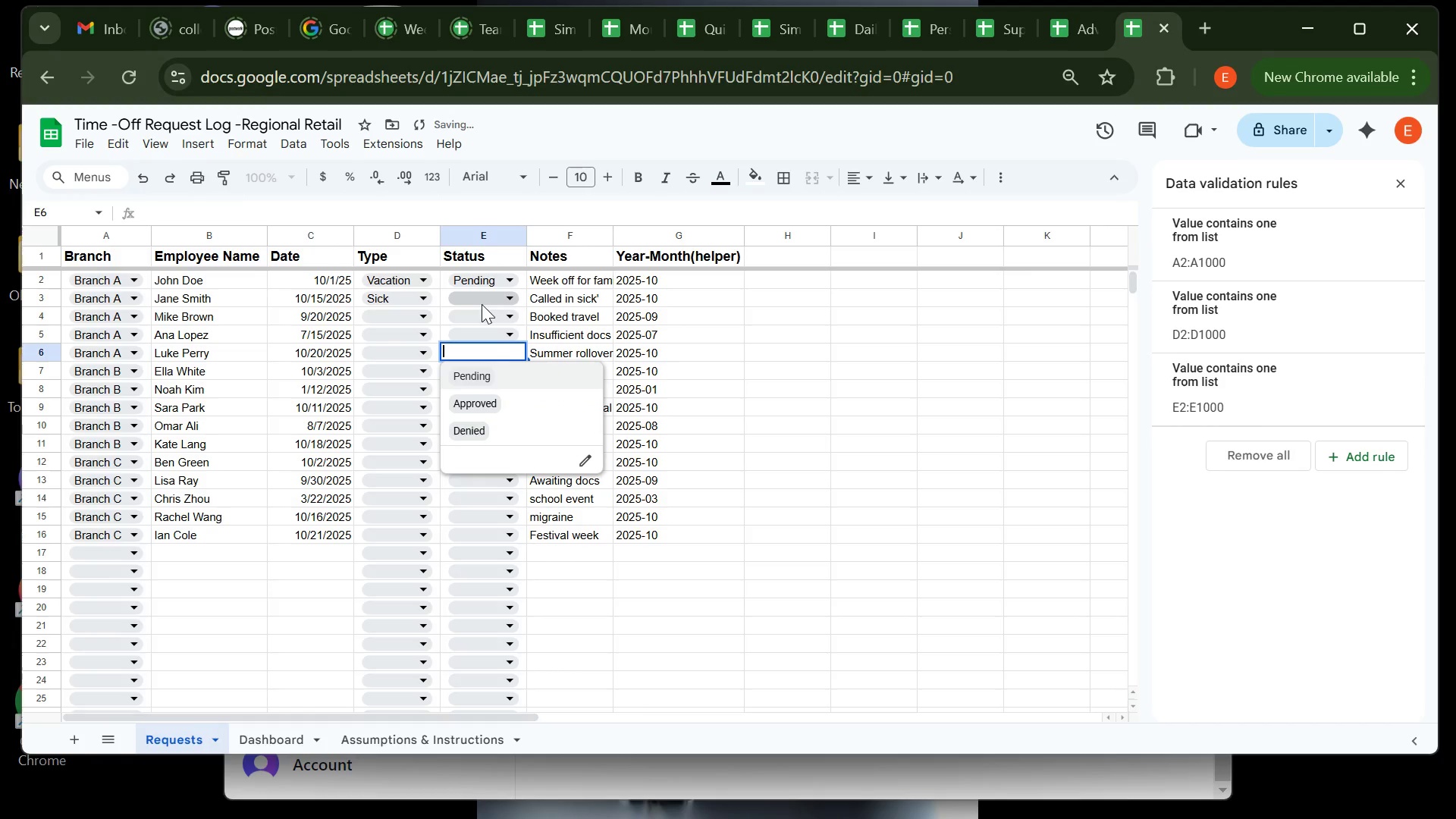 
left_click([482, 304])
 